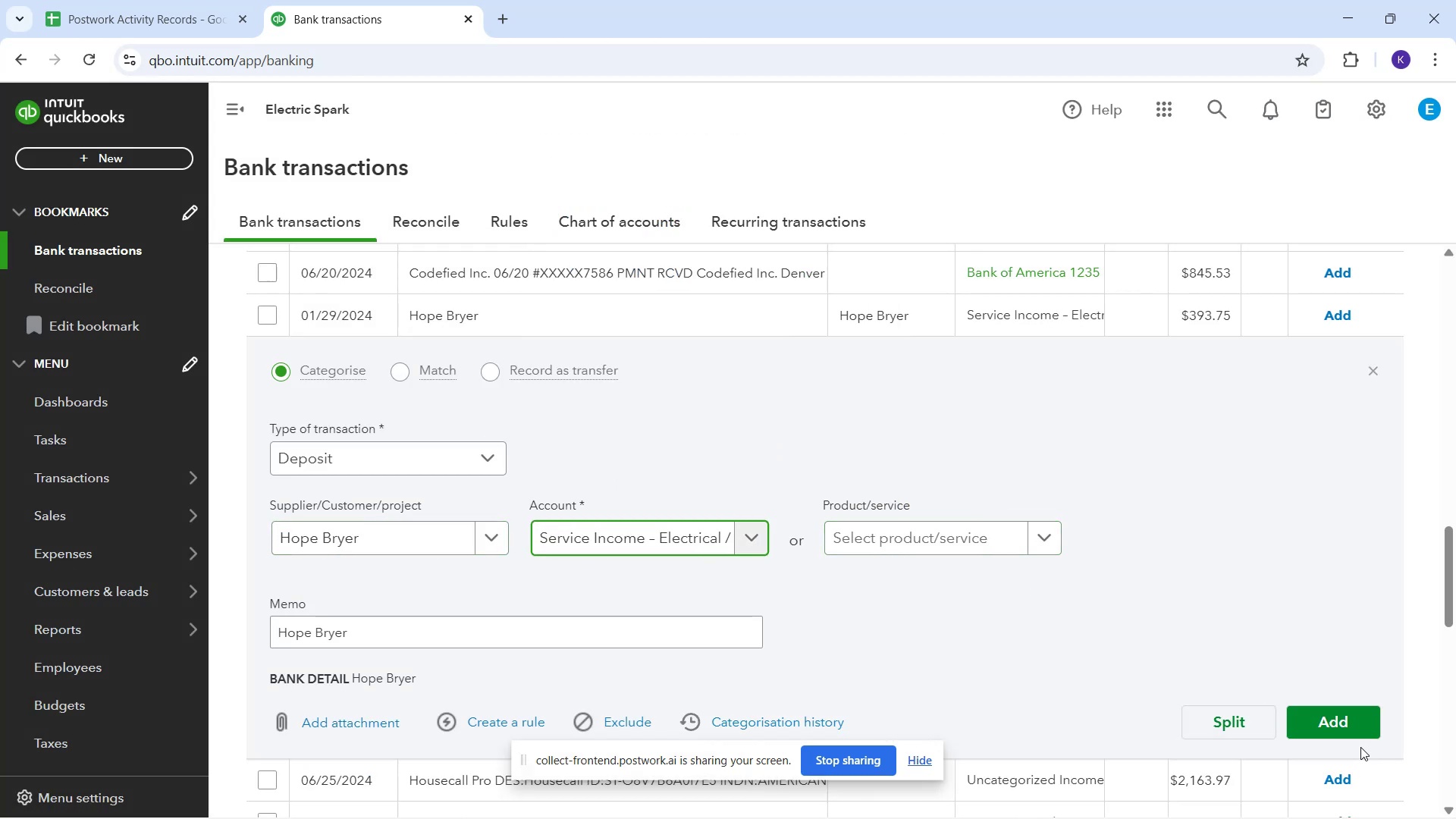 
left_click([1343, 722])
 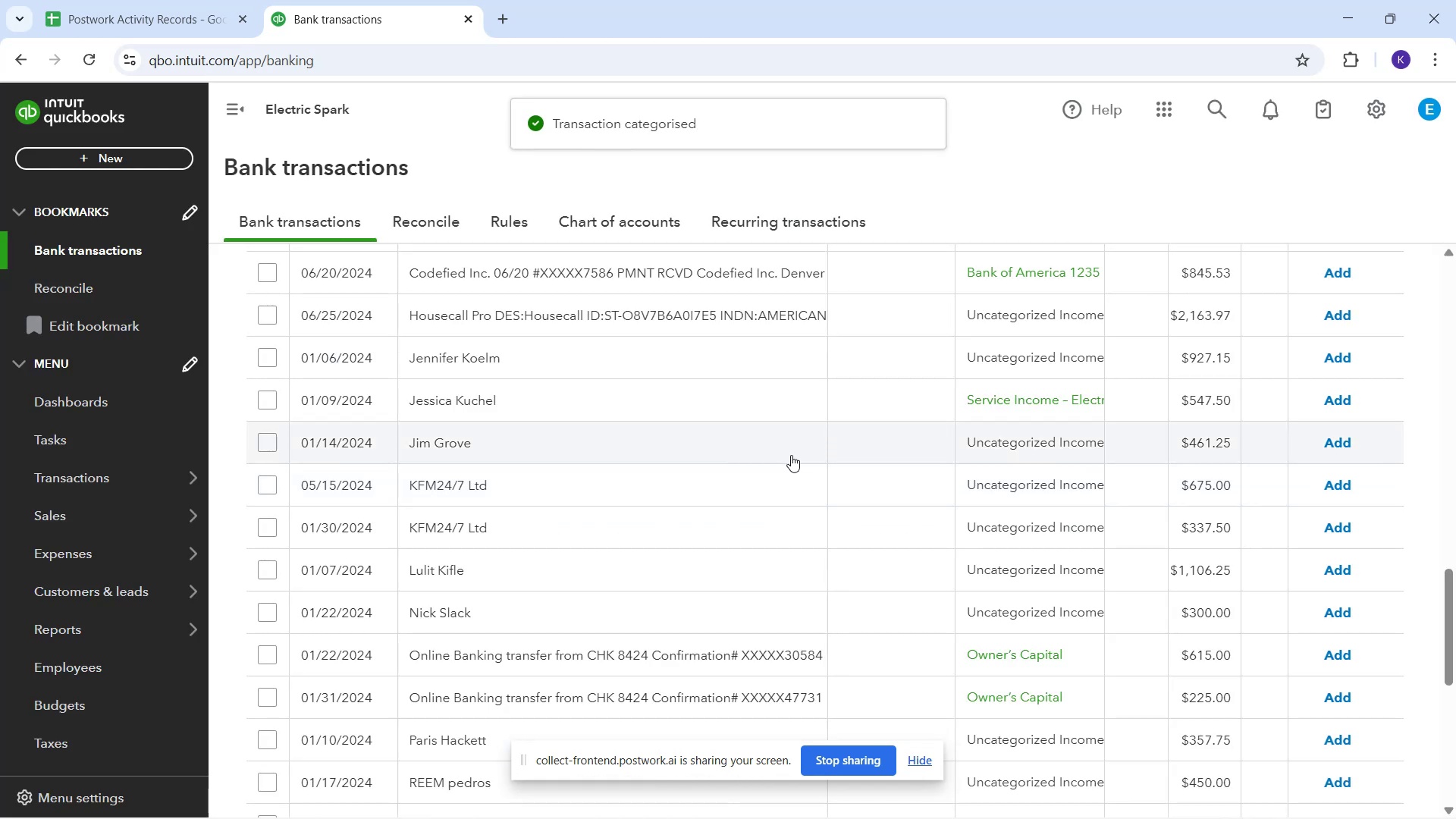 
wait(10.04)
 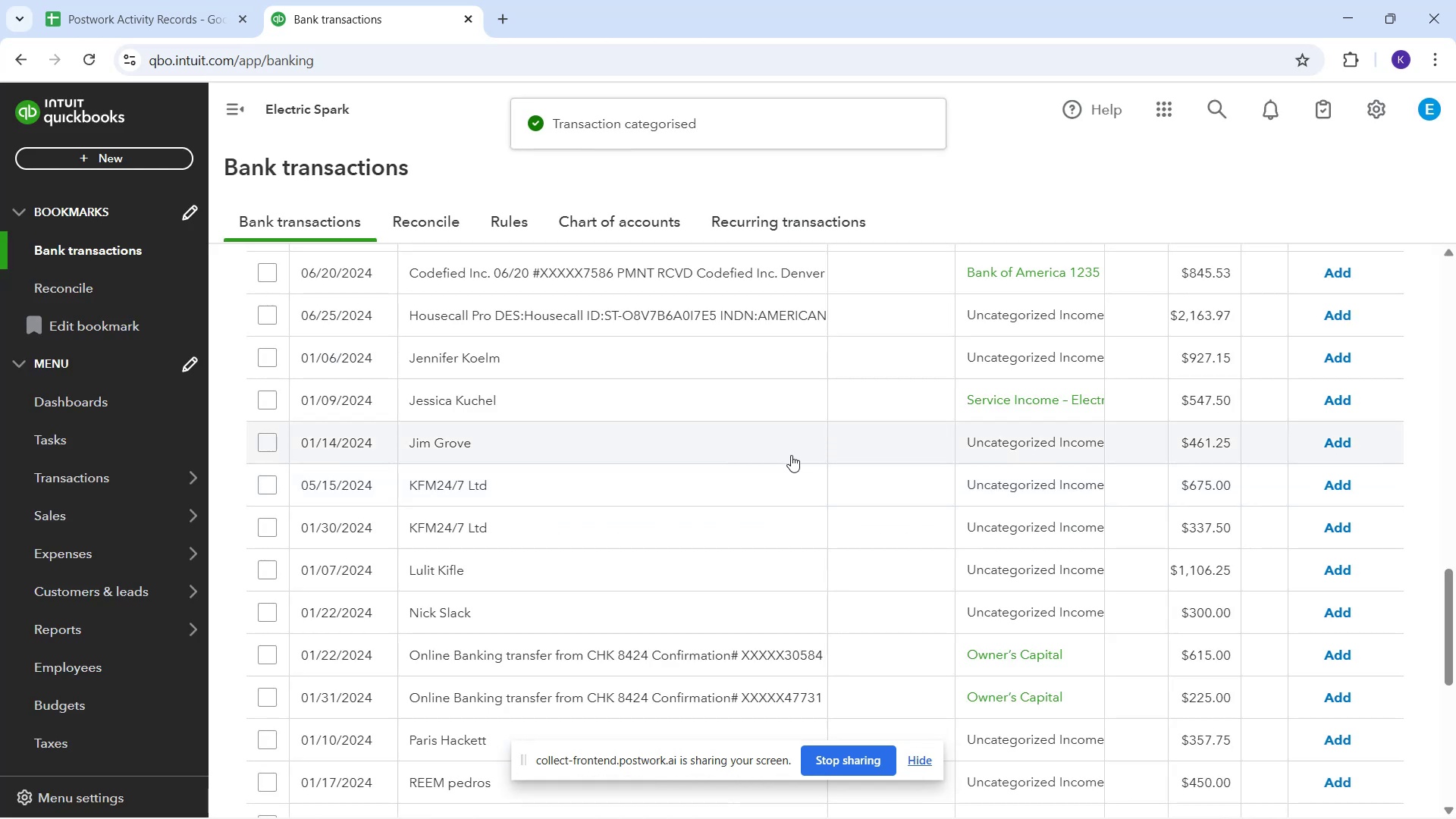 
left_click([598, 351])
 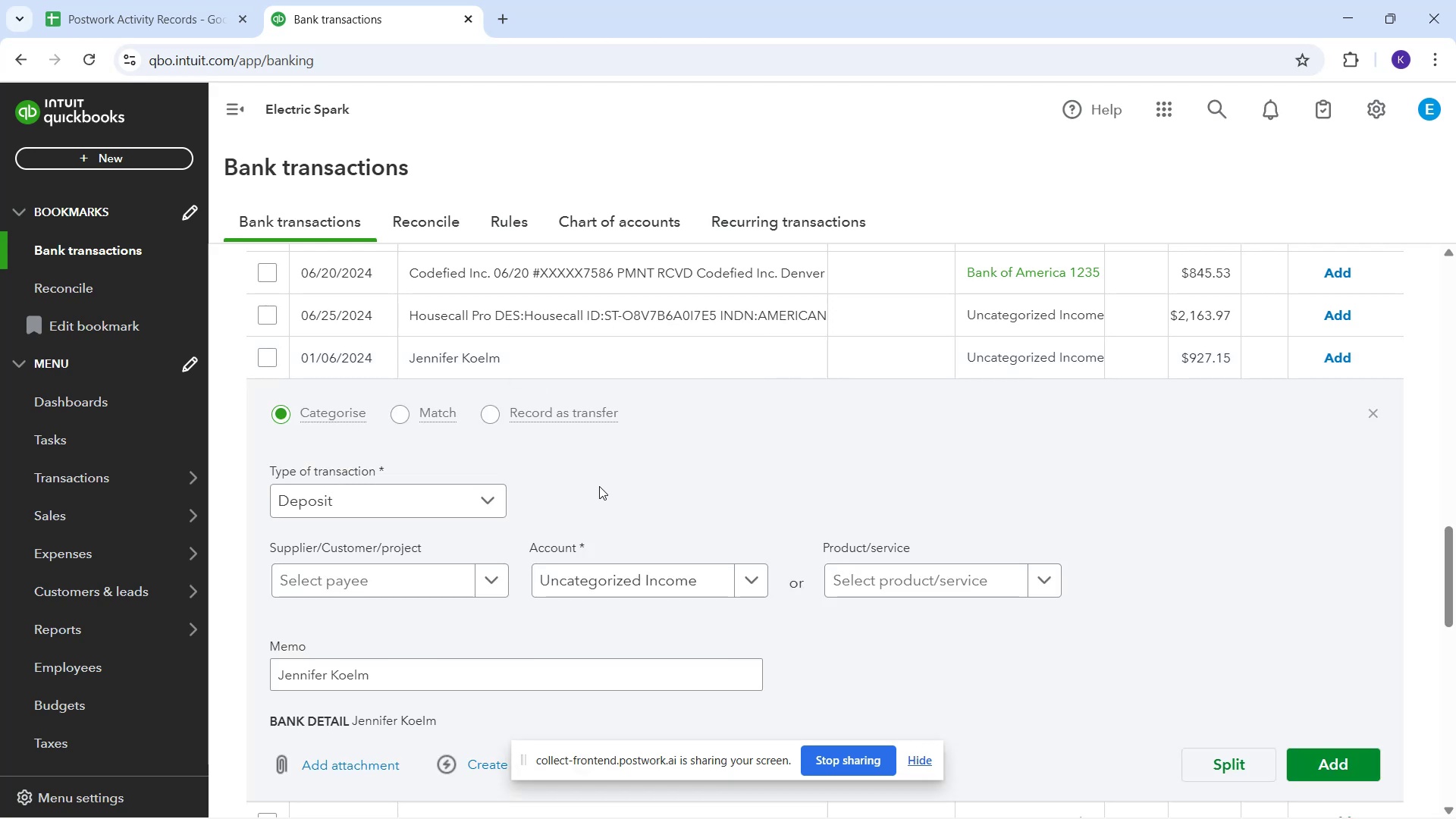 
left_click([388, 588])
 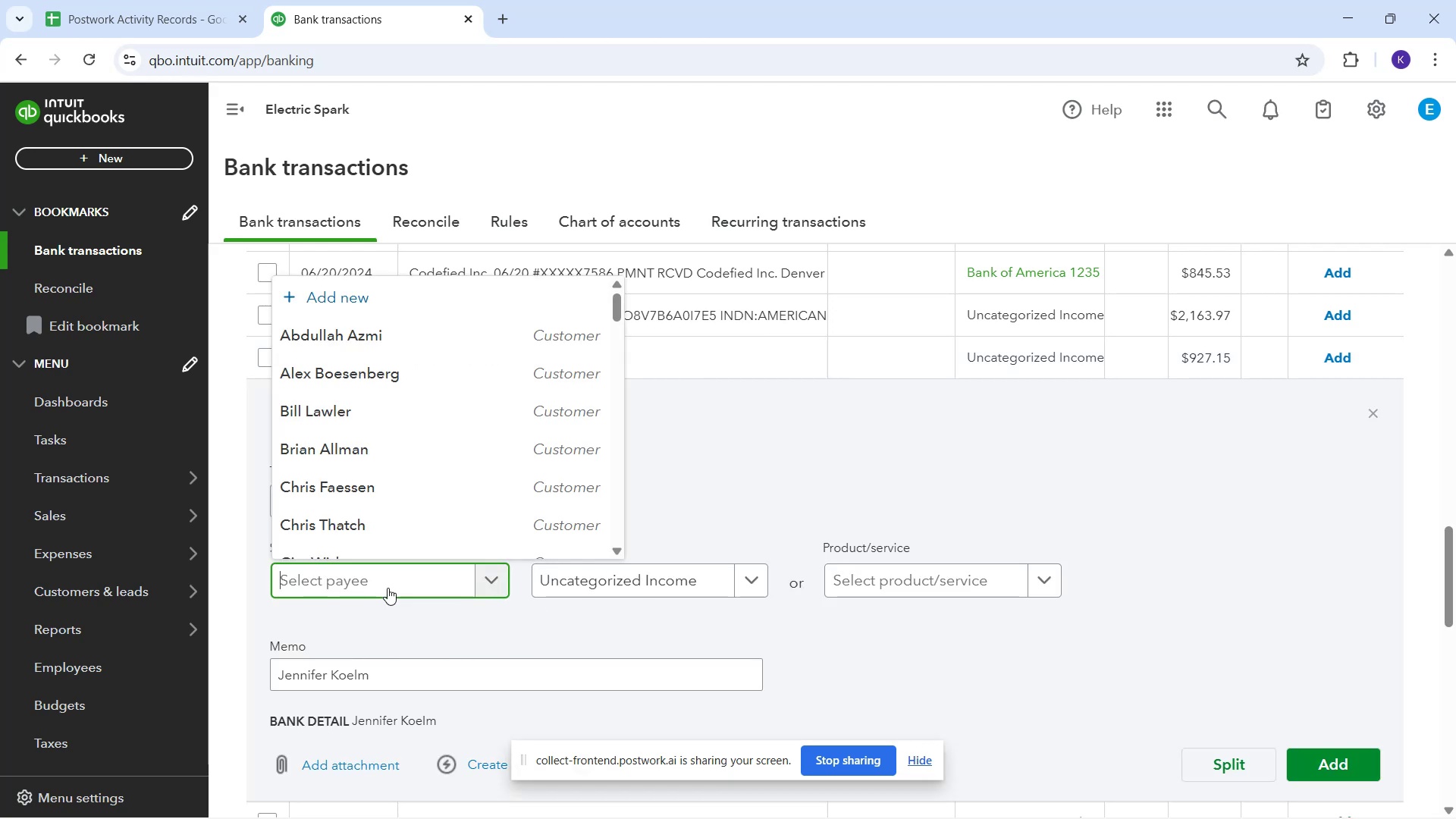 
type(Jennifer Koelm)
 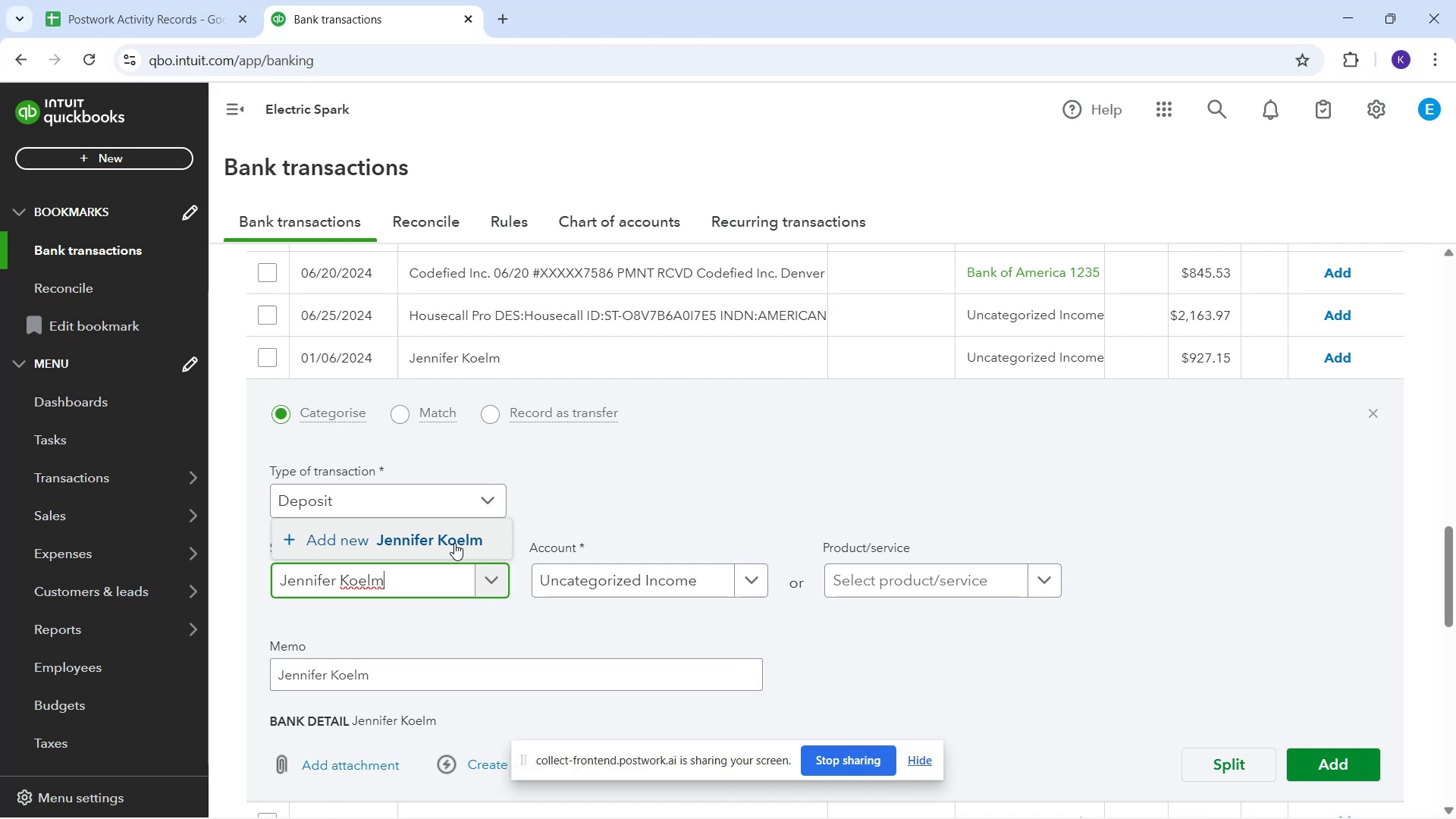 
wait(7.57)
 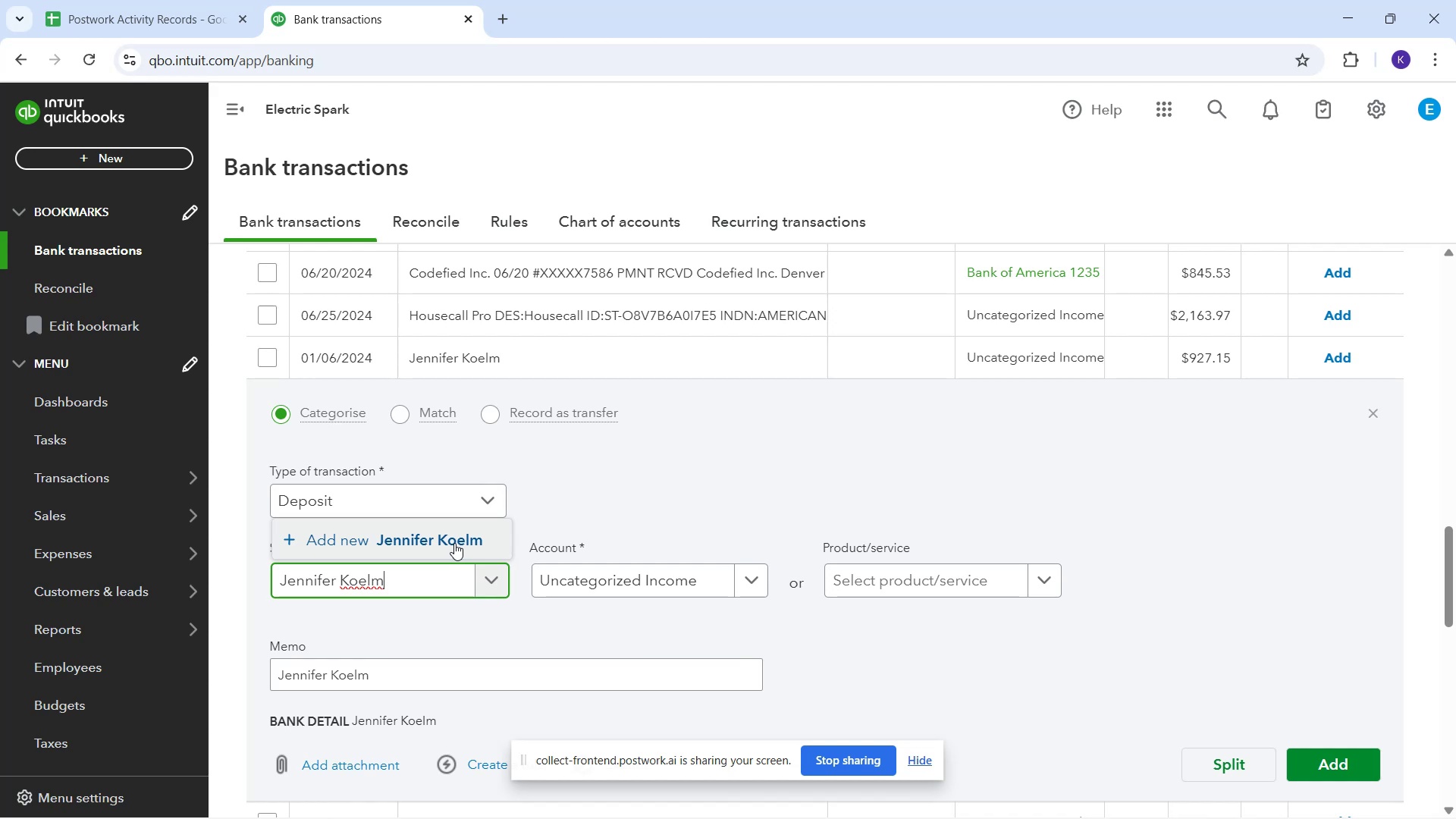 
left_click([454, 543])
 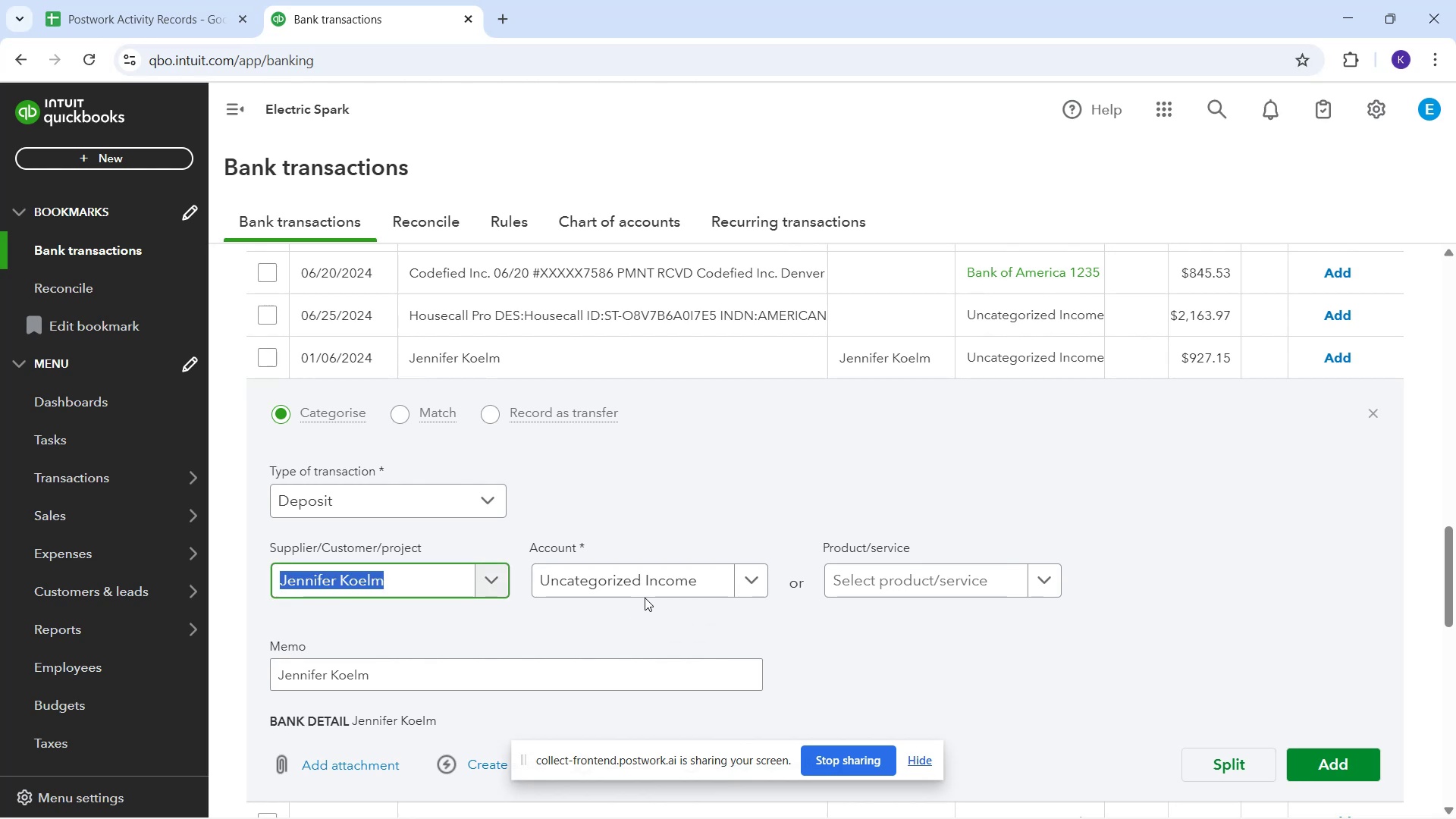 
wait(6.82)
 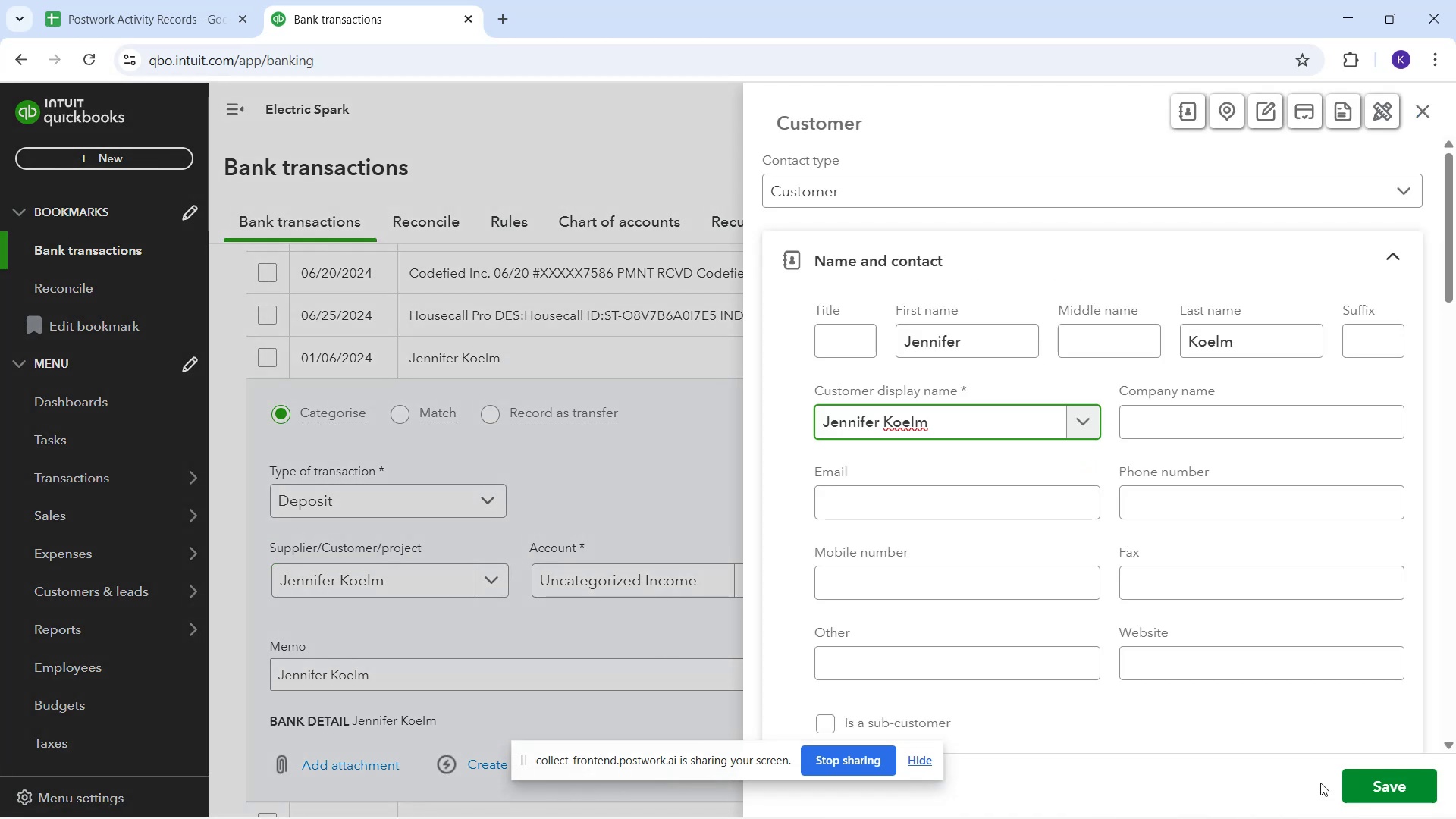 
left_click([720, 576])
 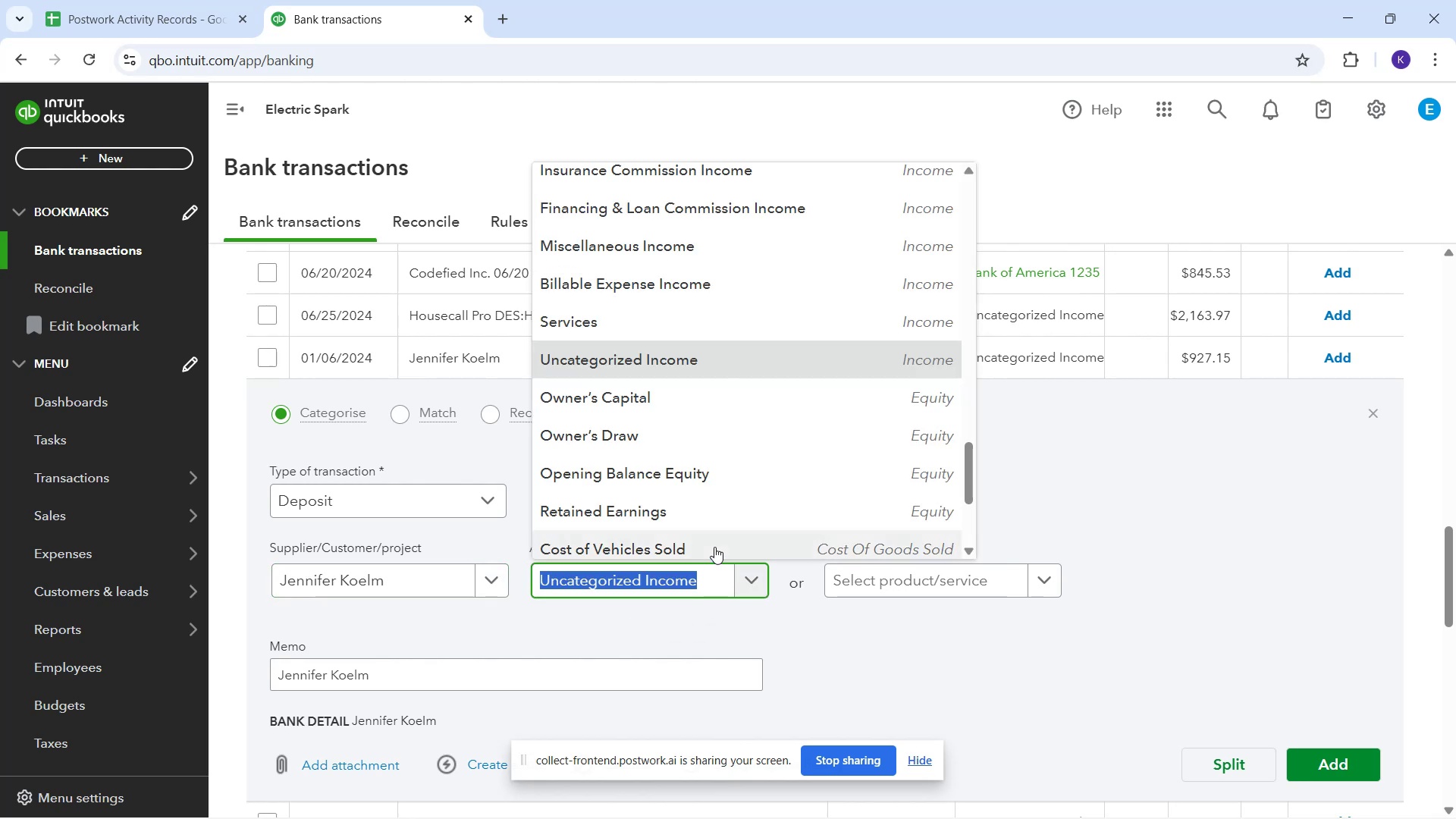 
type(se)
 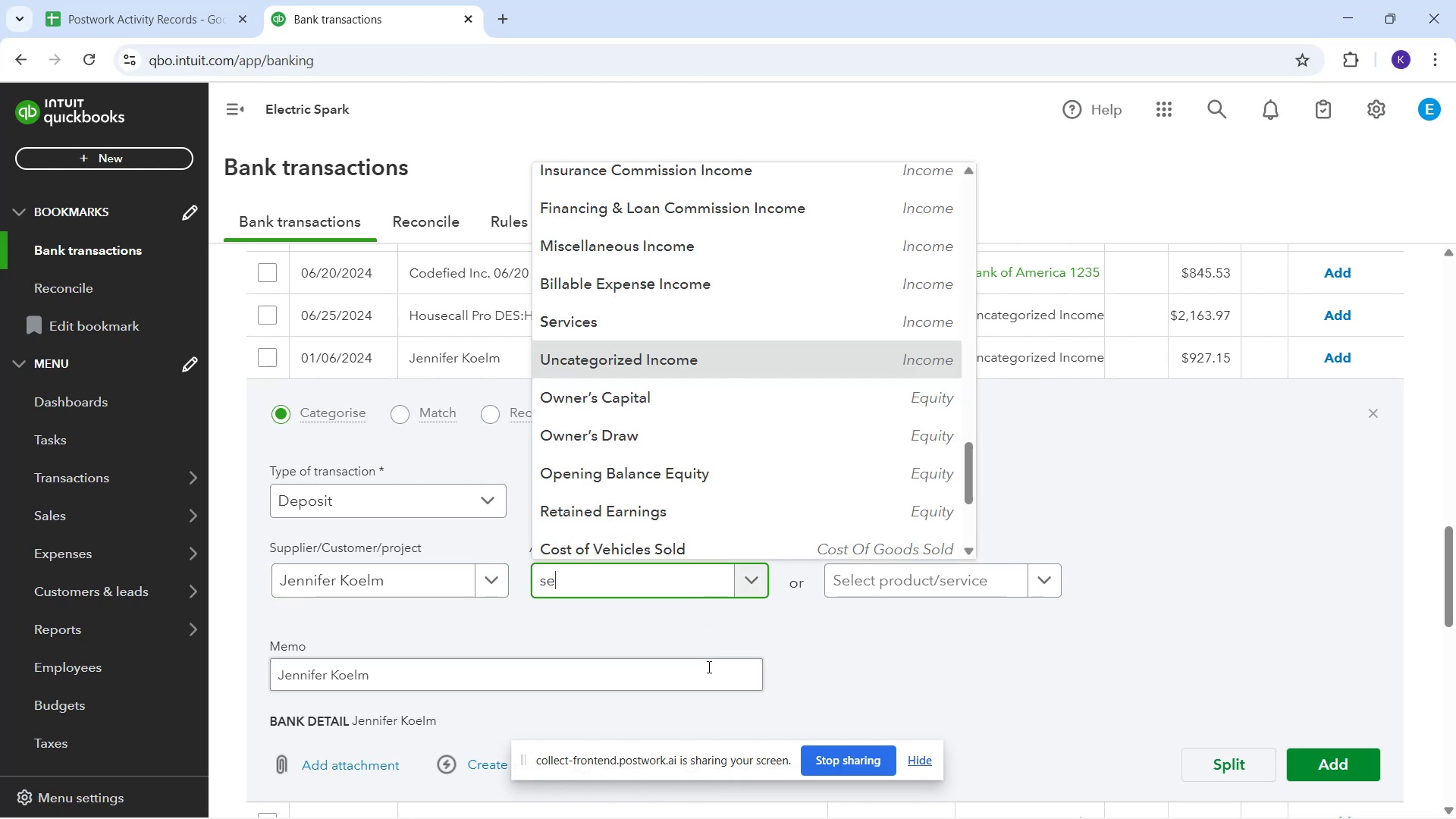 
mouse_move([692, 551])
 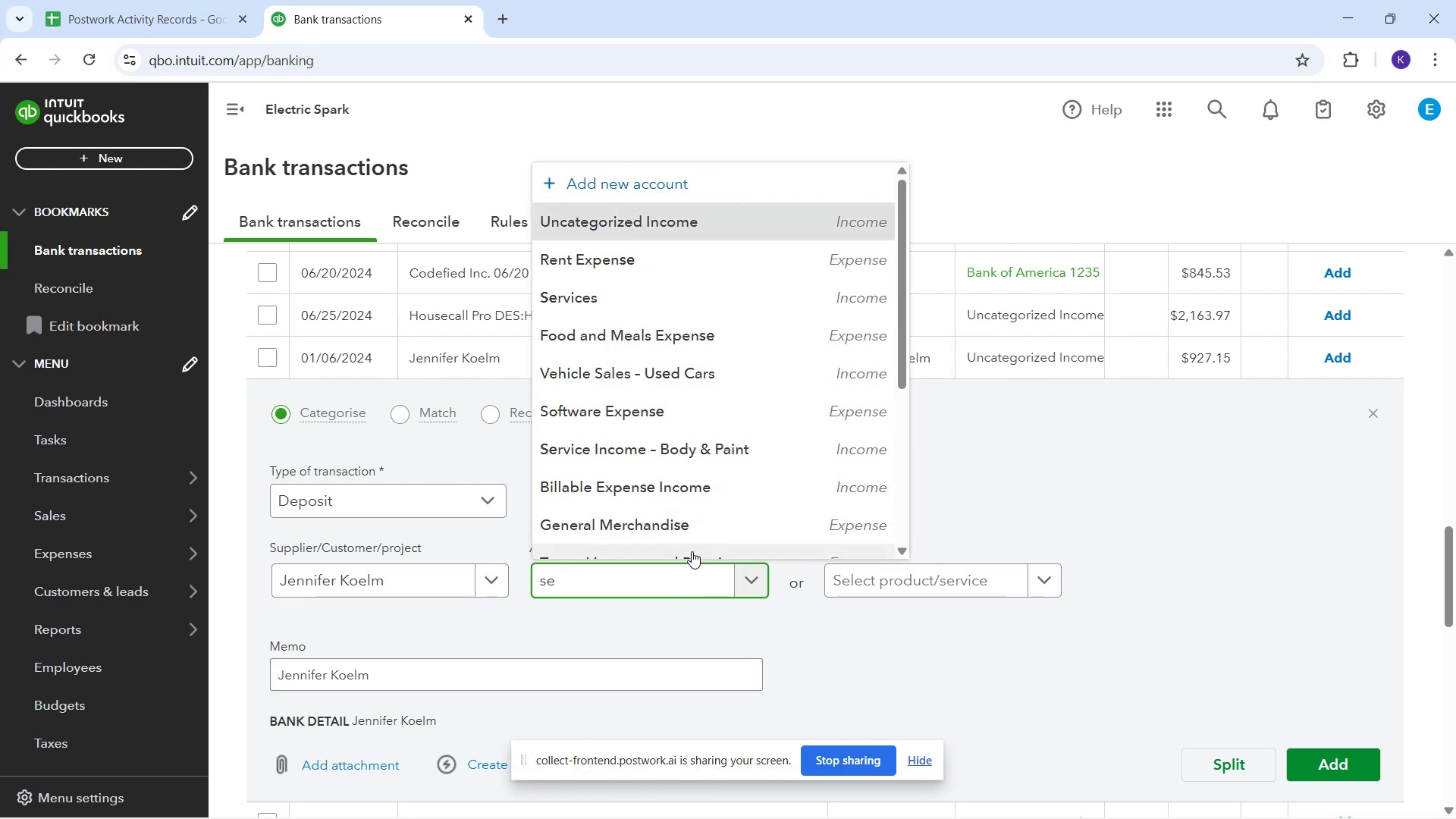 
key(V)
 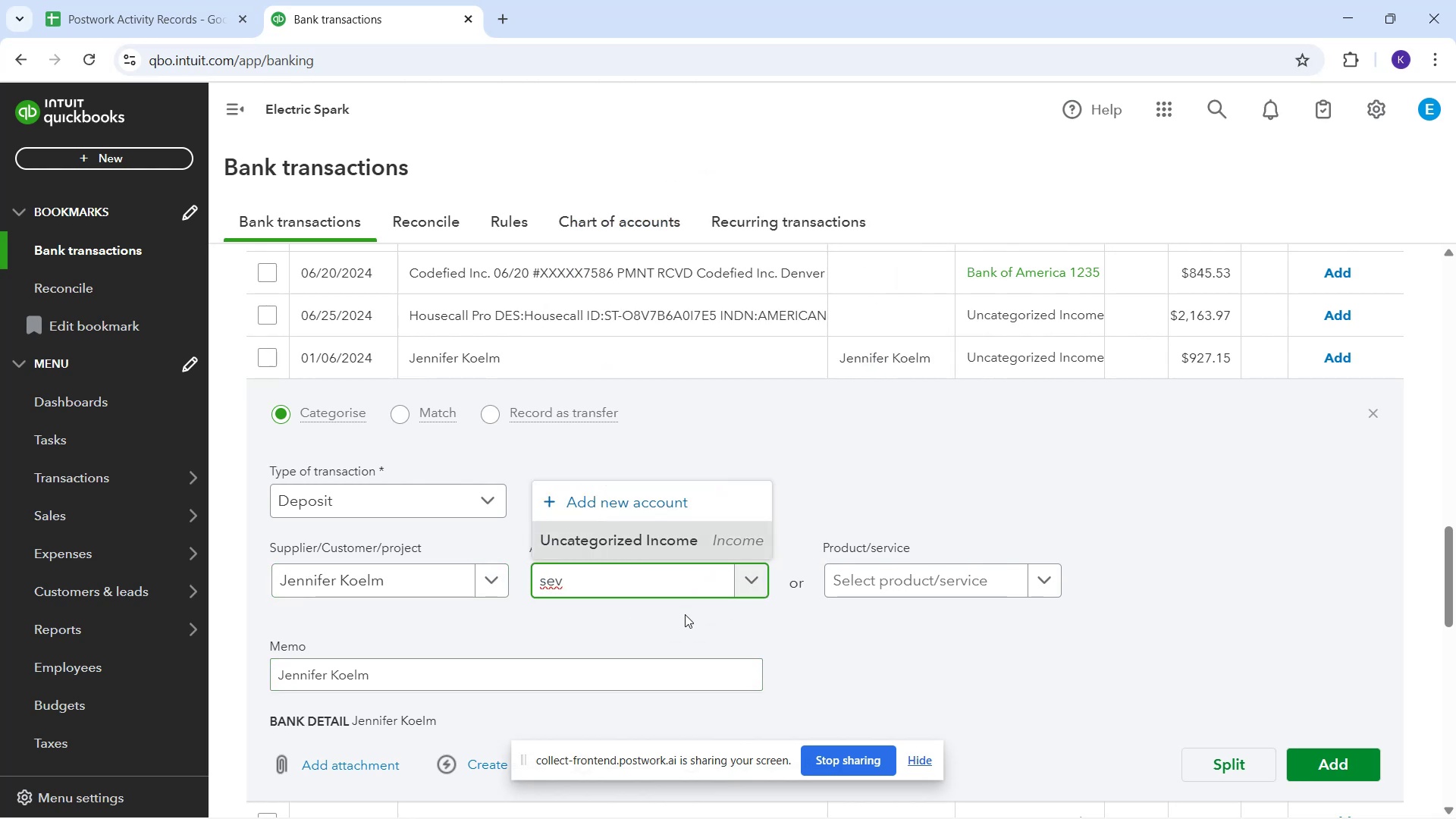 
key(Backspace)
 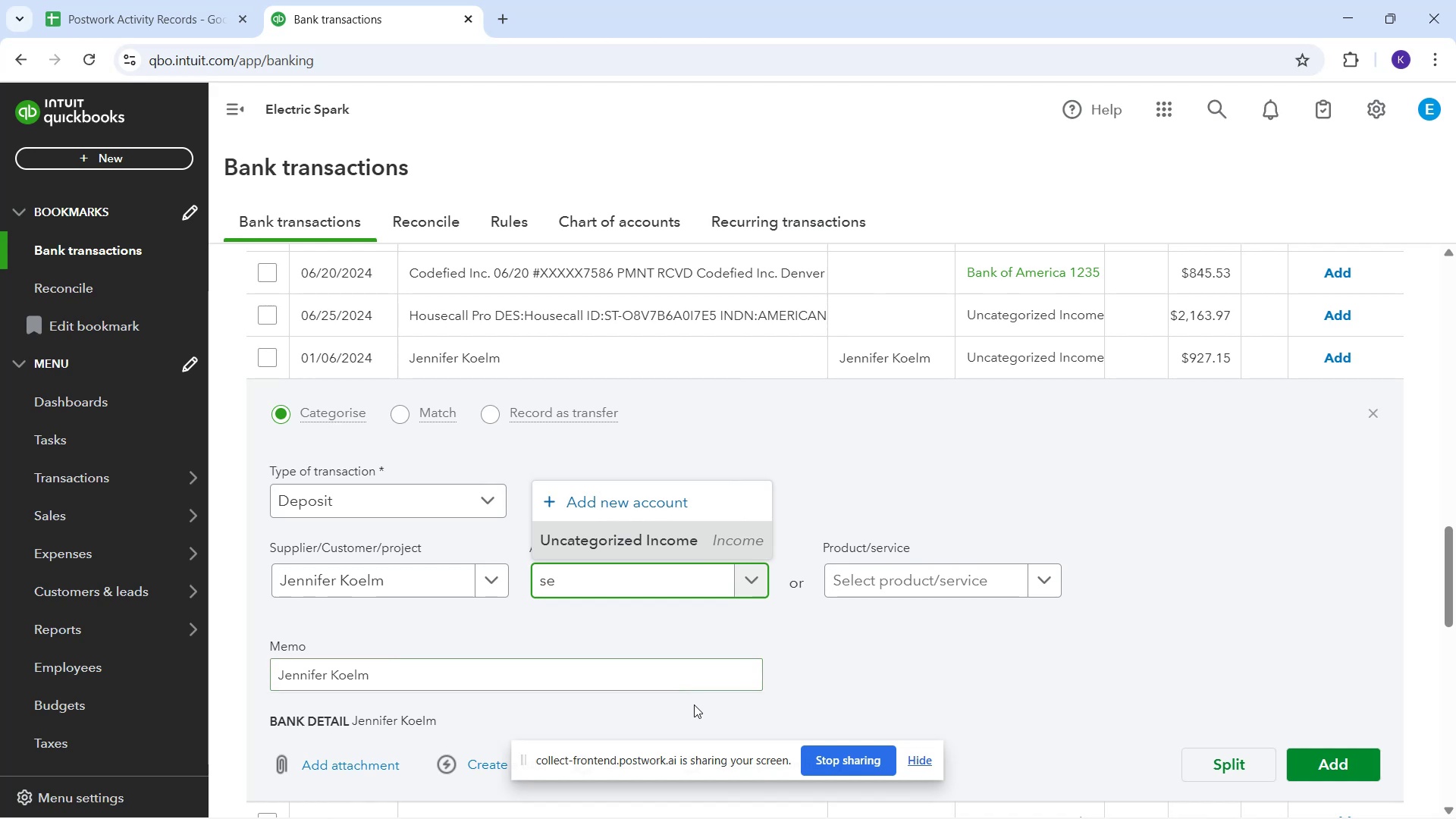 
key(Backspace)
 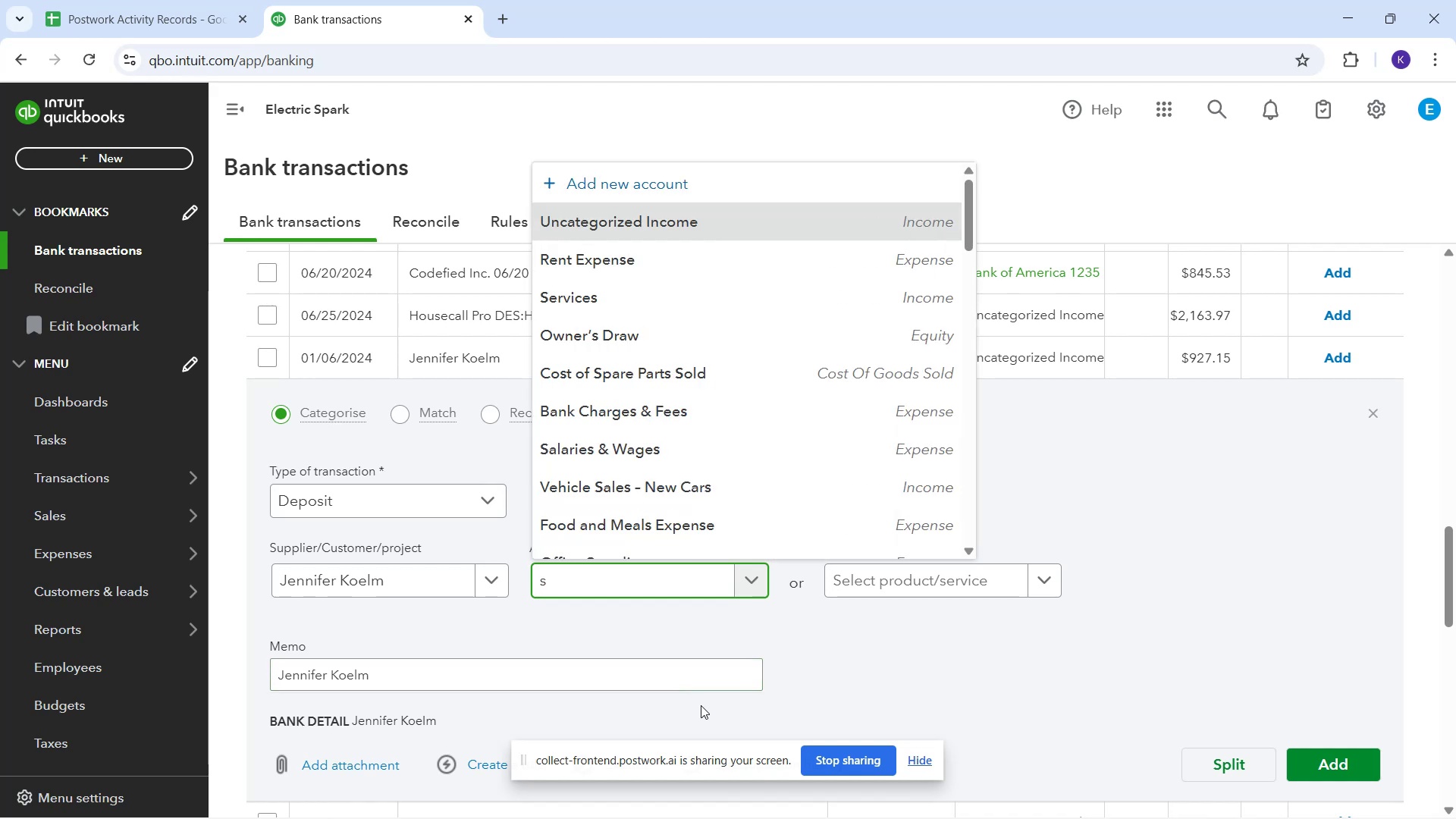 
type(sr)
key(Backspace)
key(Backspace)
key(Backspace)
 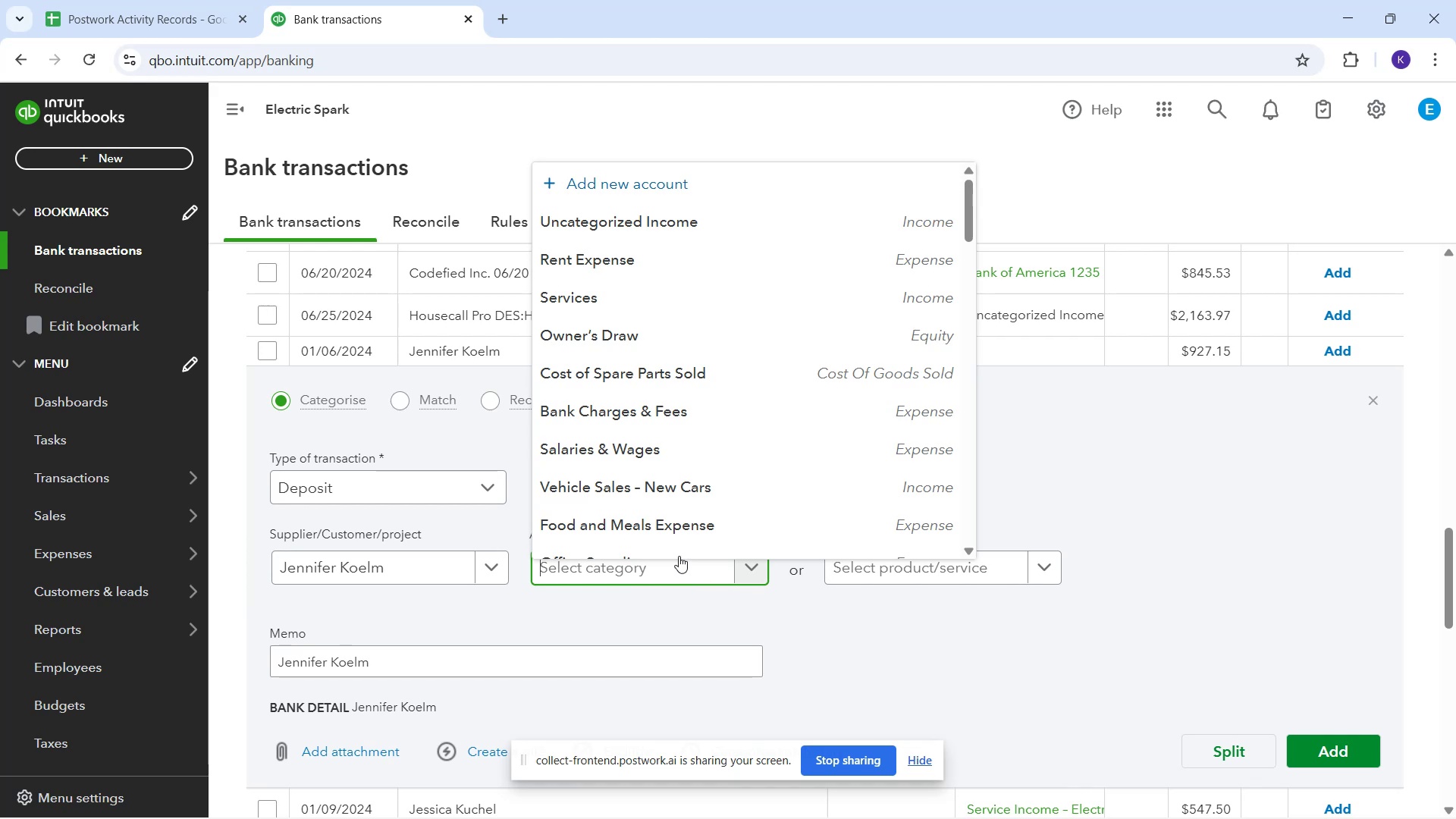 
scroll: coordinate [842, 487], scroll_direction: down, amount: 8.0
 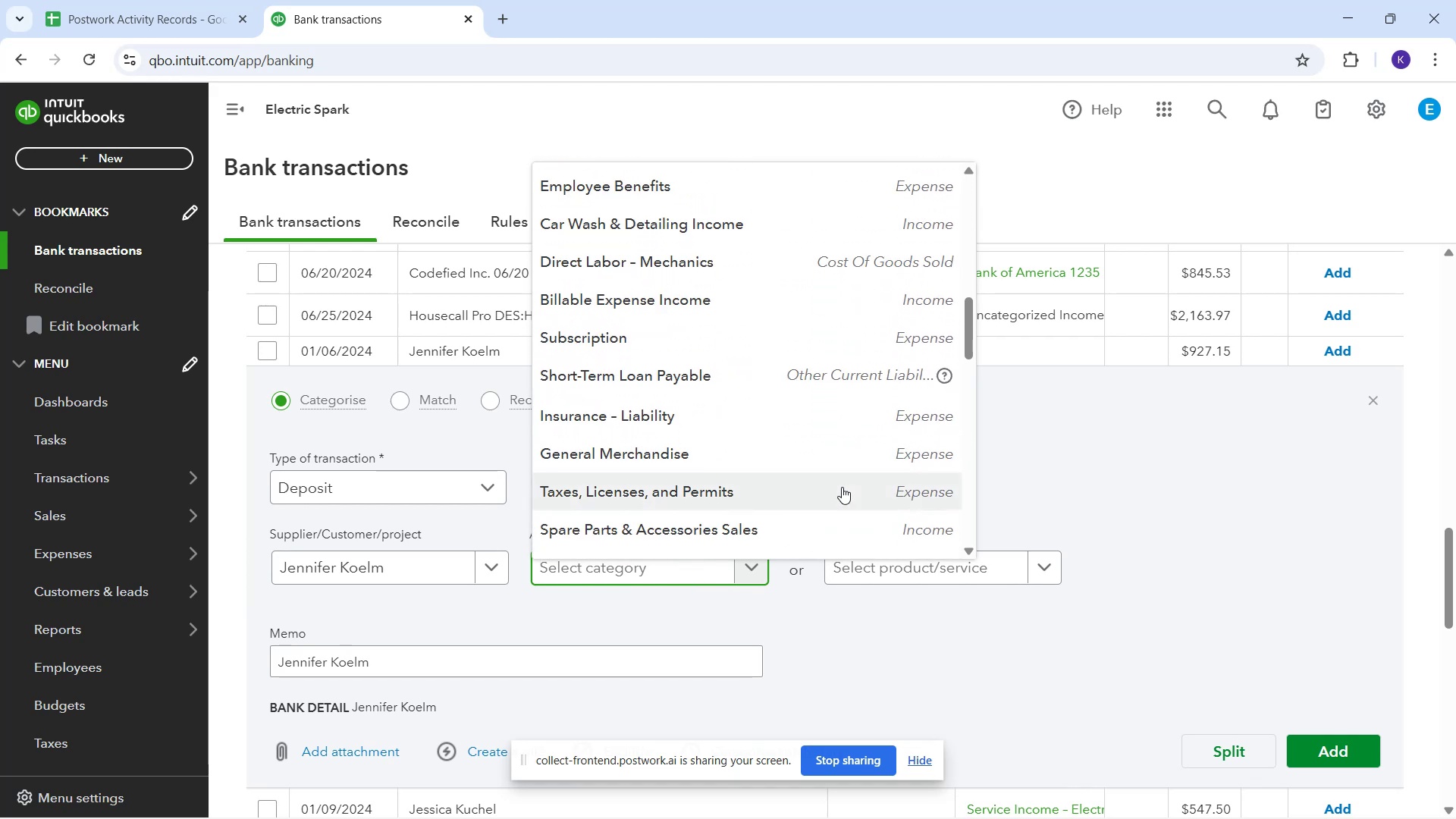 
scroll: coordinate [842, 487], scroll_direction: up, amount: 2.0
 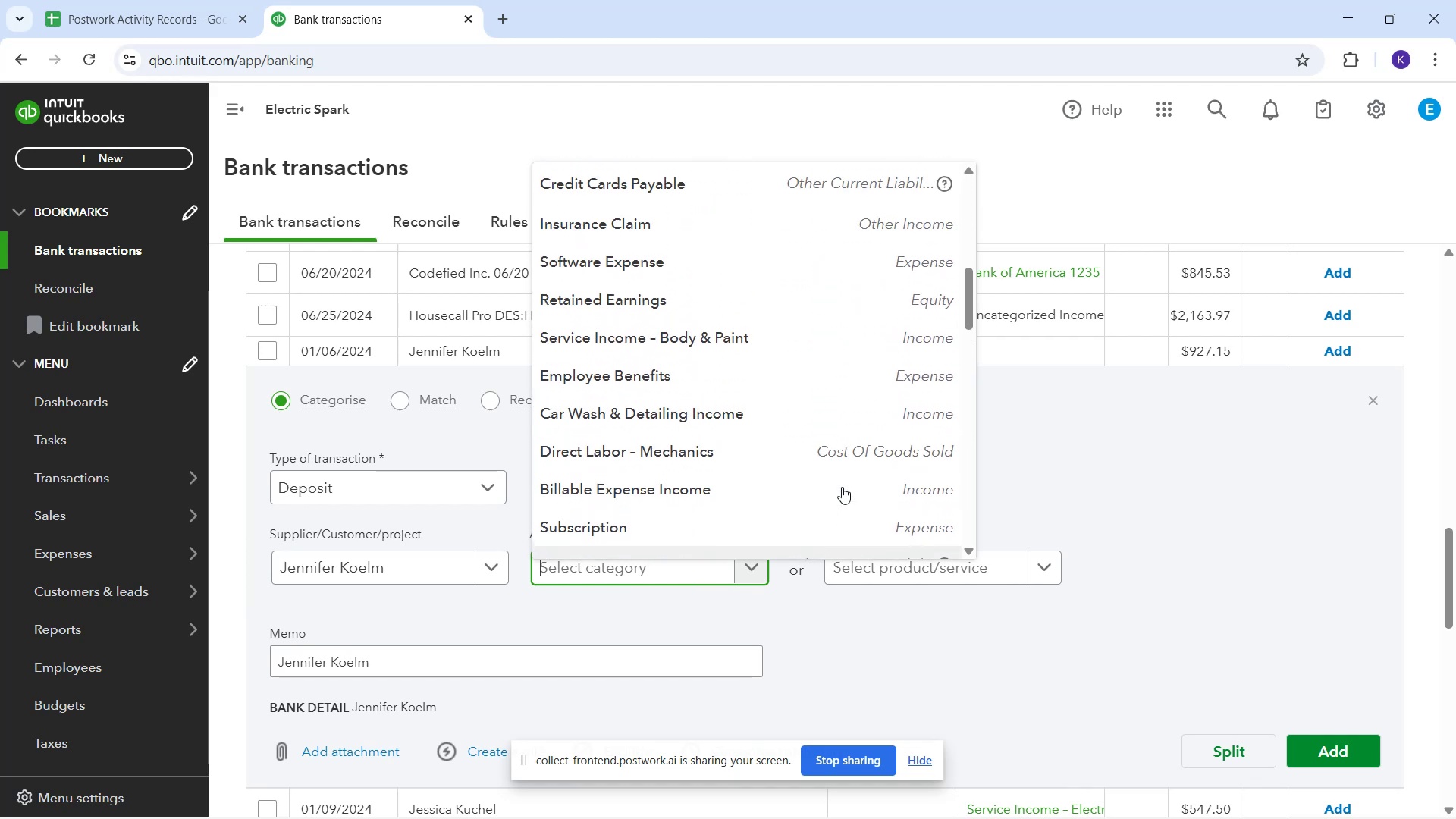 
scroll: coordinate [841, 487], scroll_direction: down, amount: 8.0
 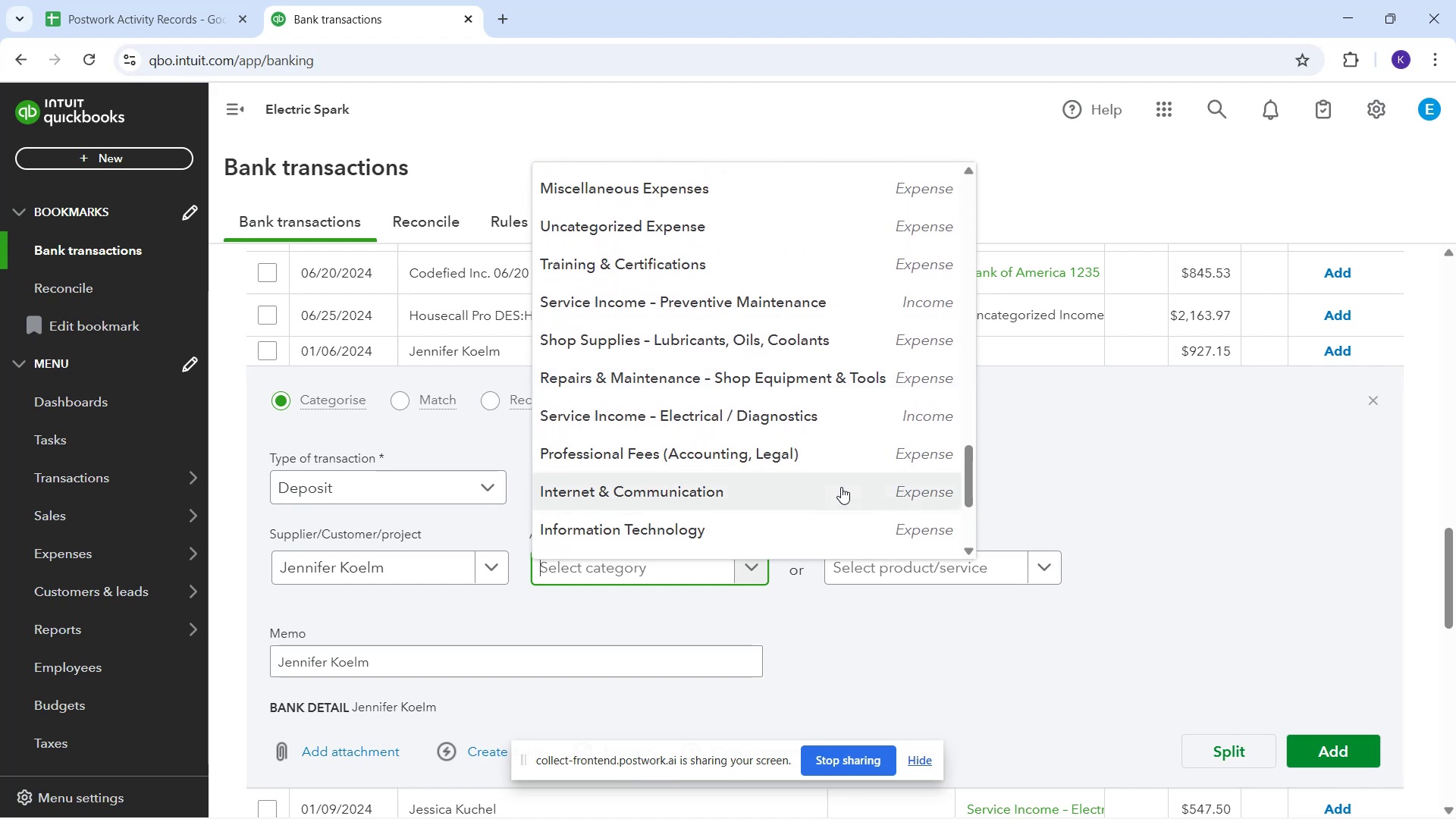 
wait(9.88)
 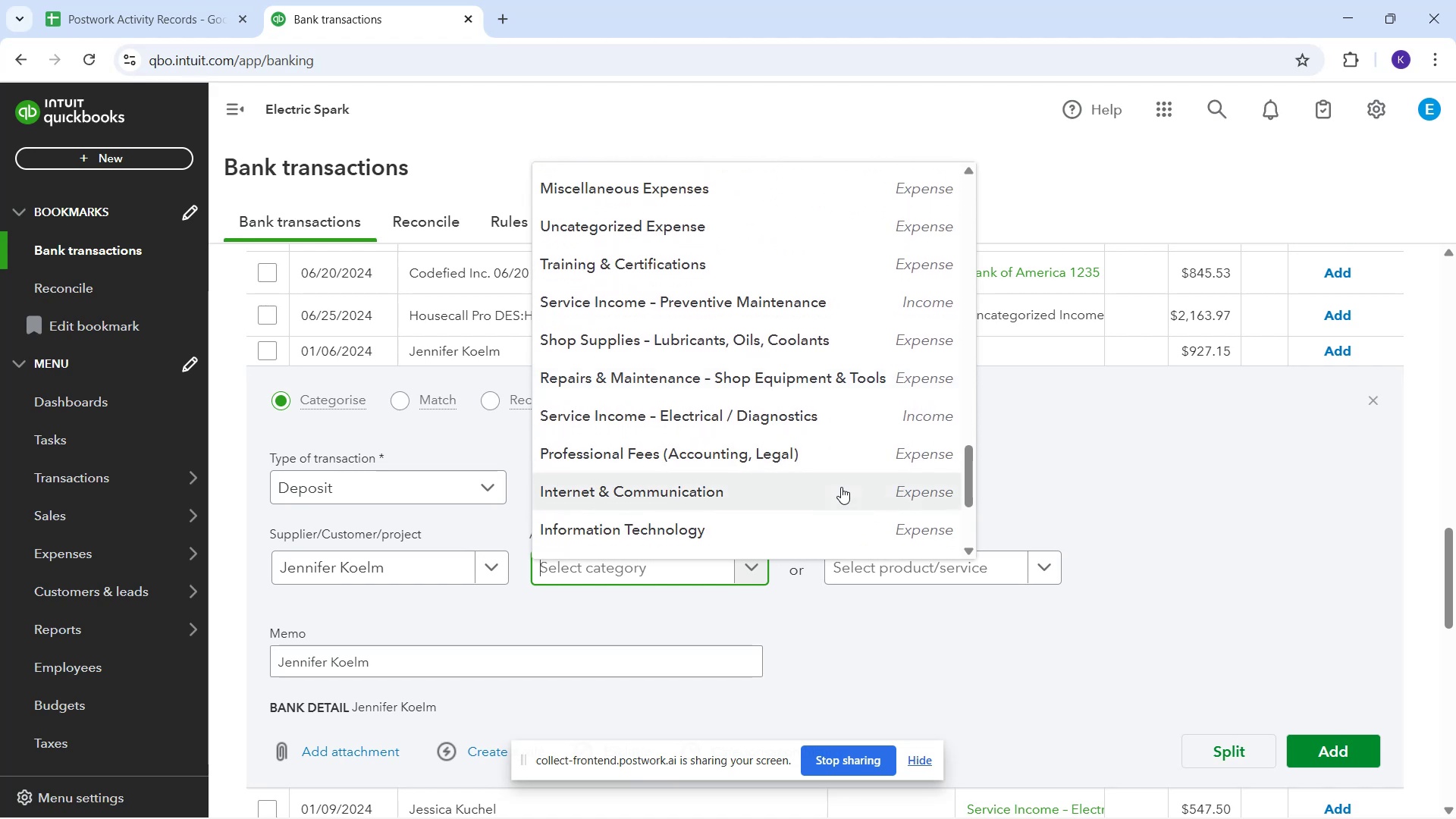 
mouse_move([701, 403])
 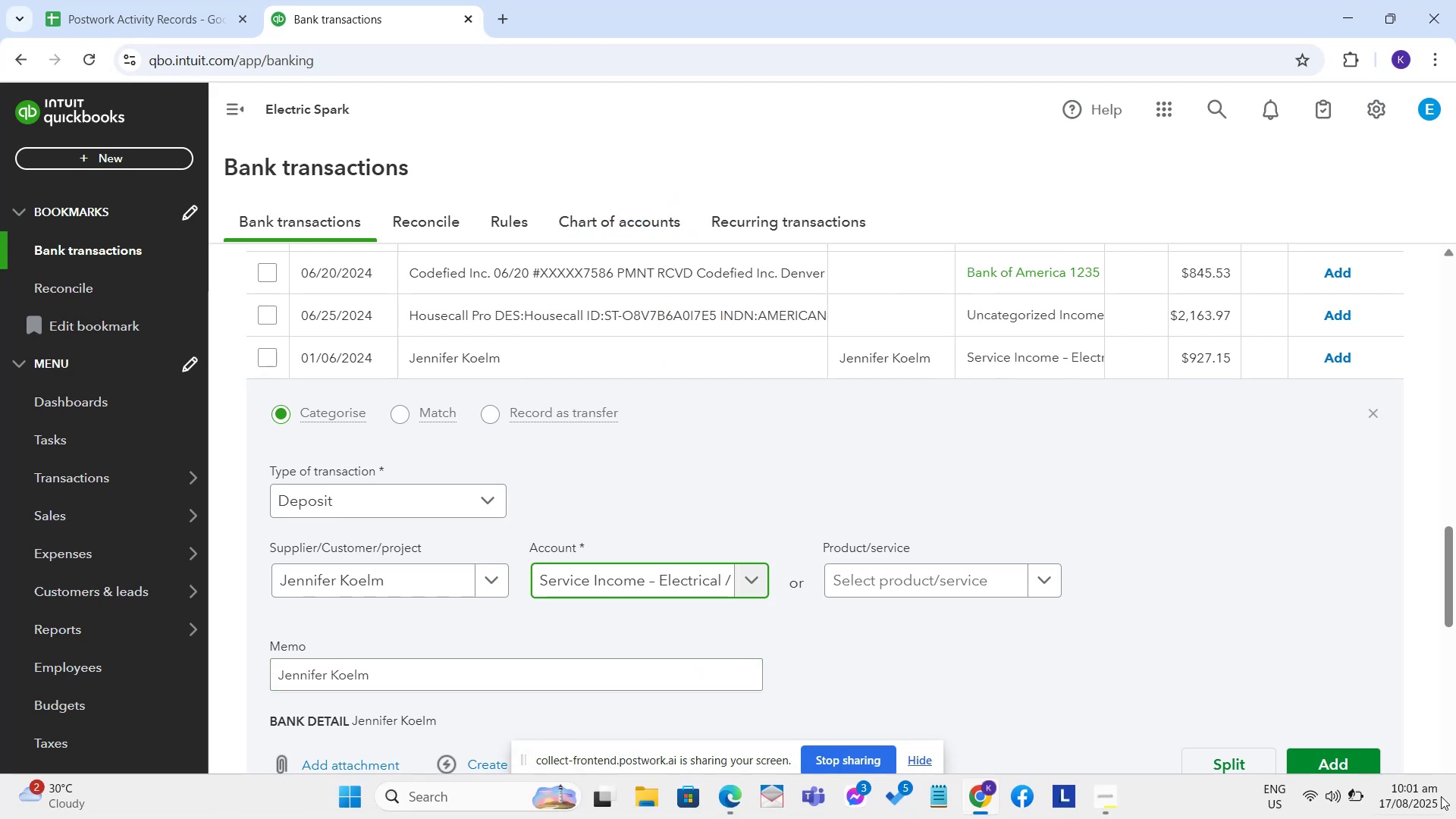 
wait(6.3)
 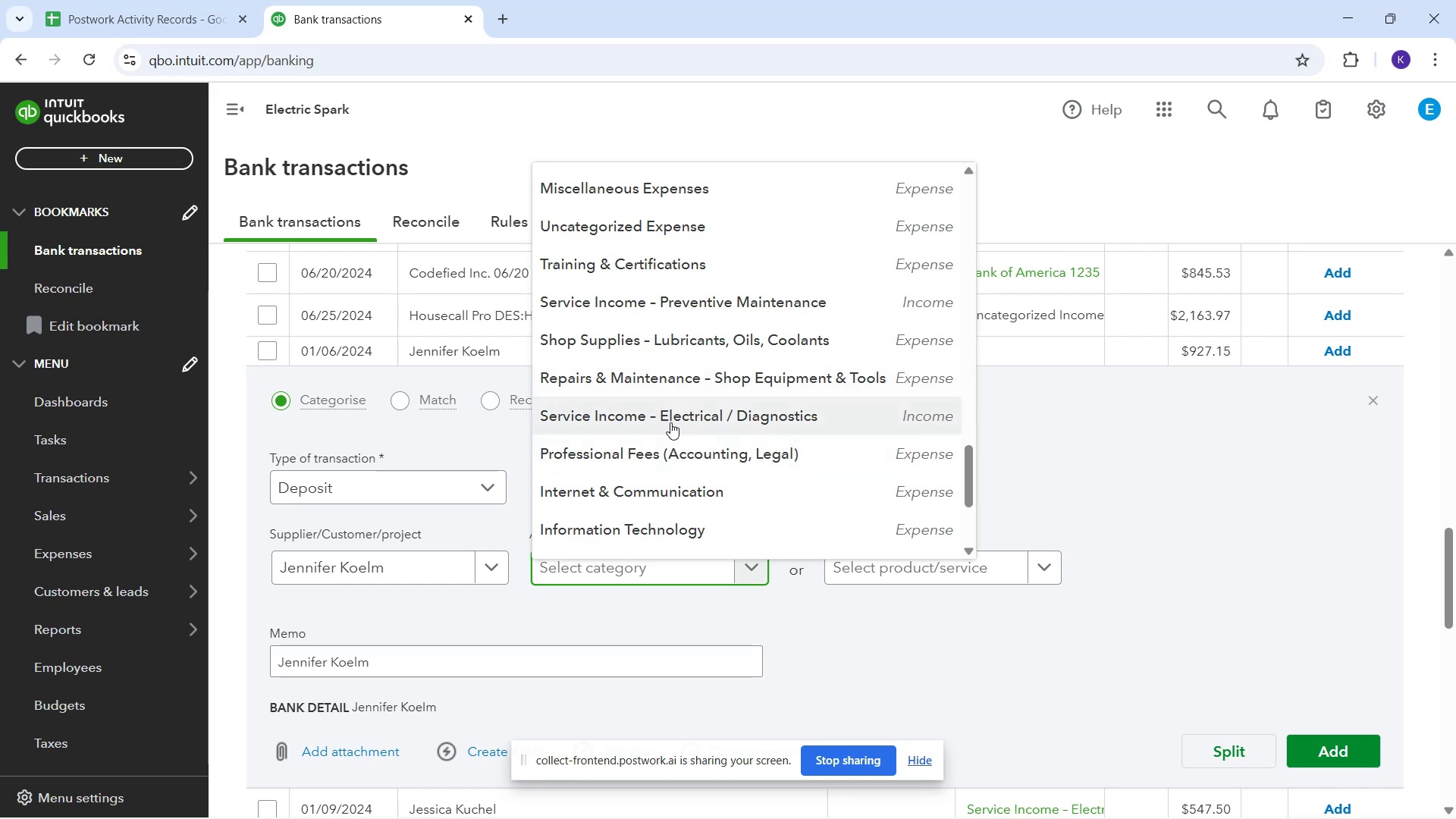 
left_click([1338, 767])
 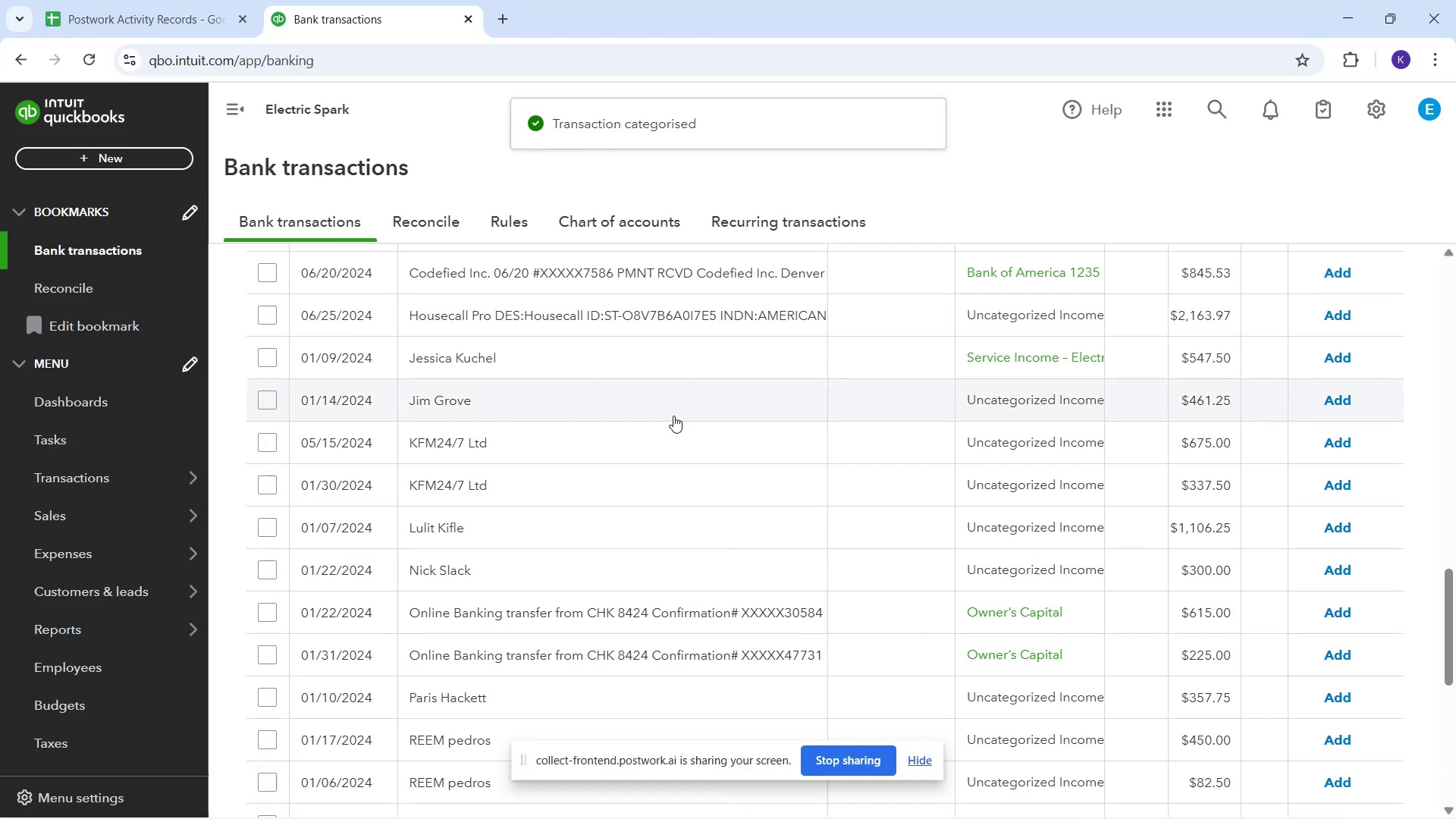 
wait(9.72)
 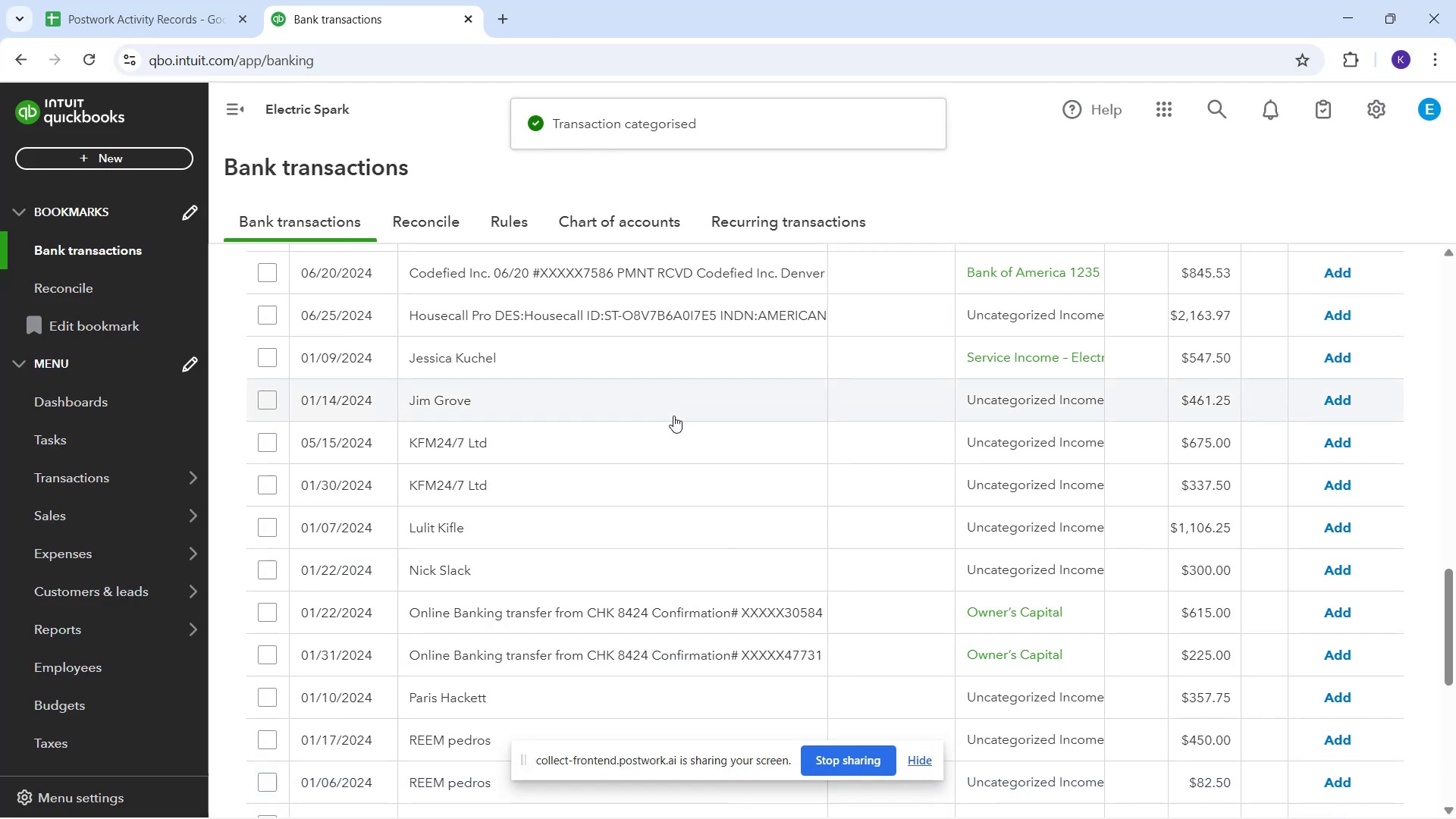 
left_click([573, 368])
 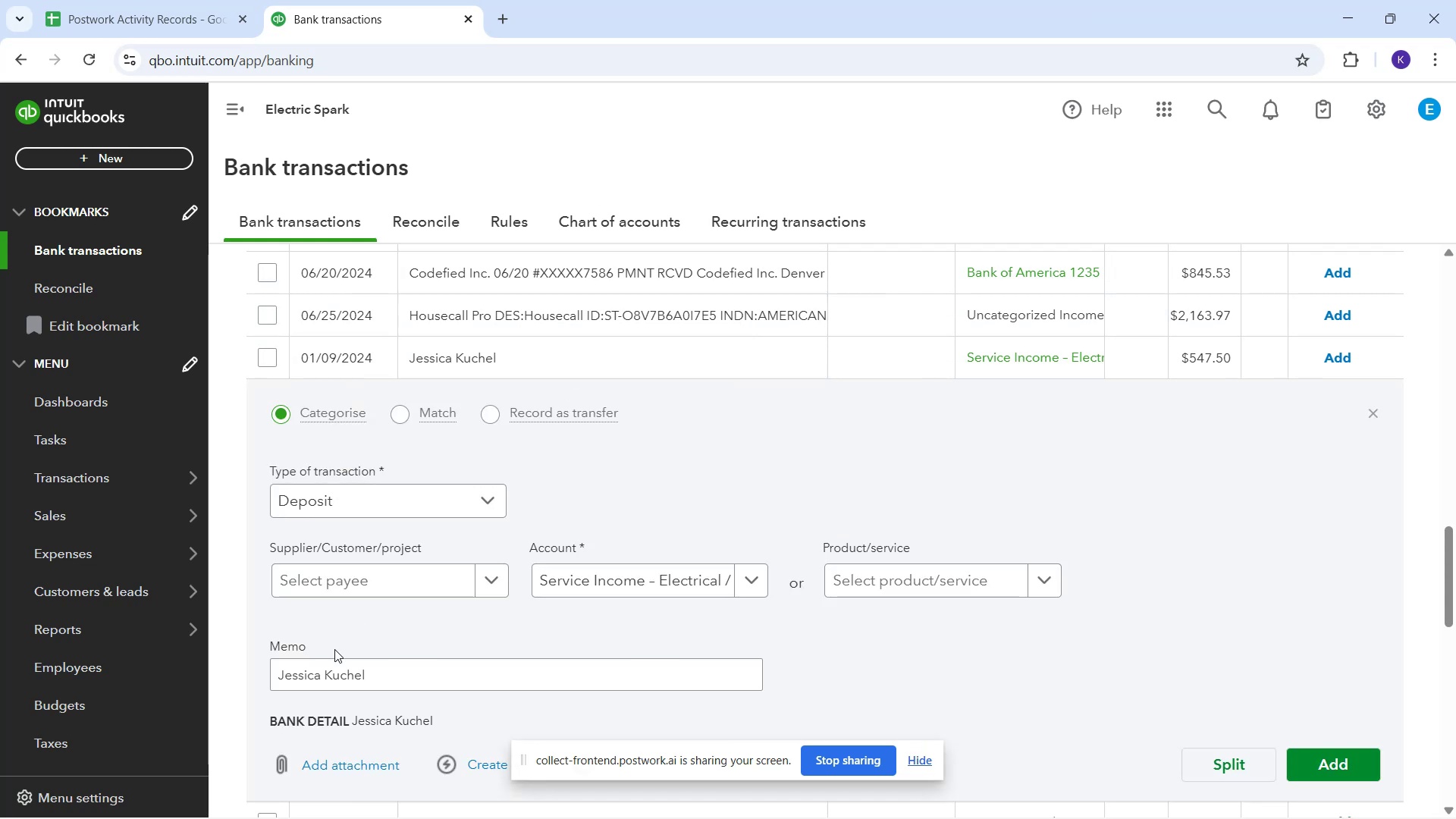 
left_click([413, 581])
 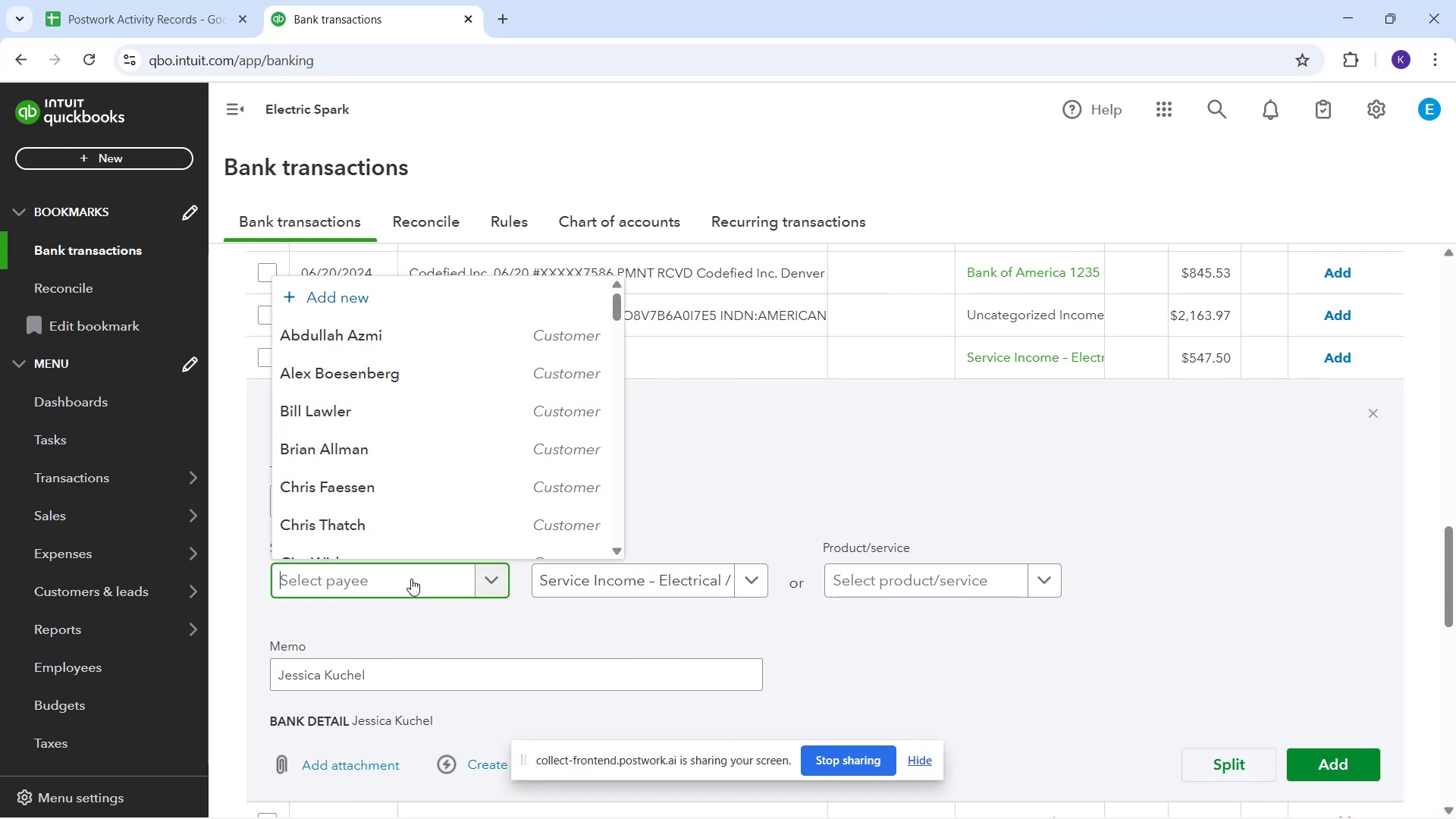 
type(Jessica Kuchel)
 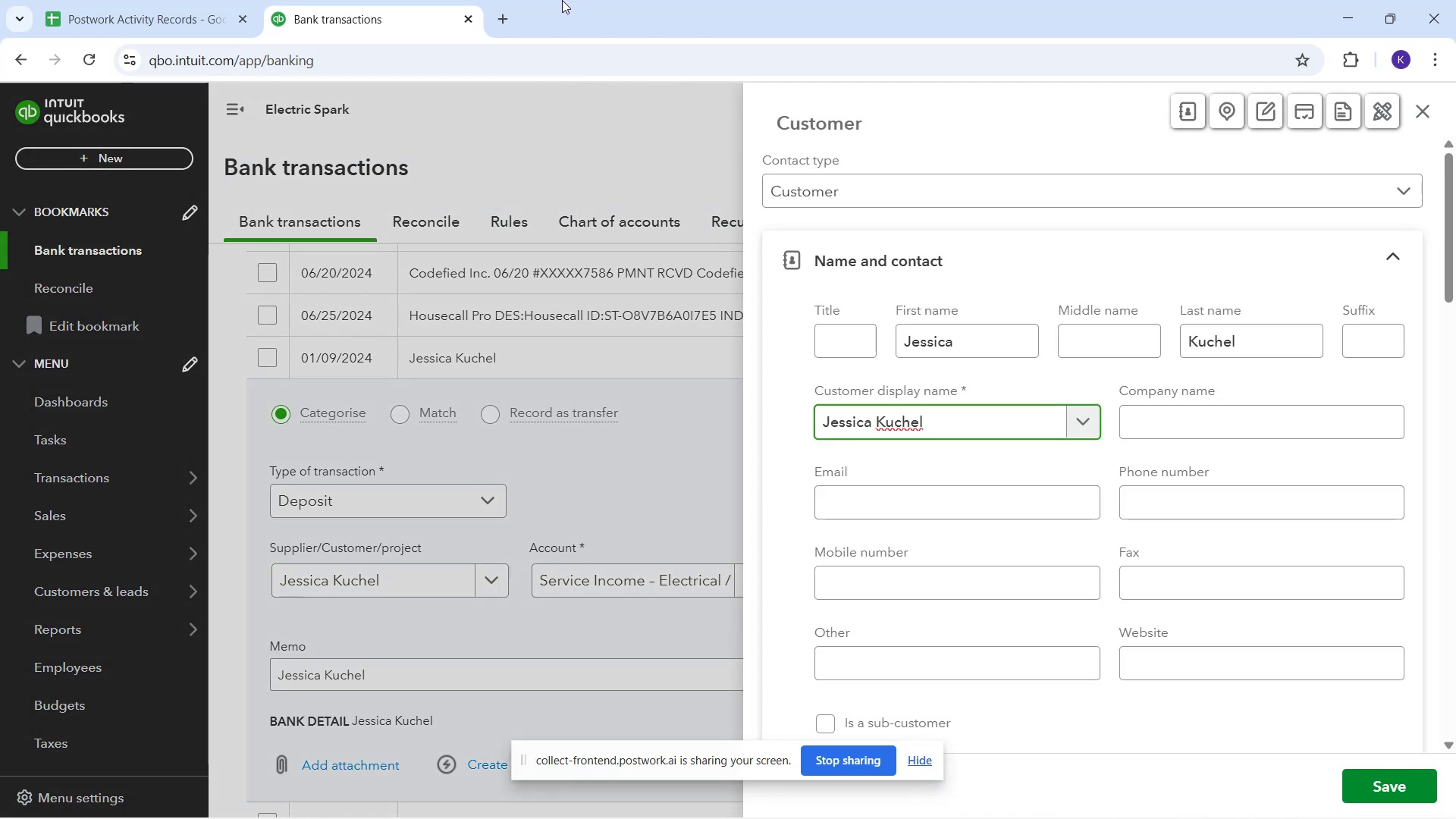 
wait(11.86)
 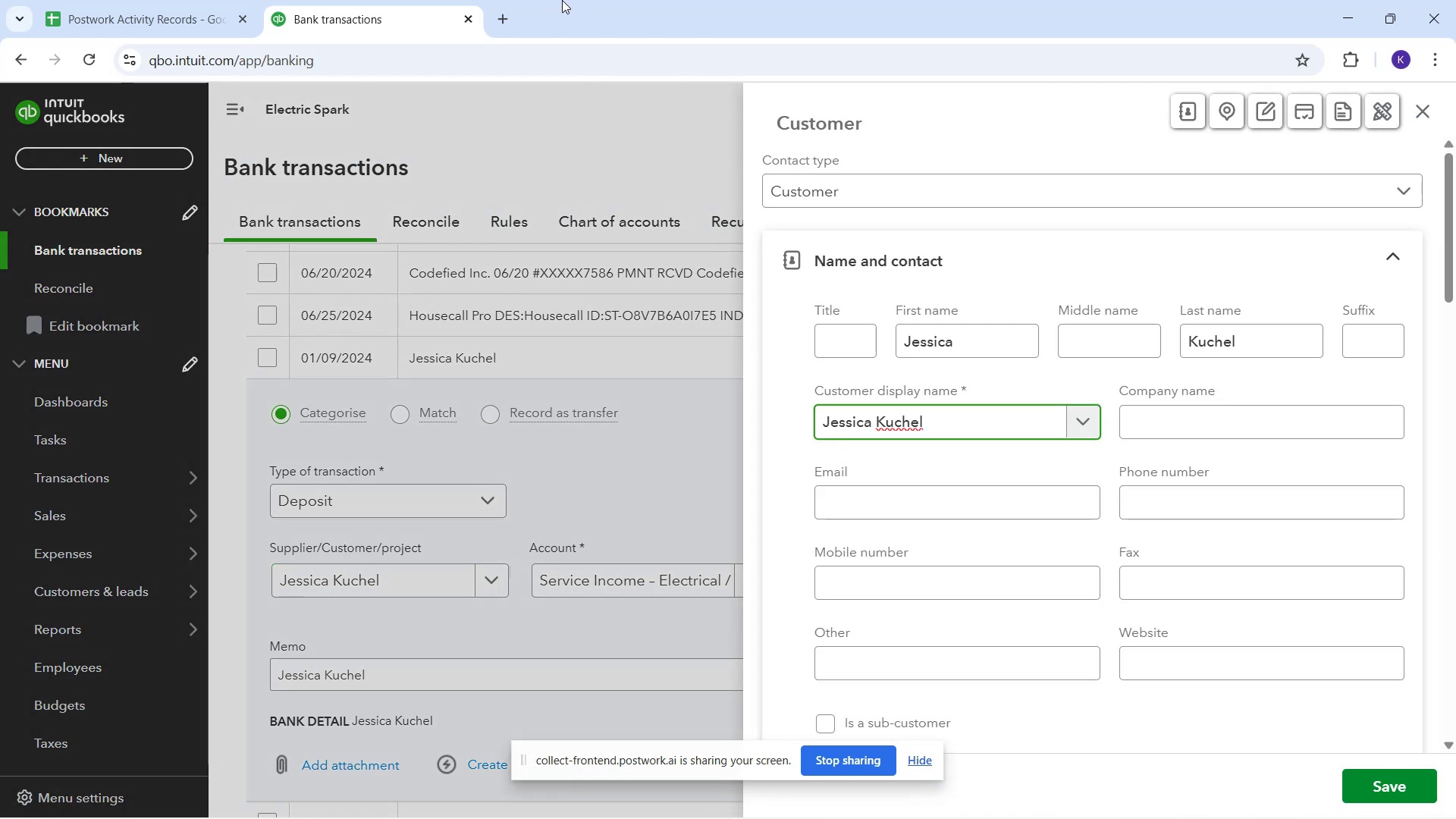 
left_click([1368, 789])
 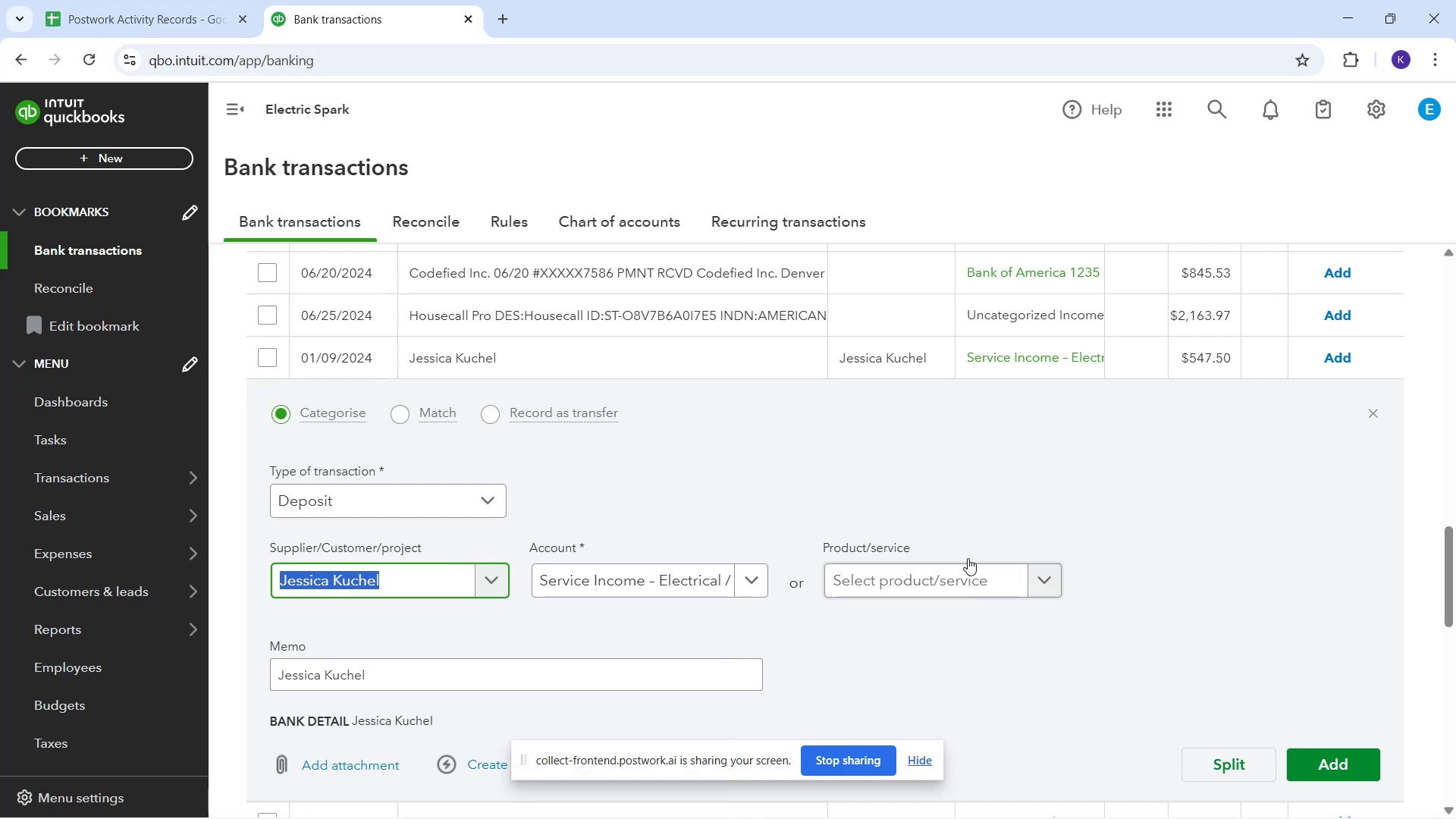 
wait(8.28)
 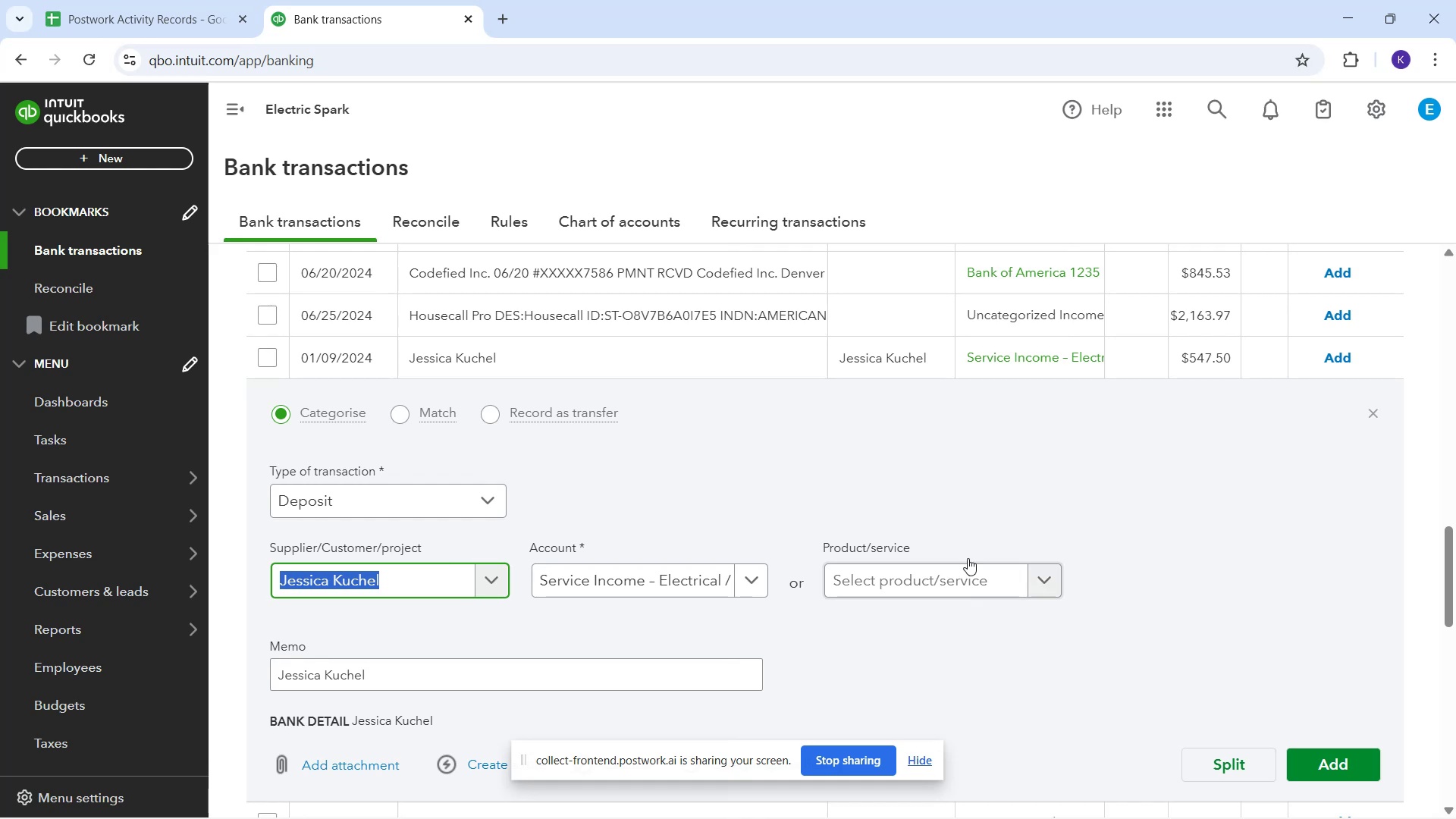 
left_click([1342, 359])
 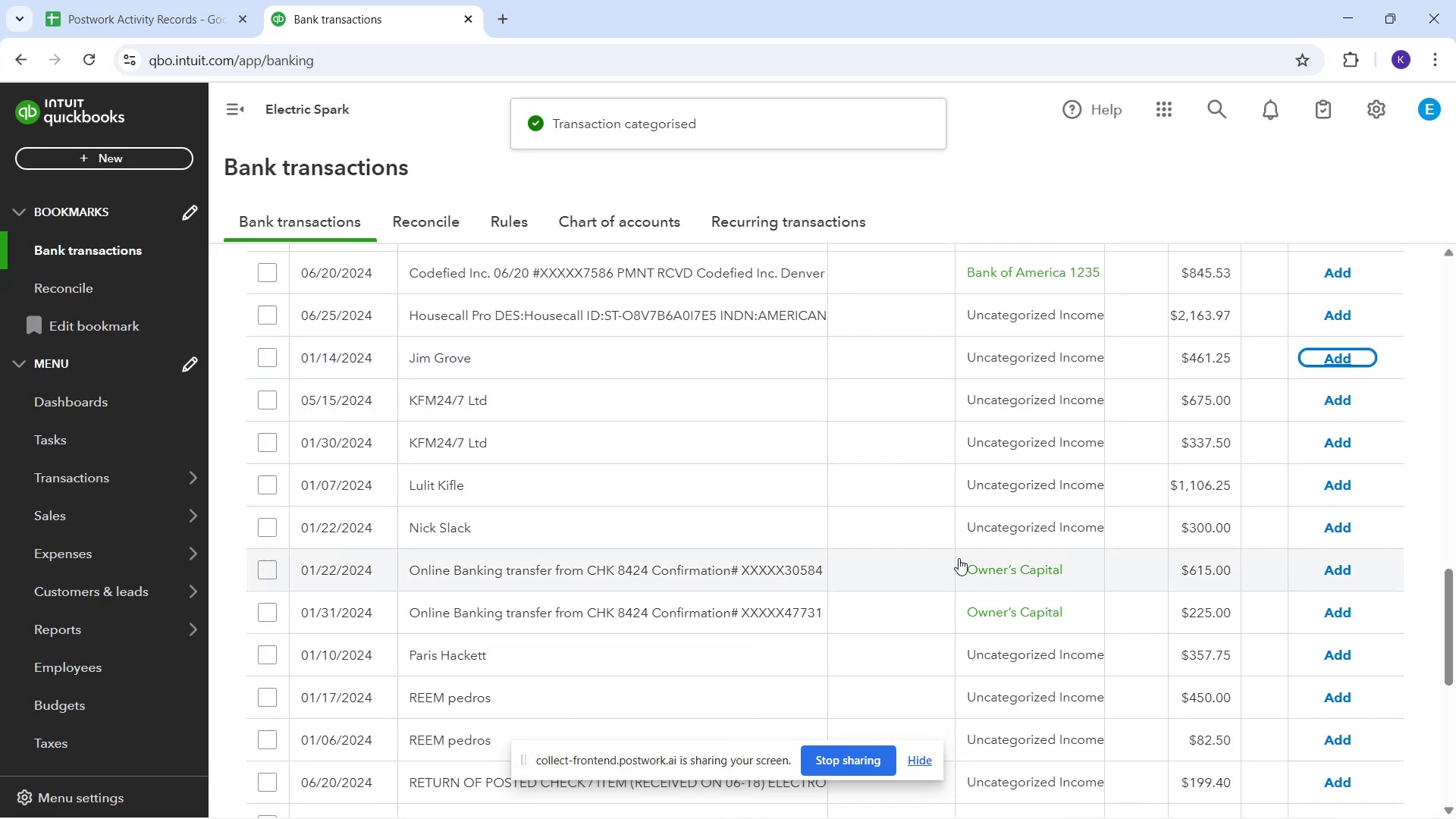 
wait(5.69)
 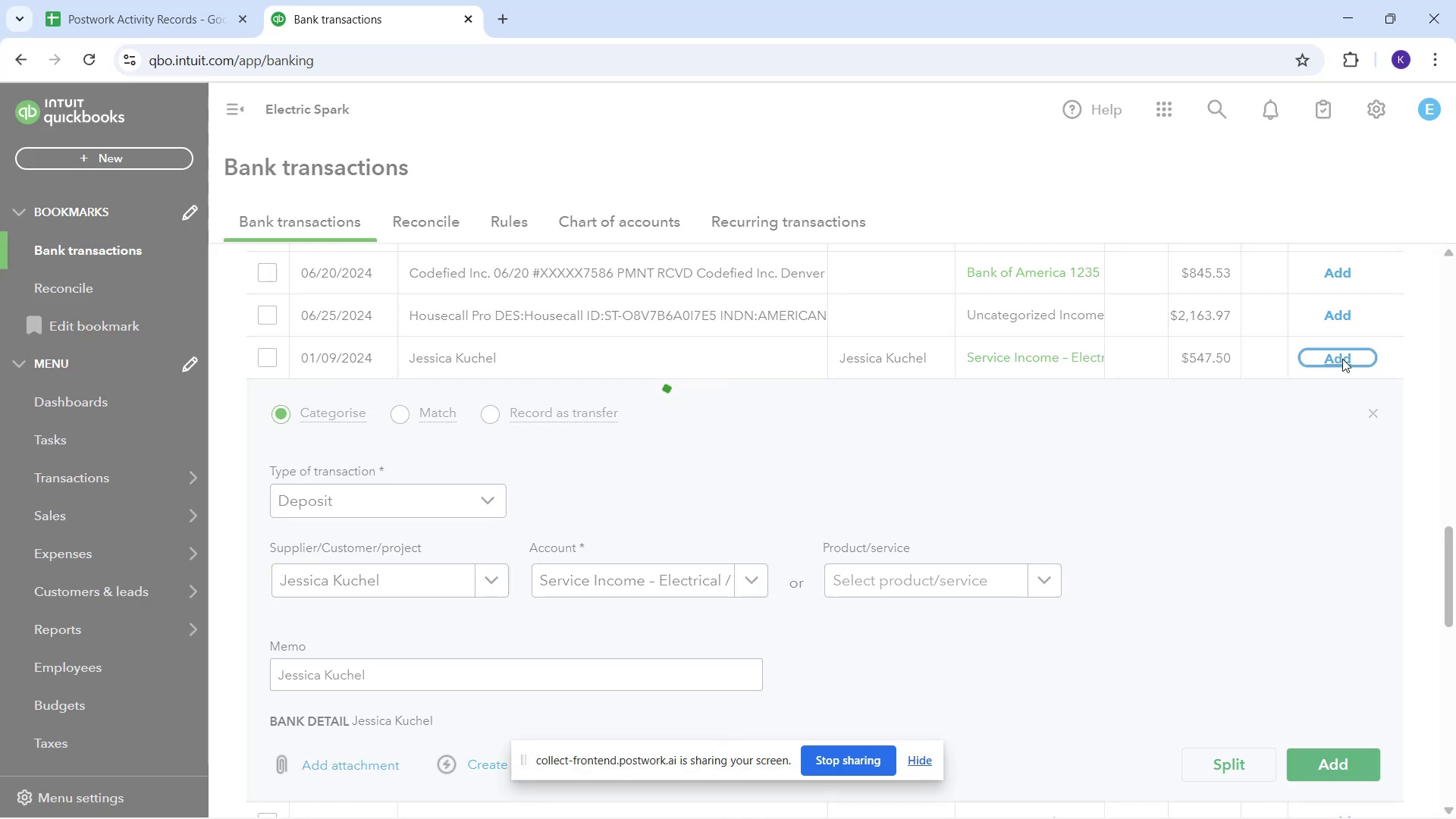 
mouse_move([752, 372])
 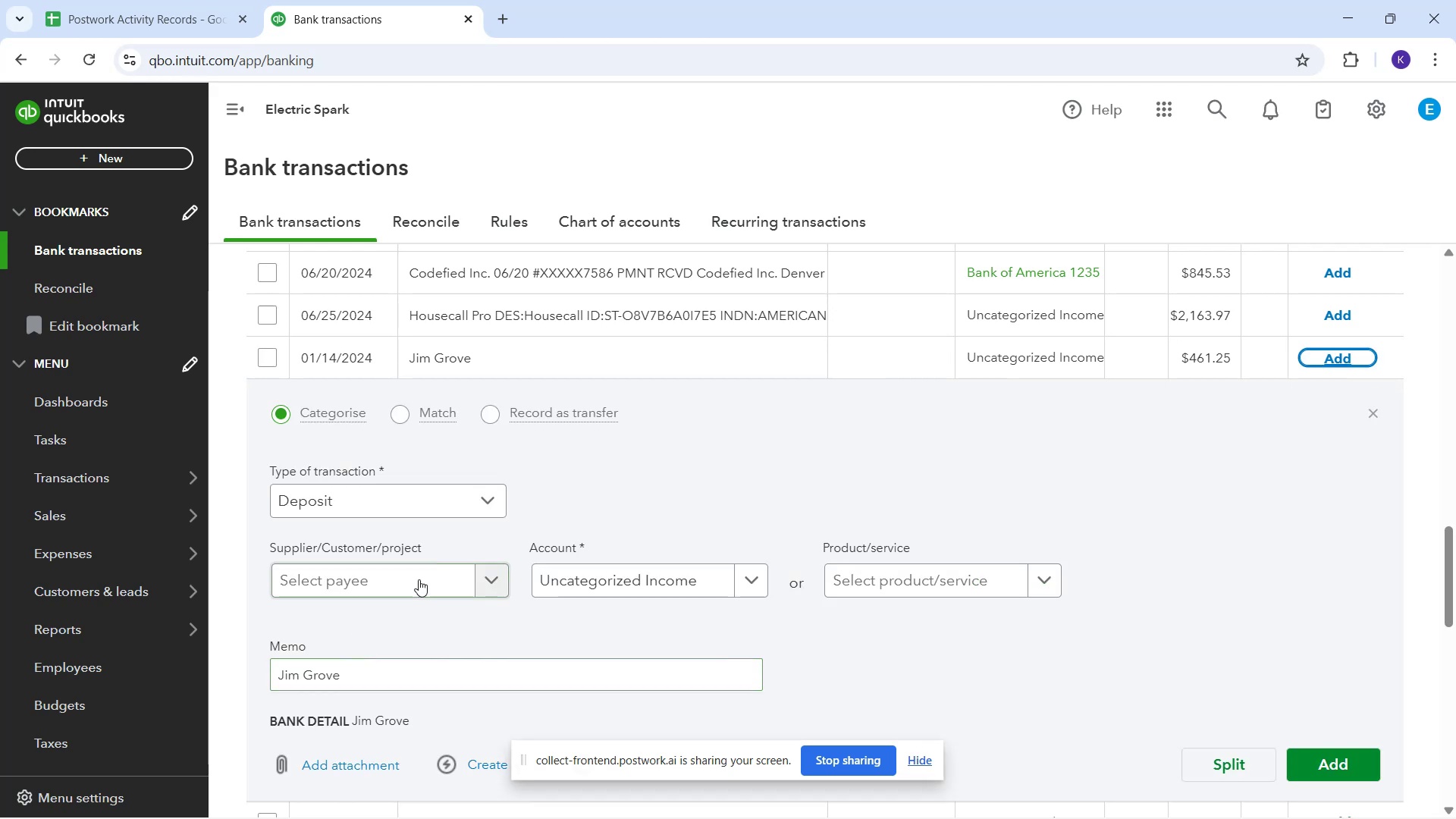 
left_click([419, 579])
 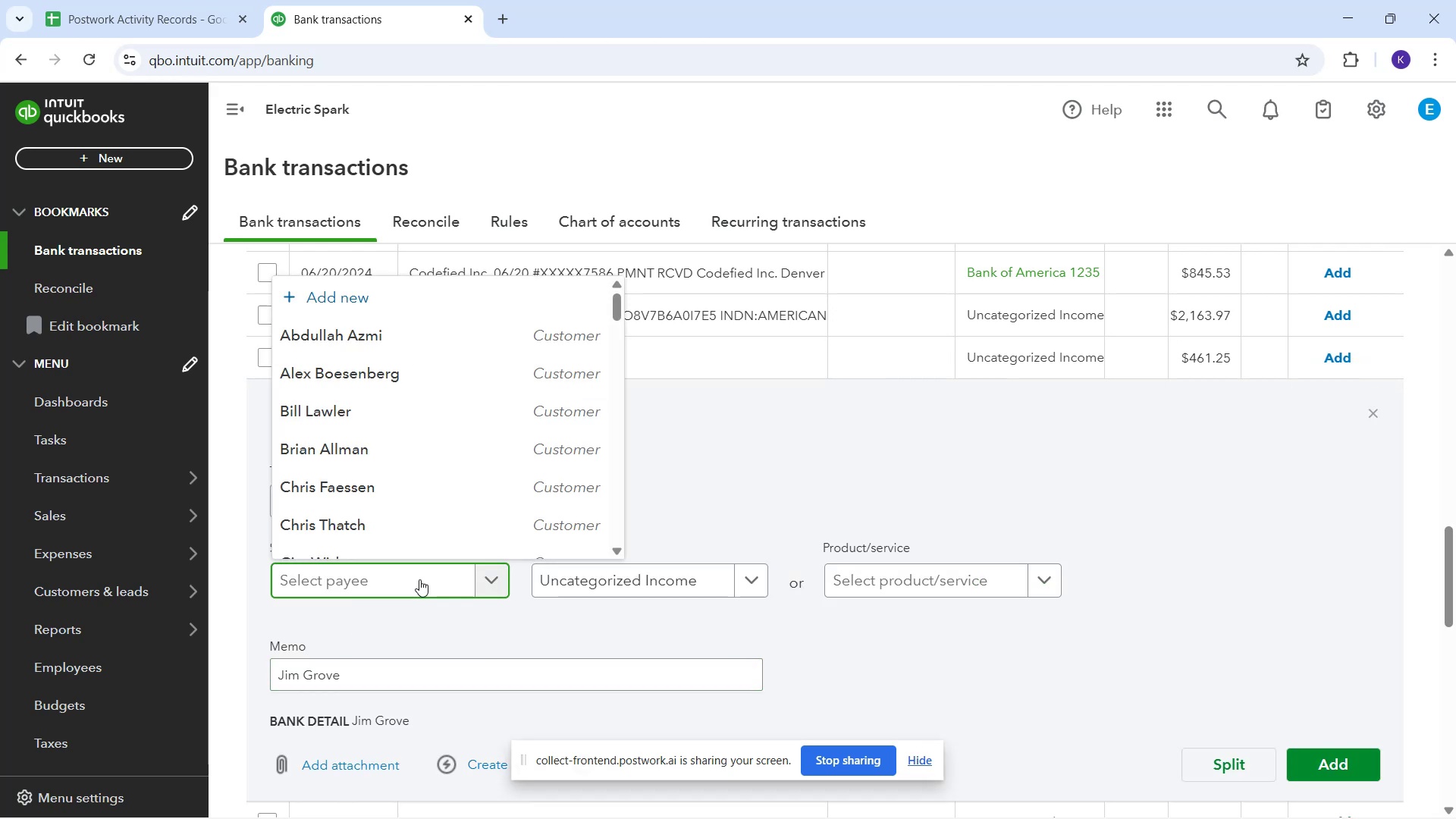 
type(Jim Grove)
 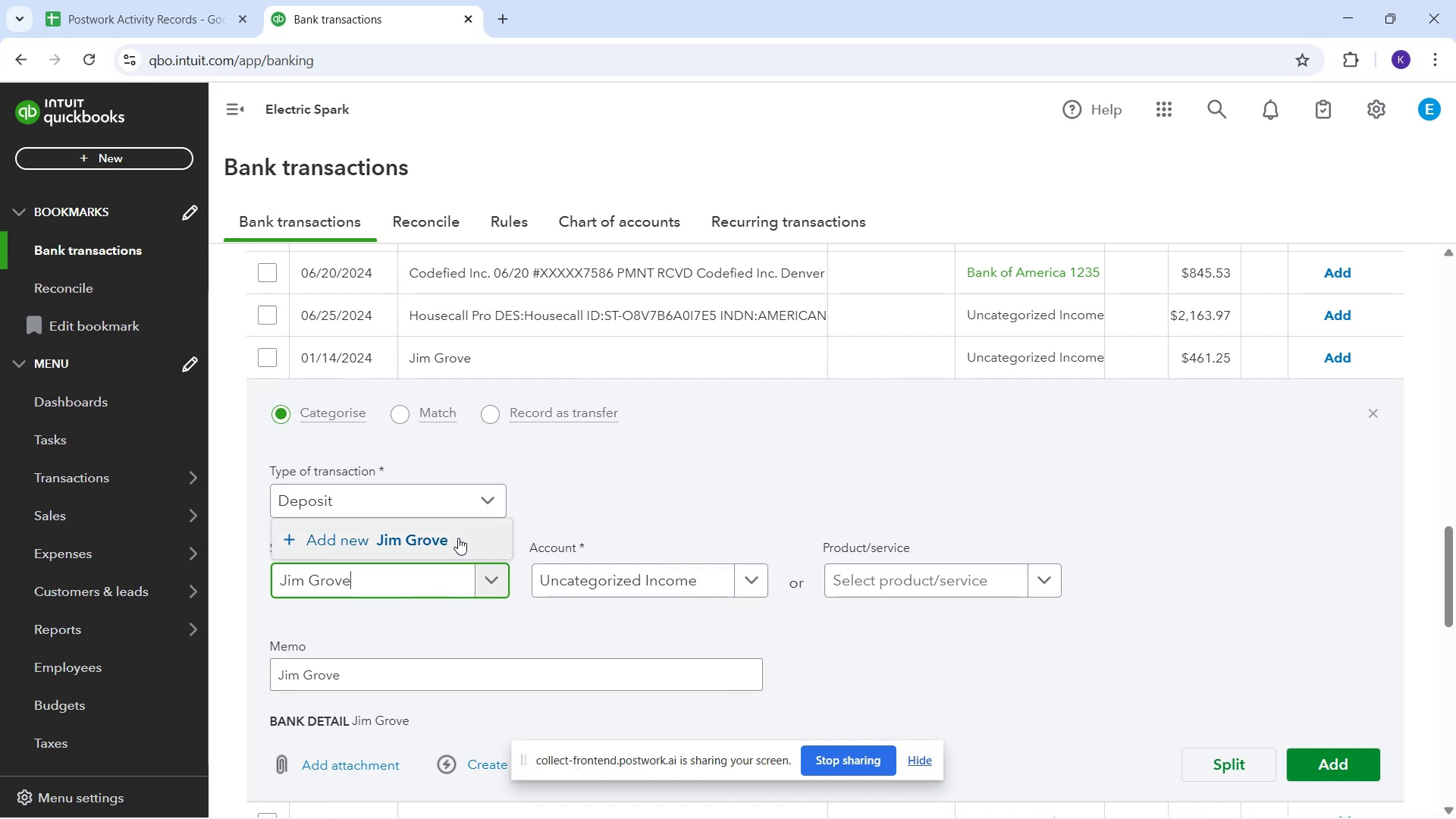 
left_click([458, 538])
 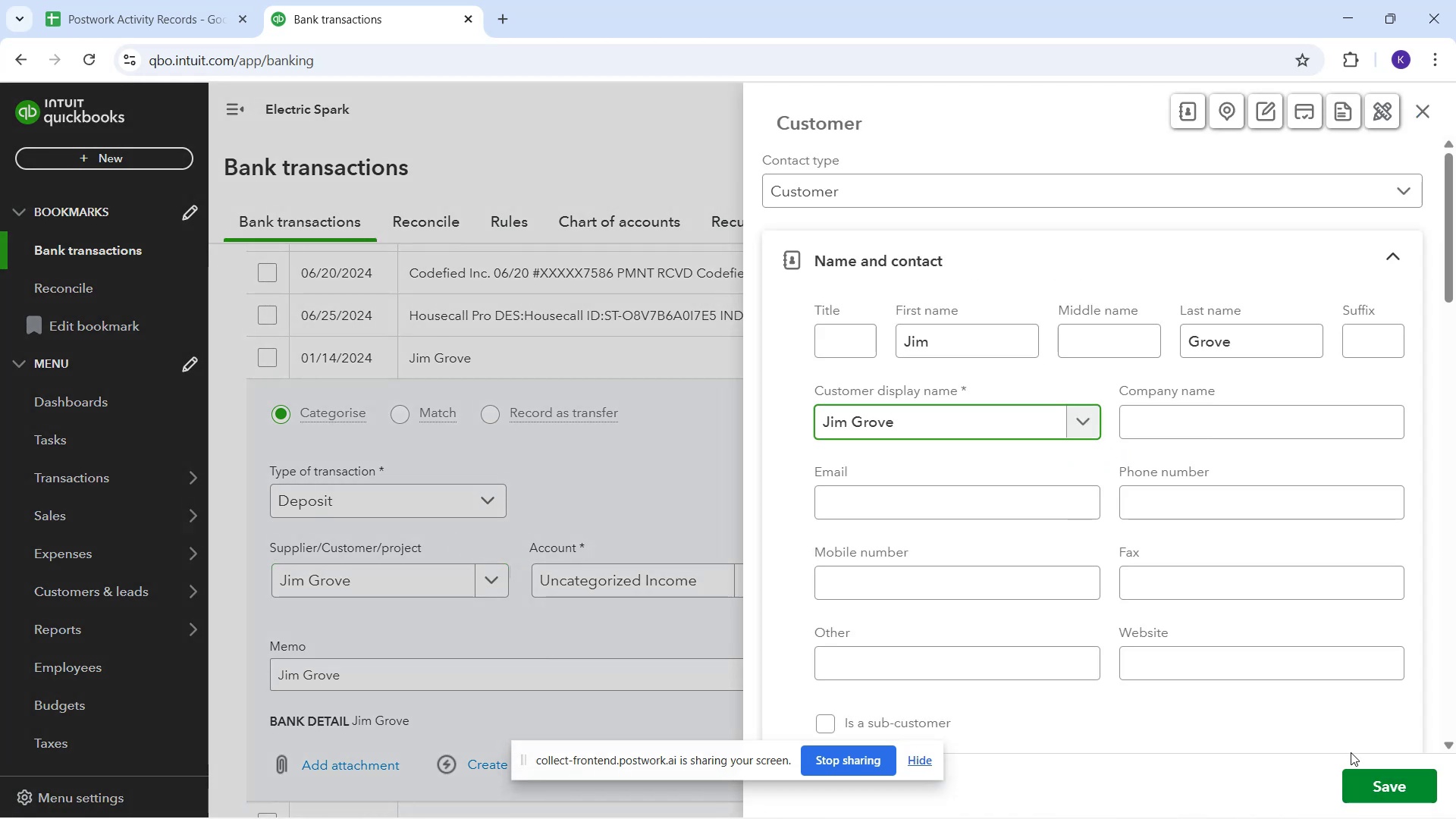 
left_click([1376, 779])
 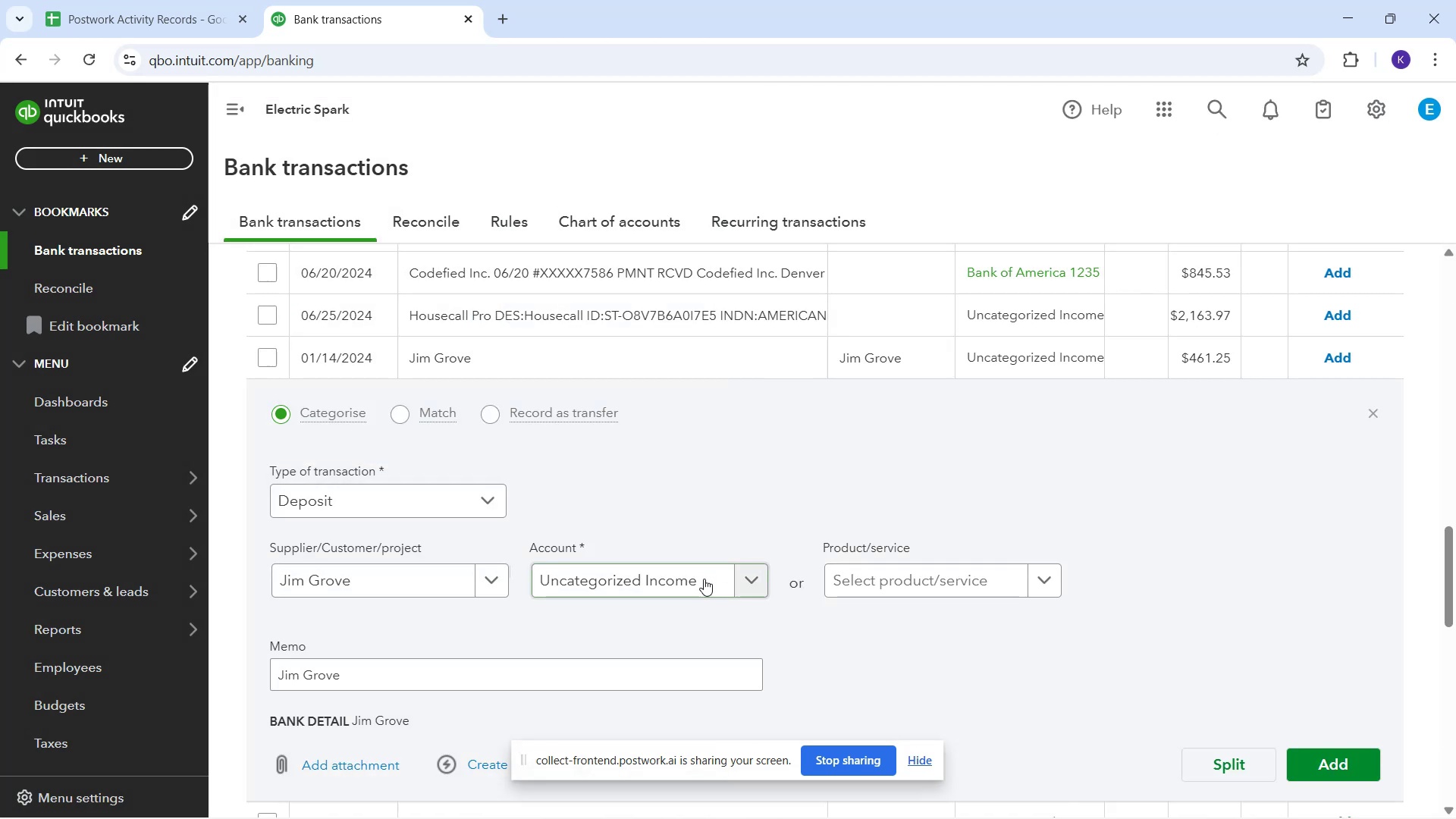 
left_click([712, 589])
 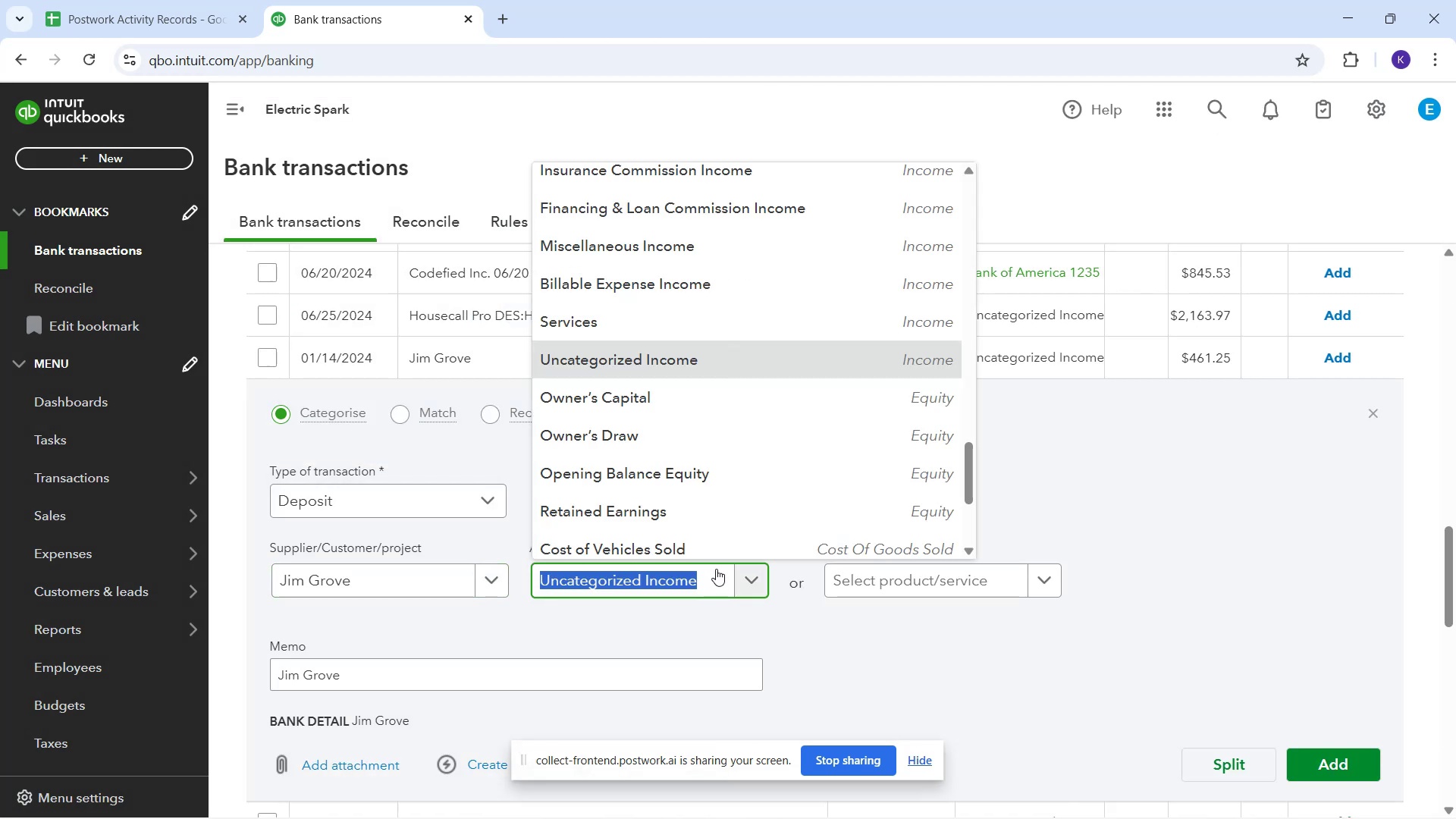 
type(ser)
 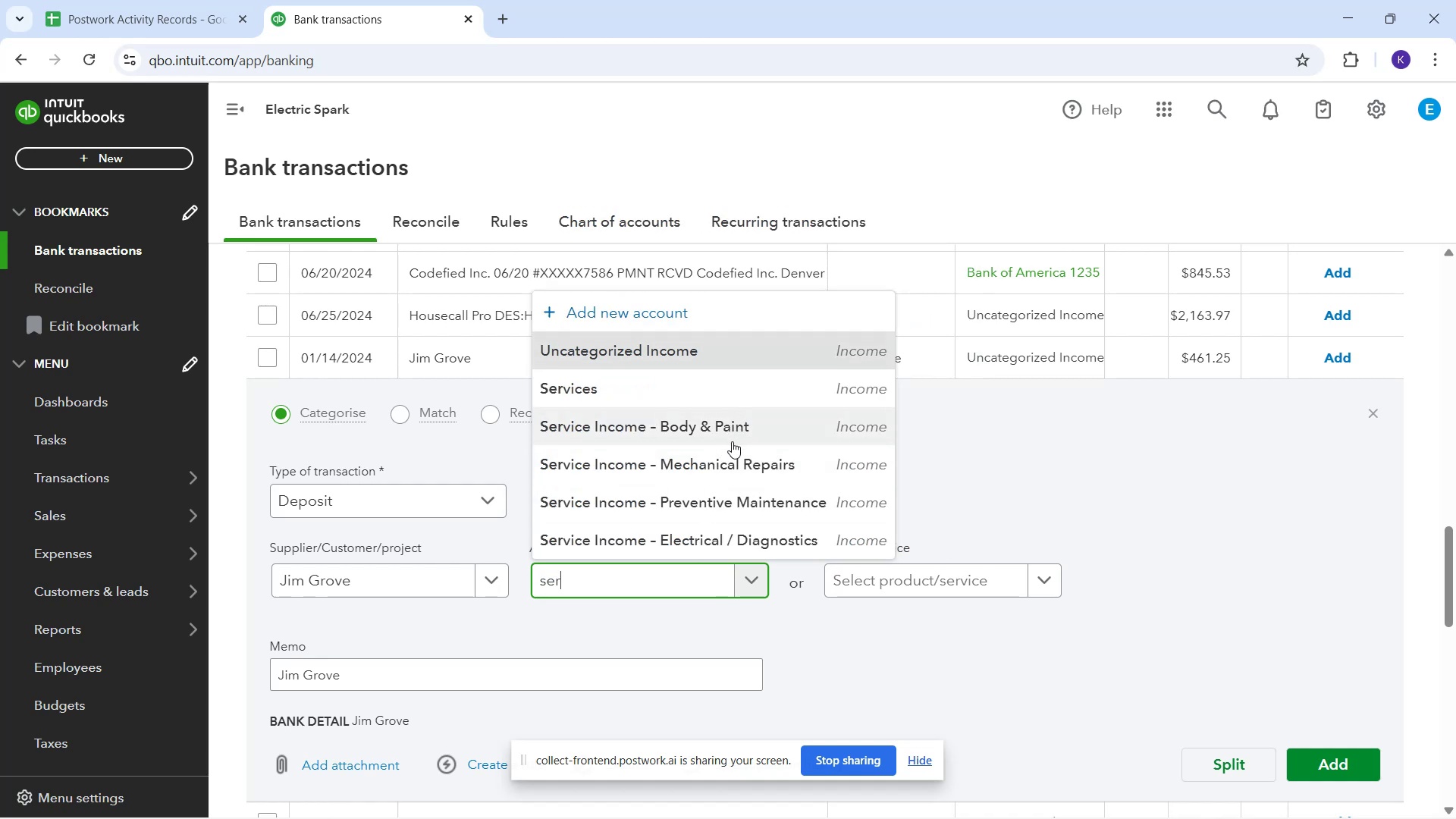 
left_click([724, 531])
 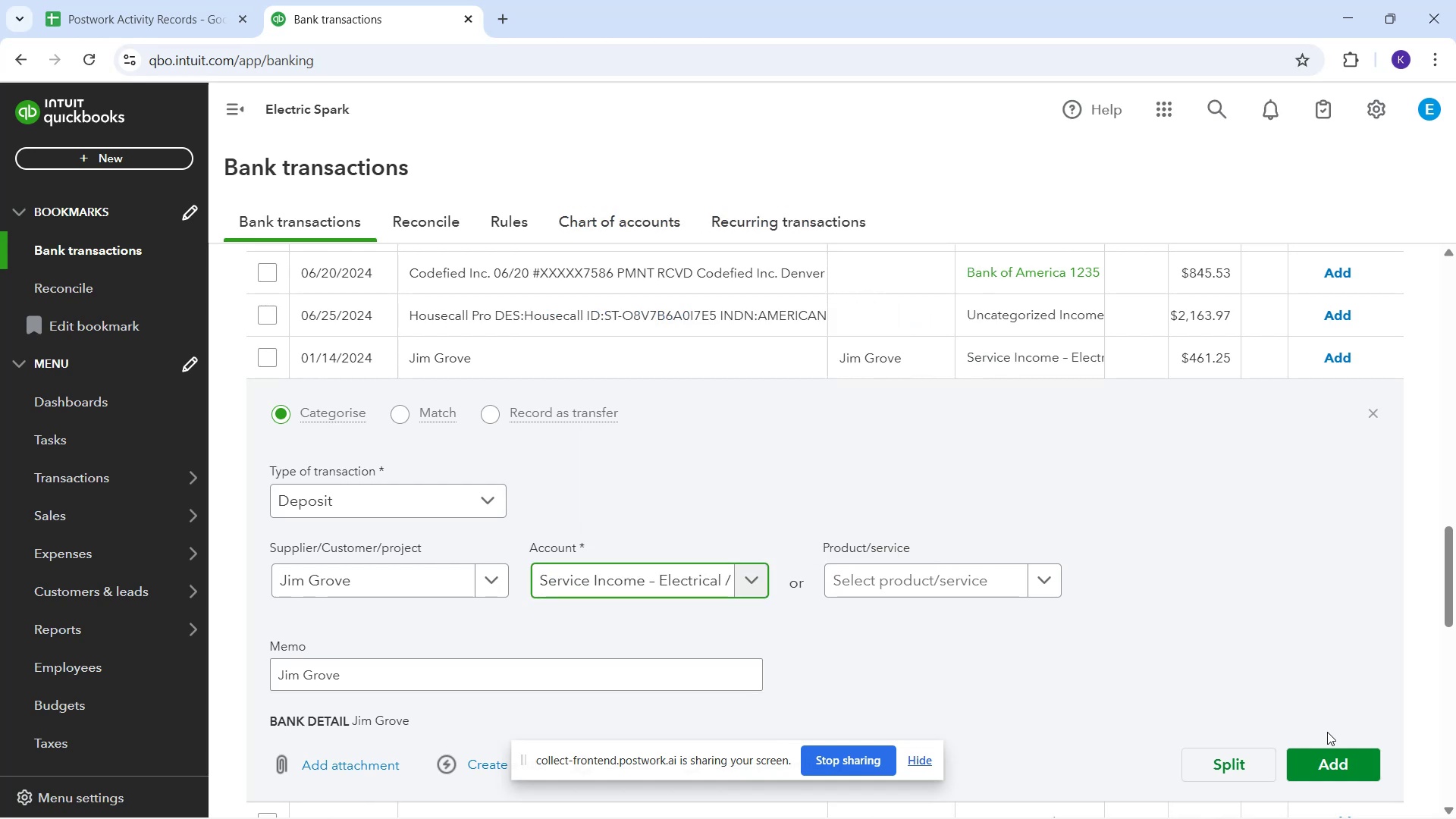 
left_click([1327, 761])
 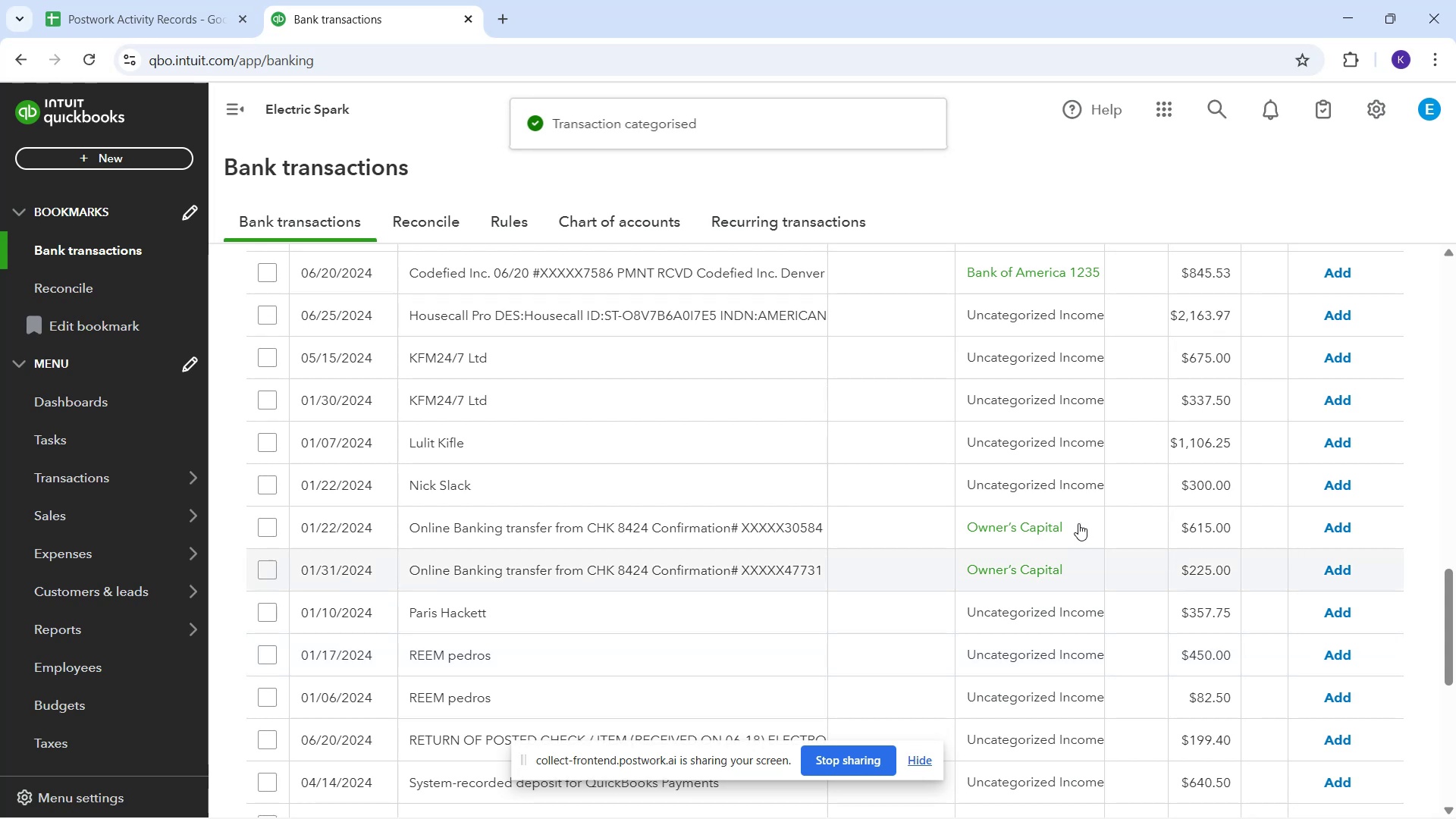 
mouse_move([470, 444])
 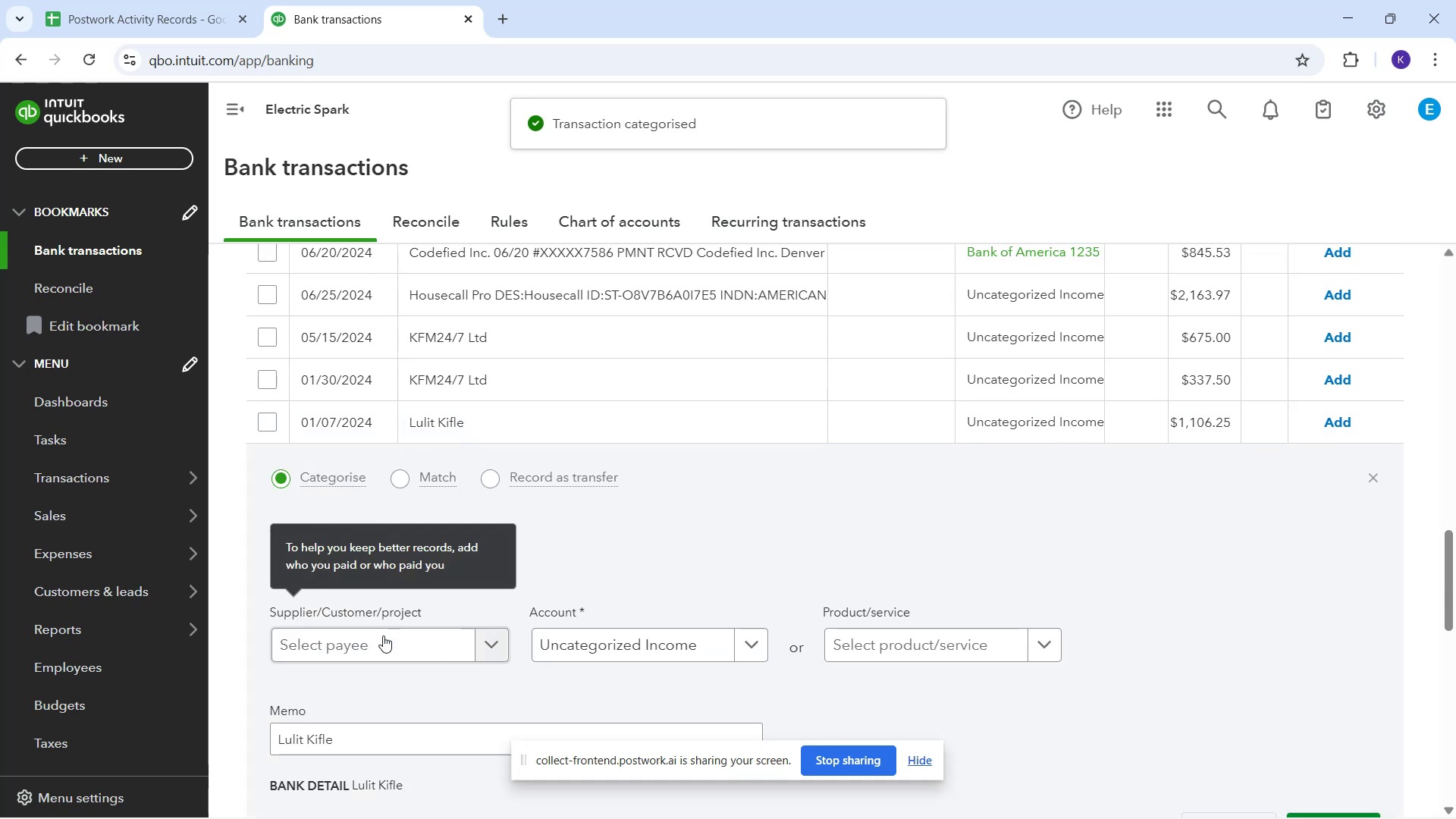 
left_click([381, 642])
 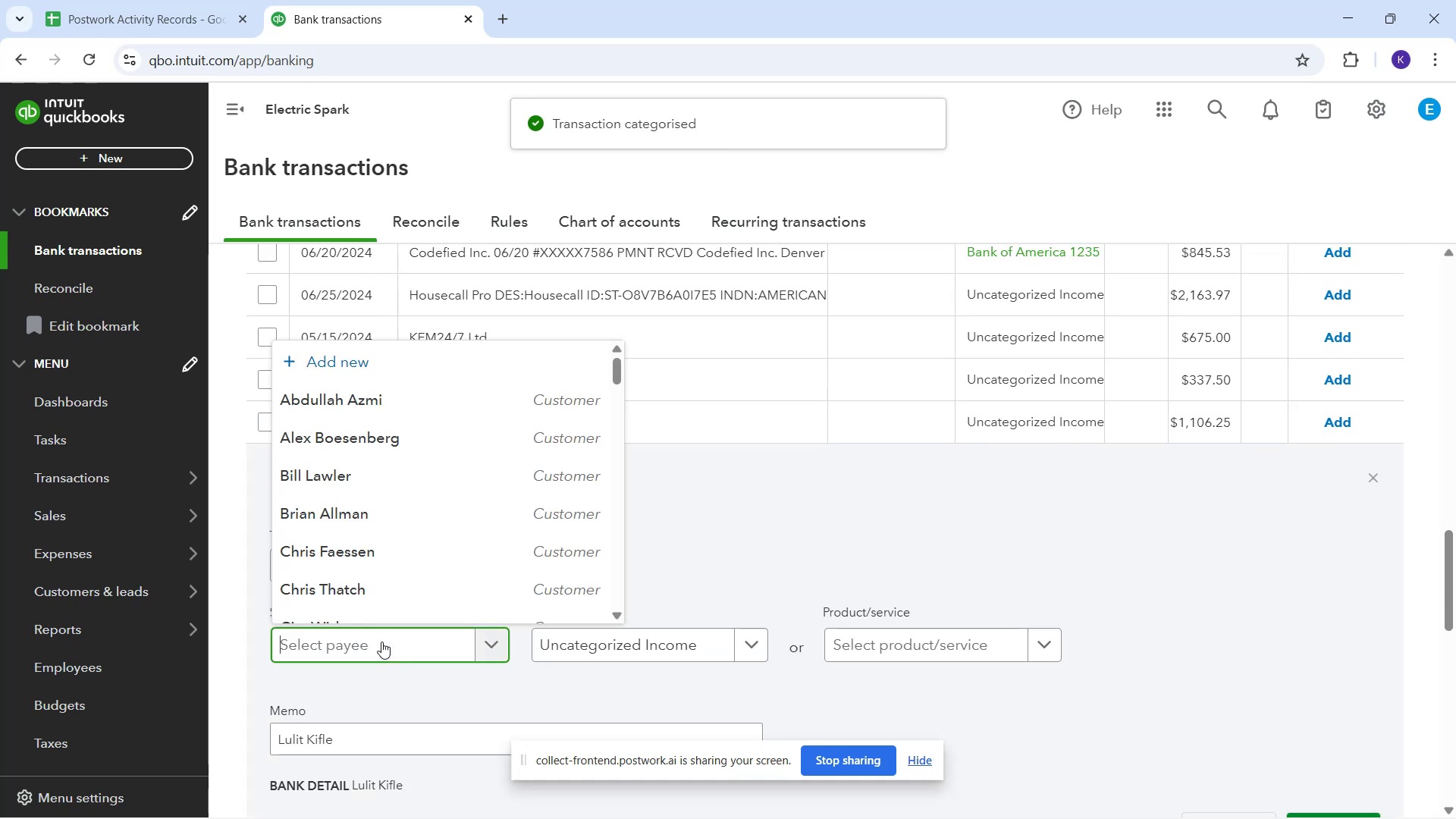 
type(Lulit Kifle)
 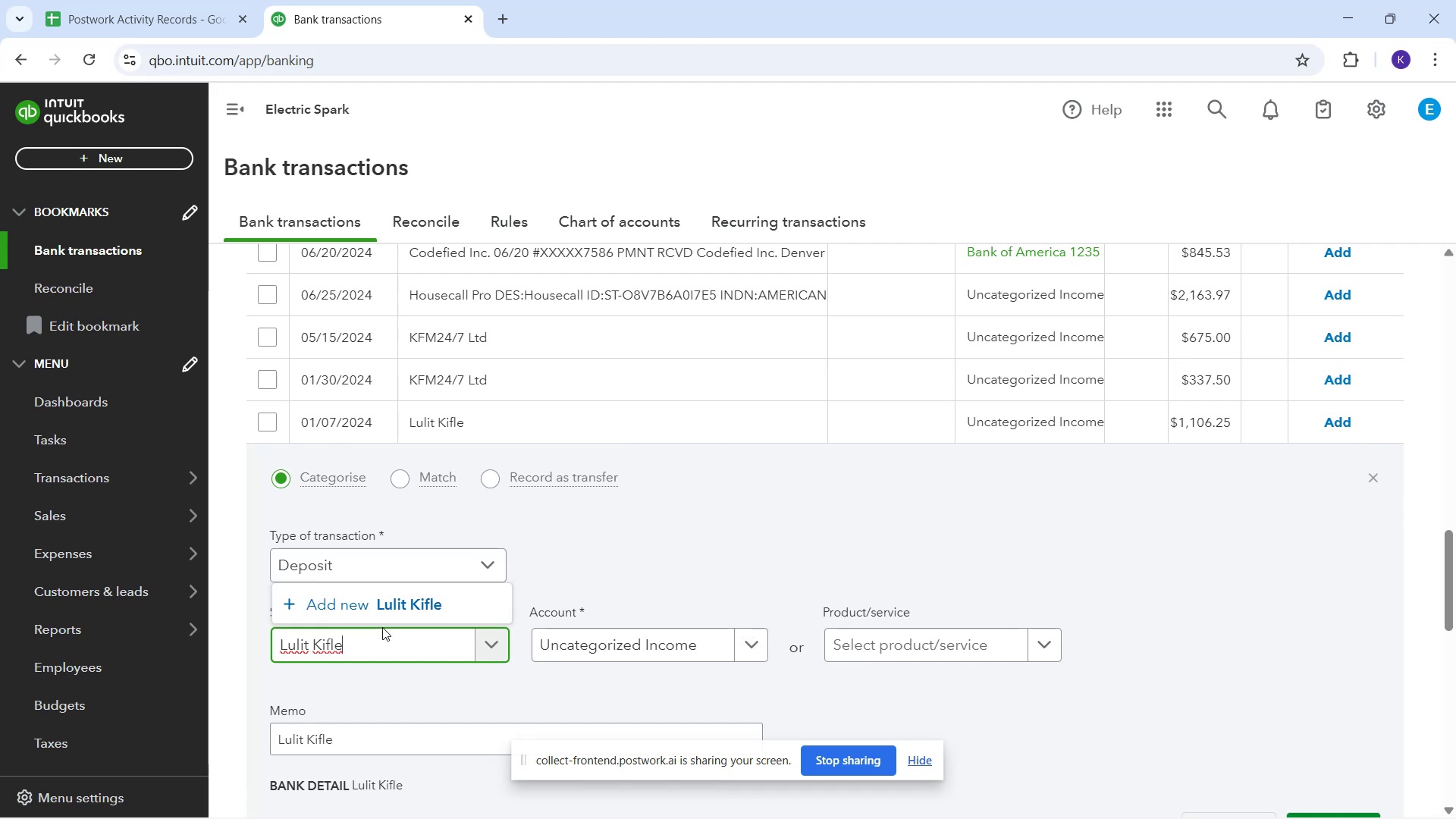 
wait(8.71)
 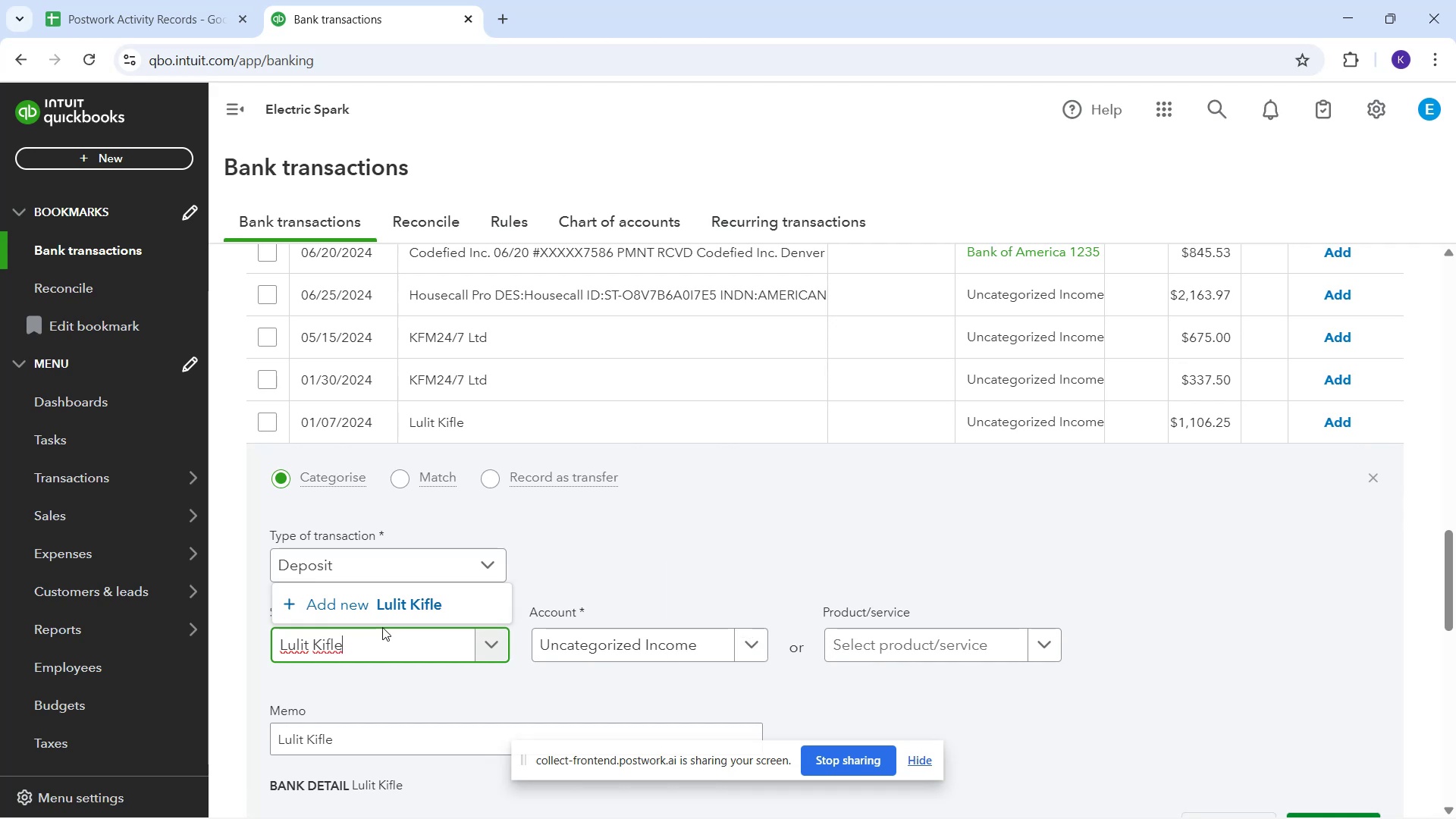 
left_click([1371, 799])
 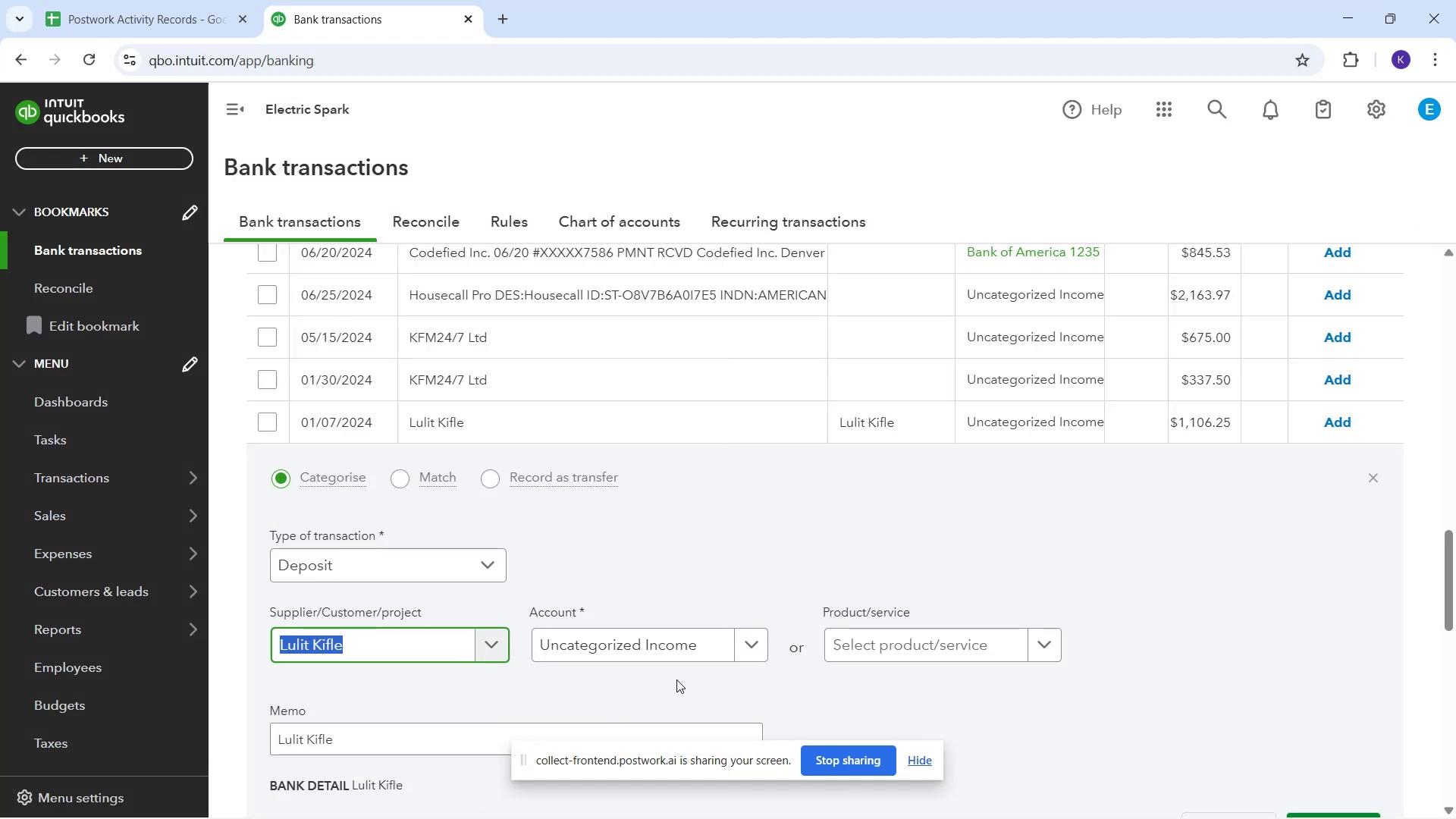 
left_click([670, 659])
 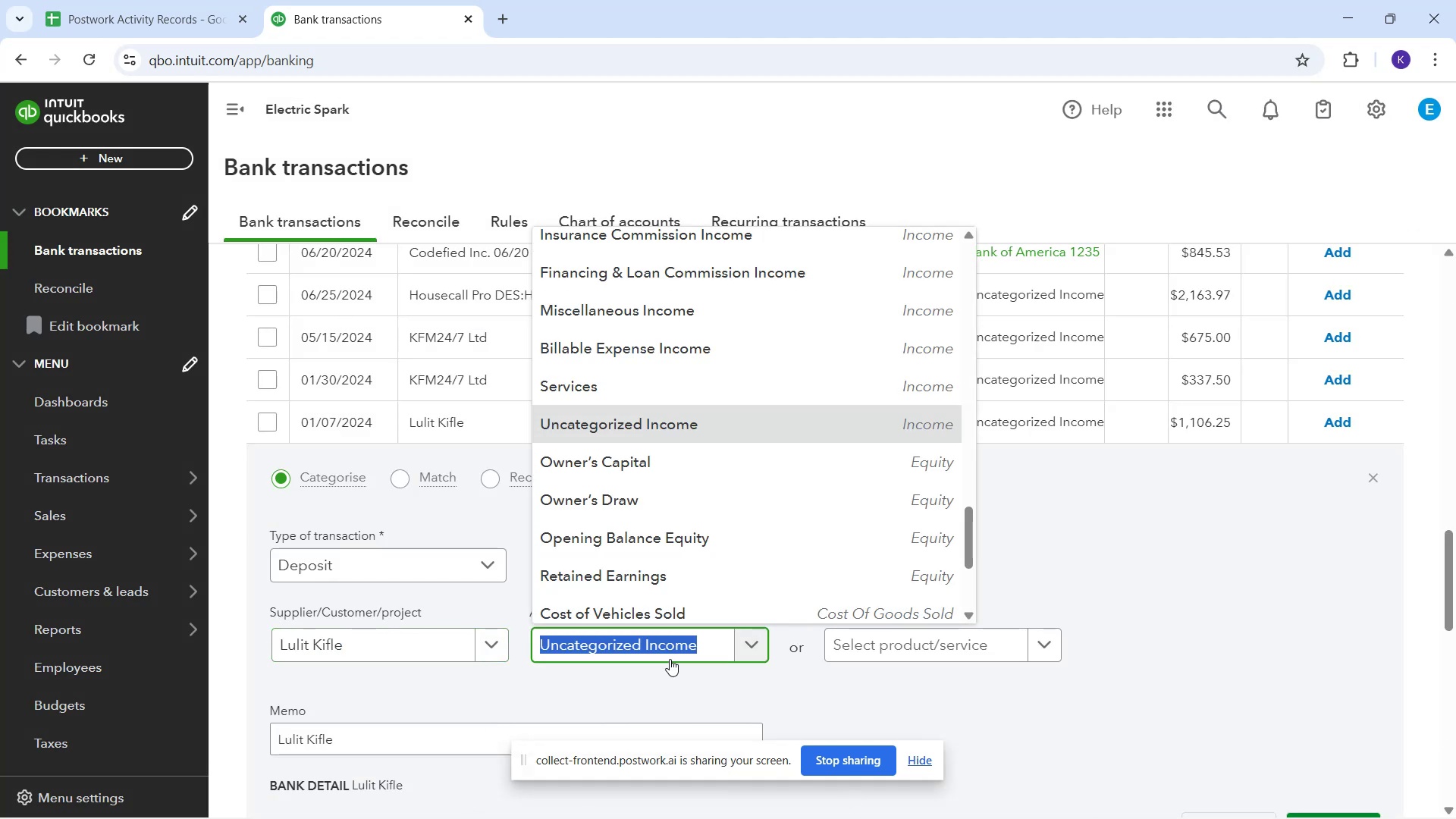 
type(ser)
 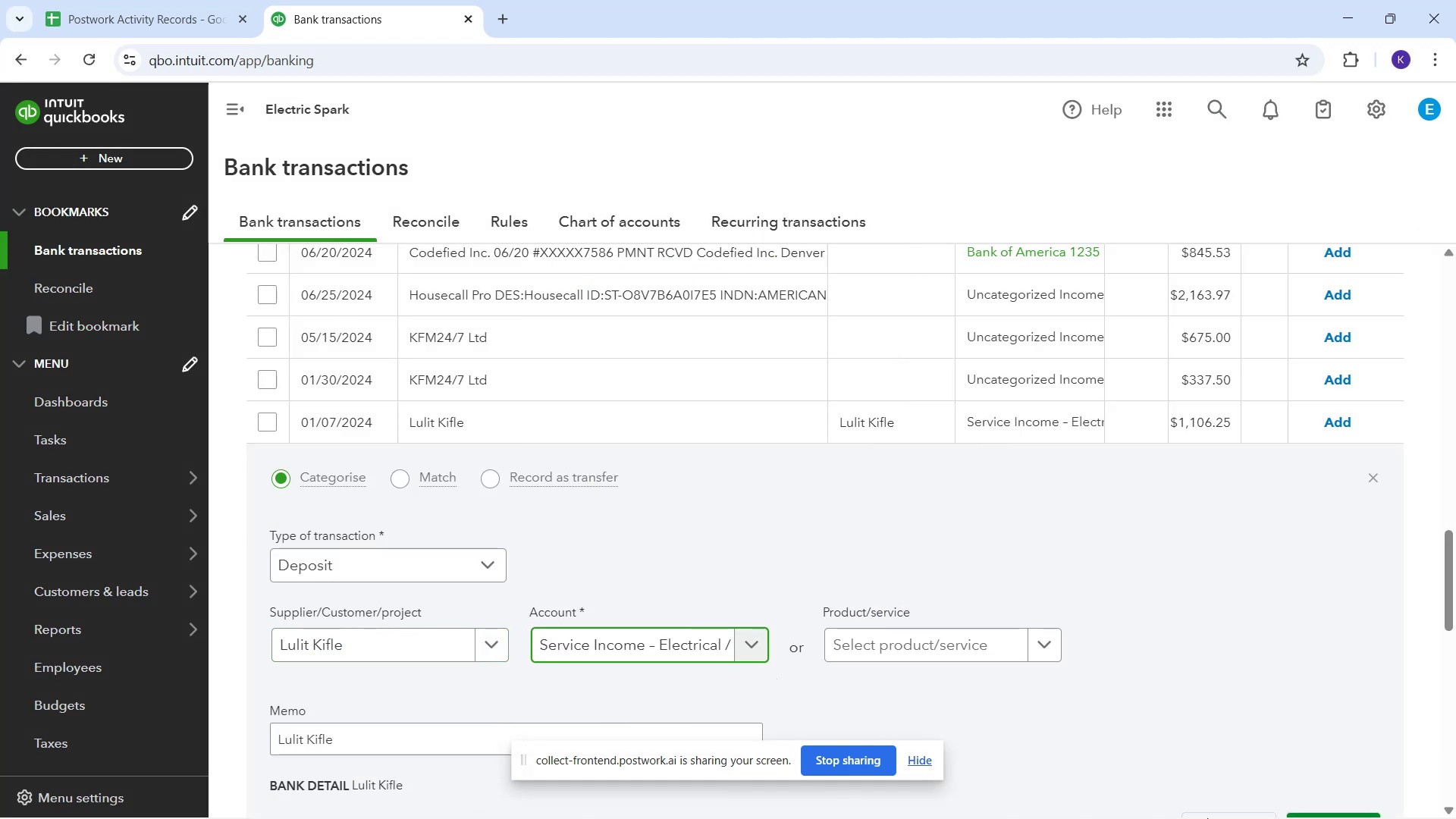 
scroll: coordinate [1276, 766], scroll_direction: down, amount: 1.0
 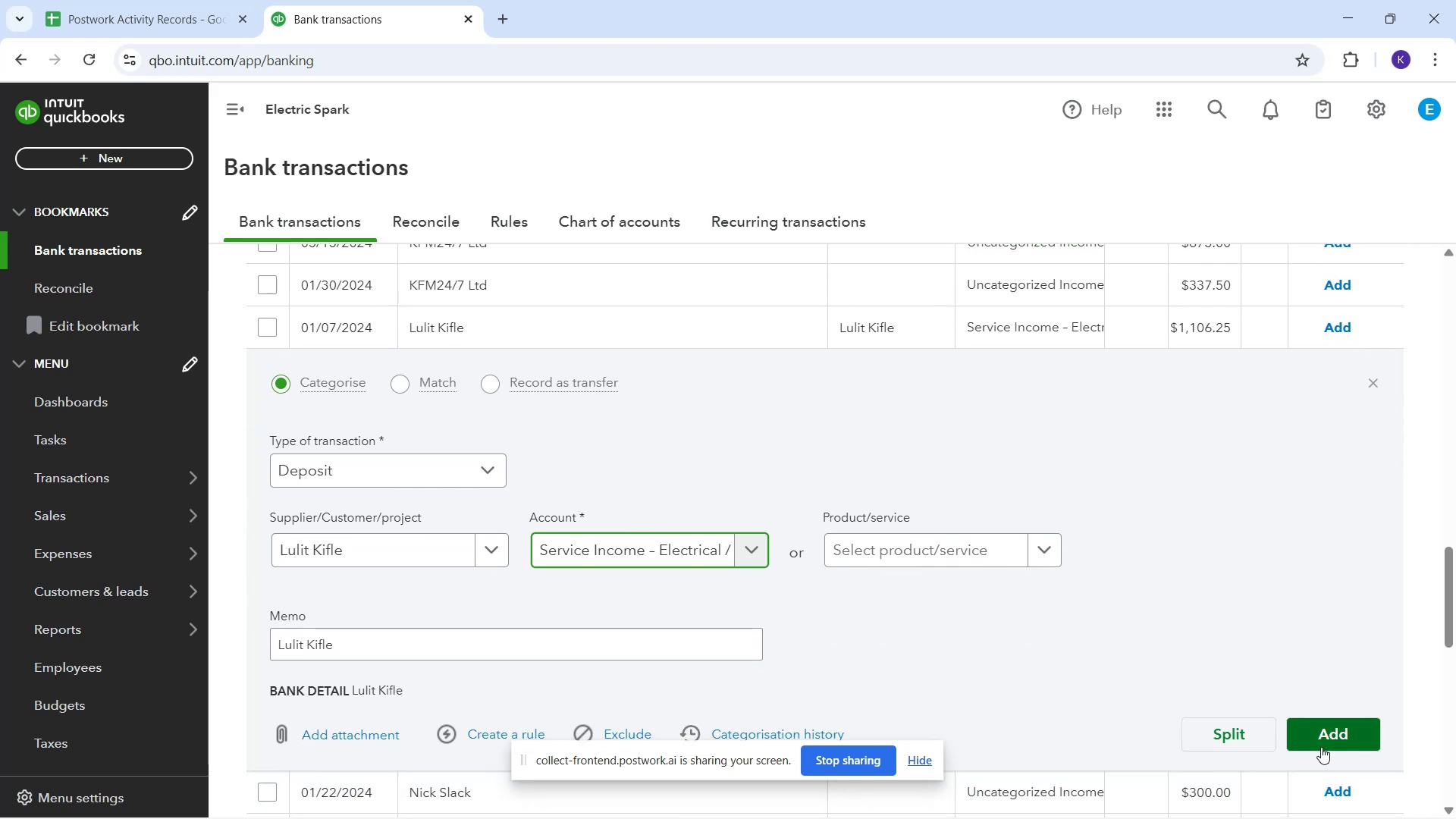 
left_click([1322, 742])
 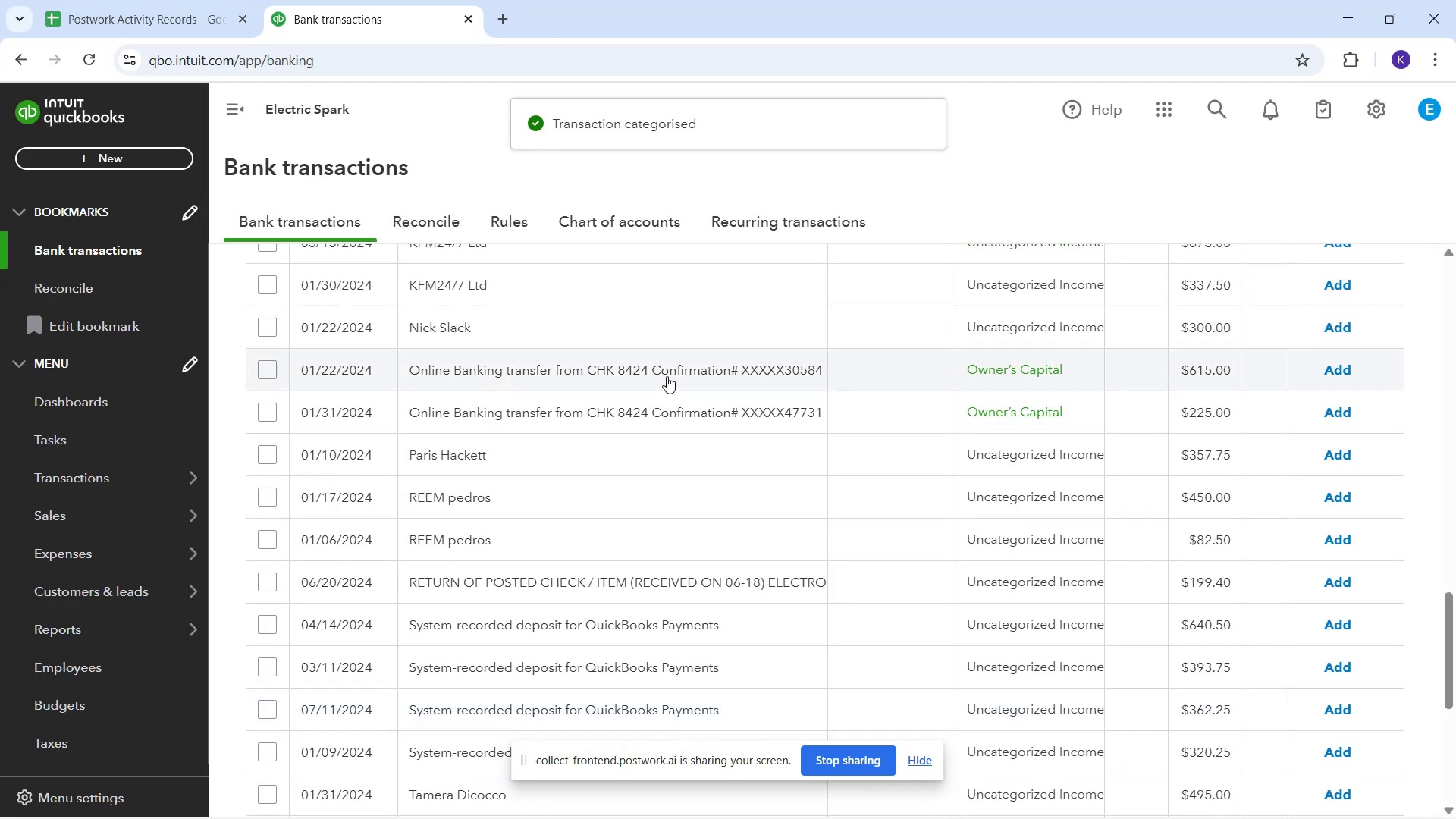 
scroll: coordinate [667, 375], scroll_direction: up, amount: 1.0
 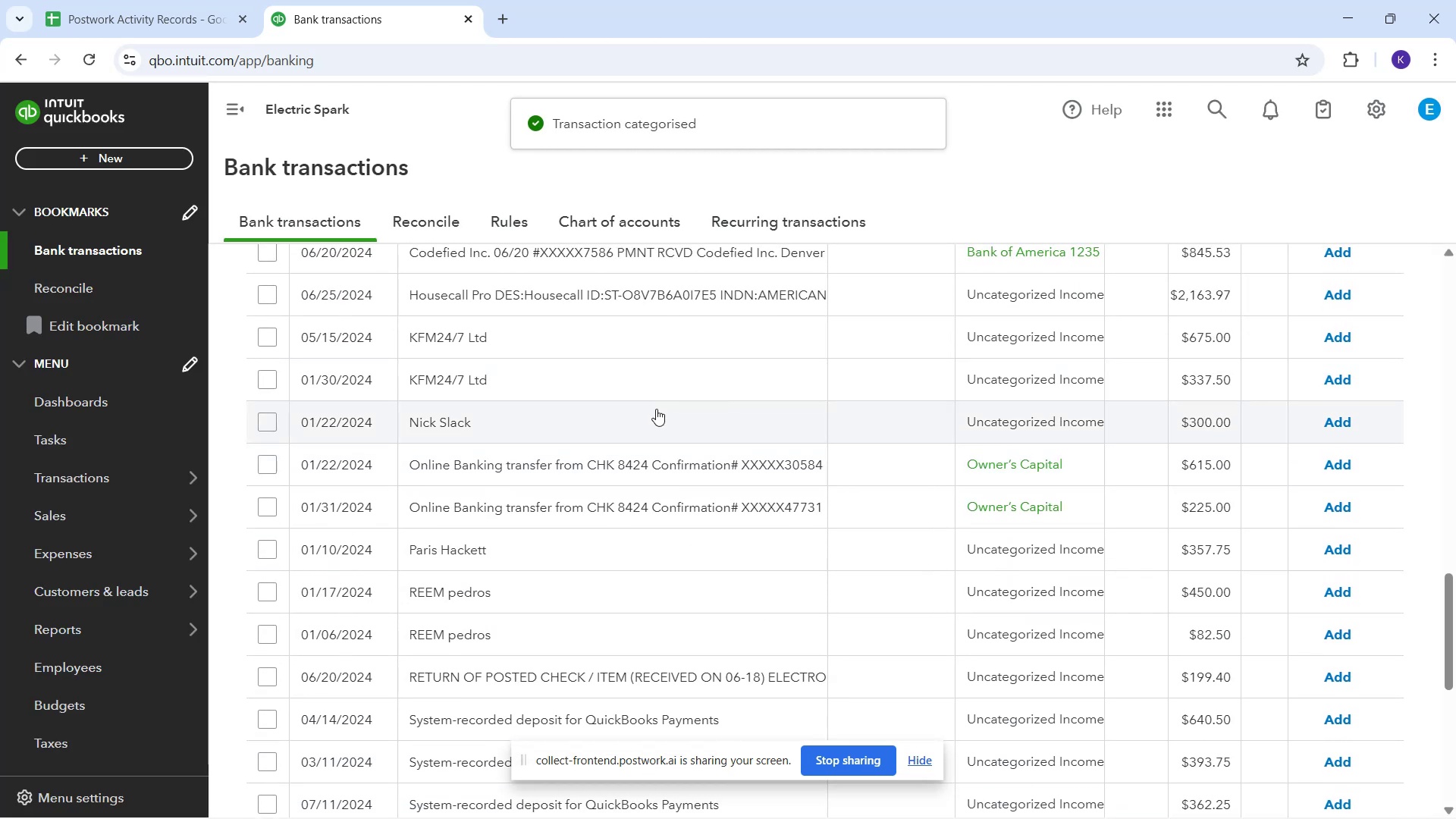 
left_click([656, 409])
 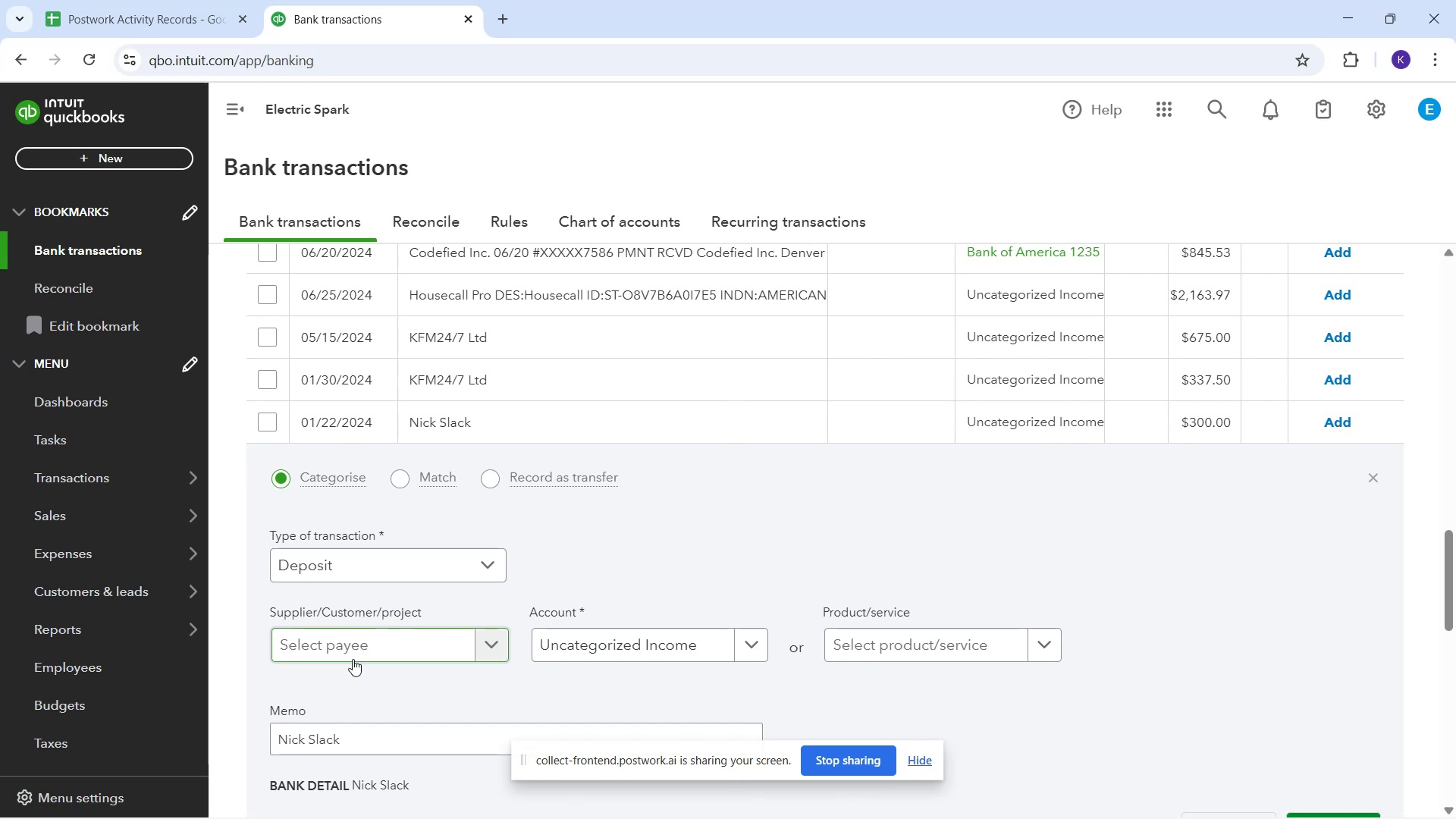 
key(CapsLock)
 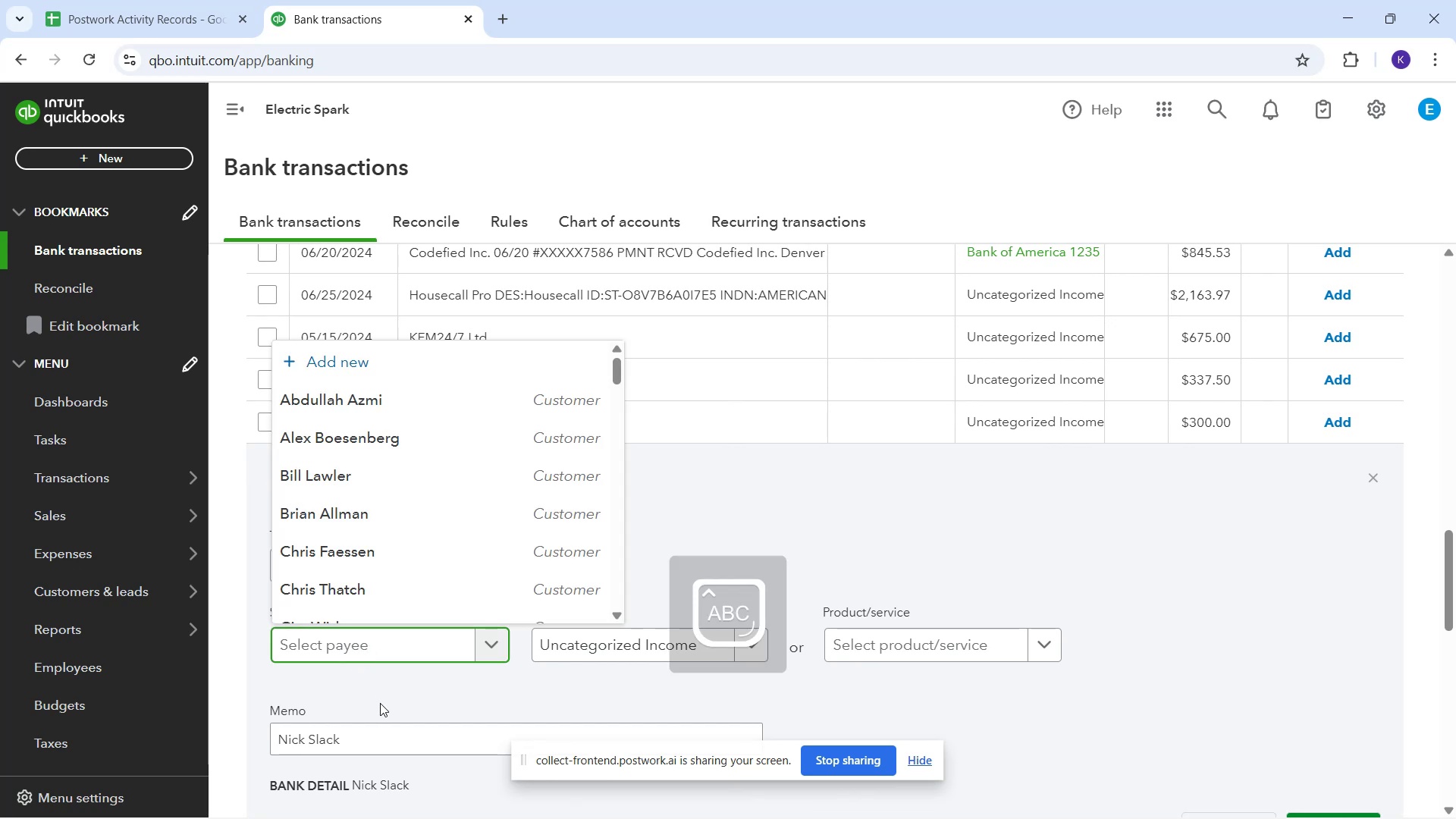 
key(N)
 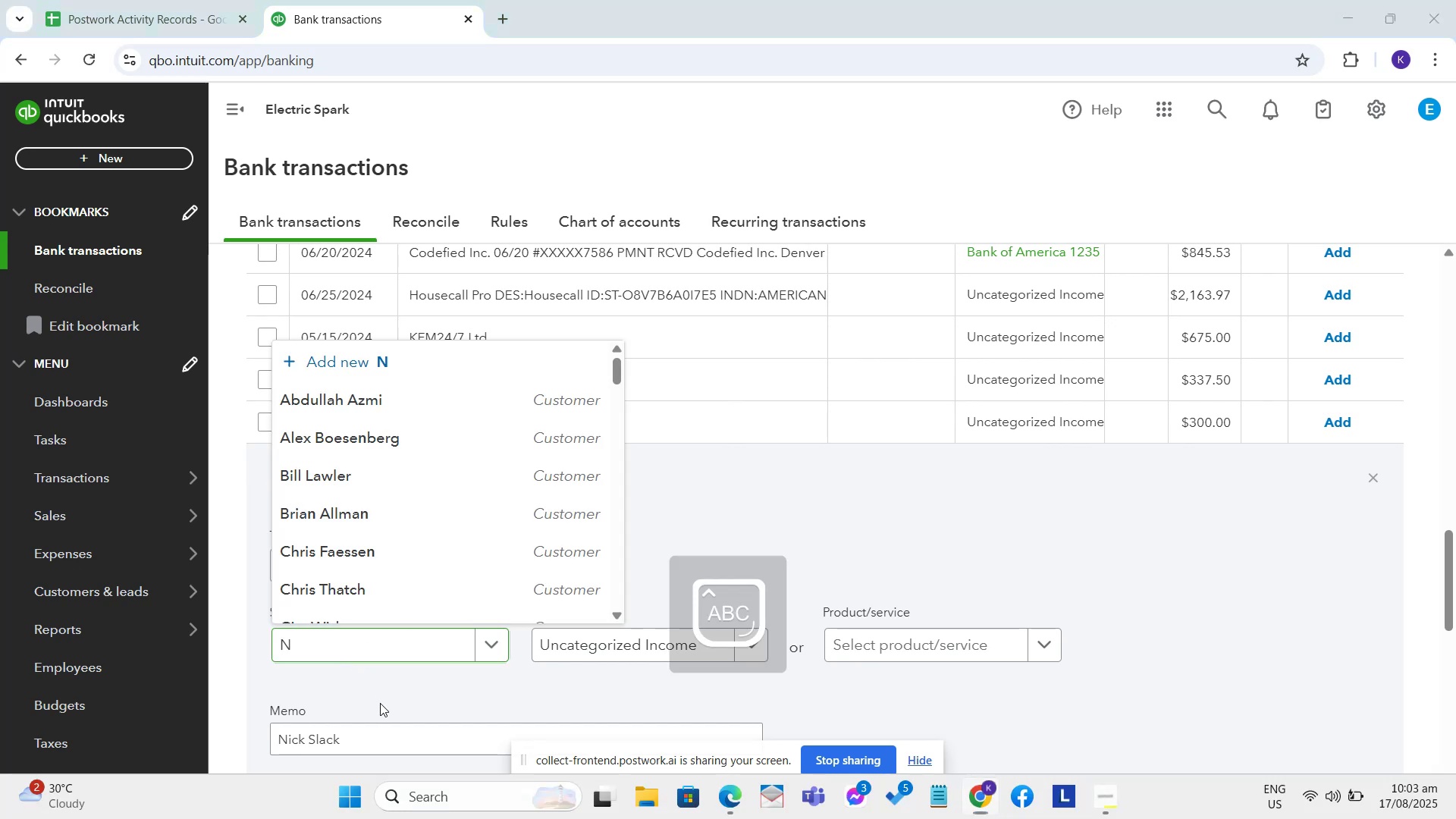 
key(CapsLock)
 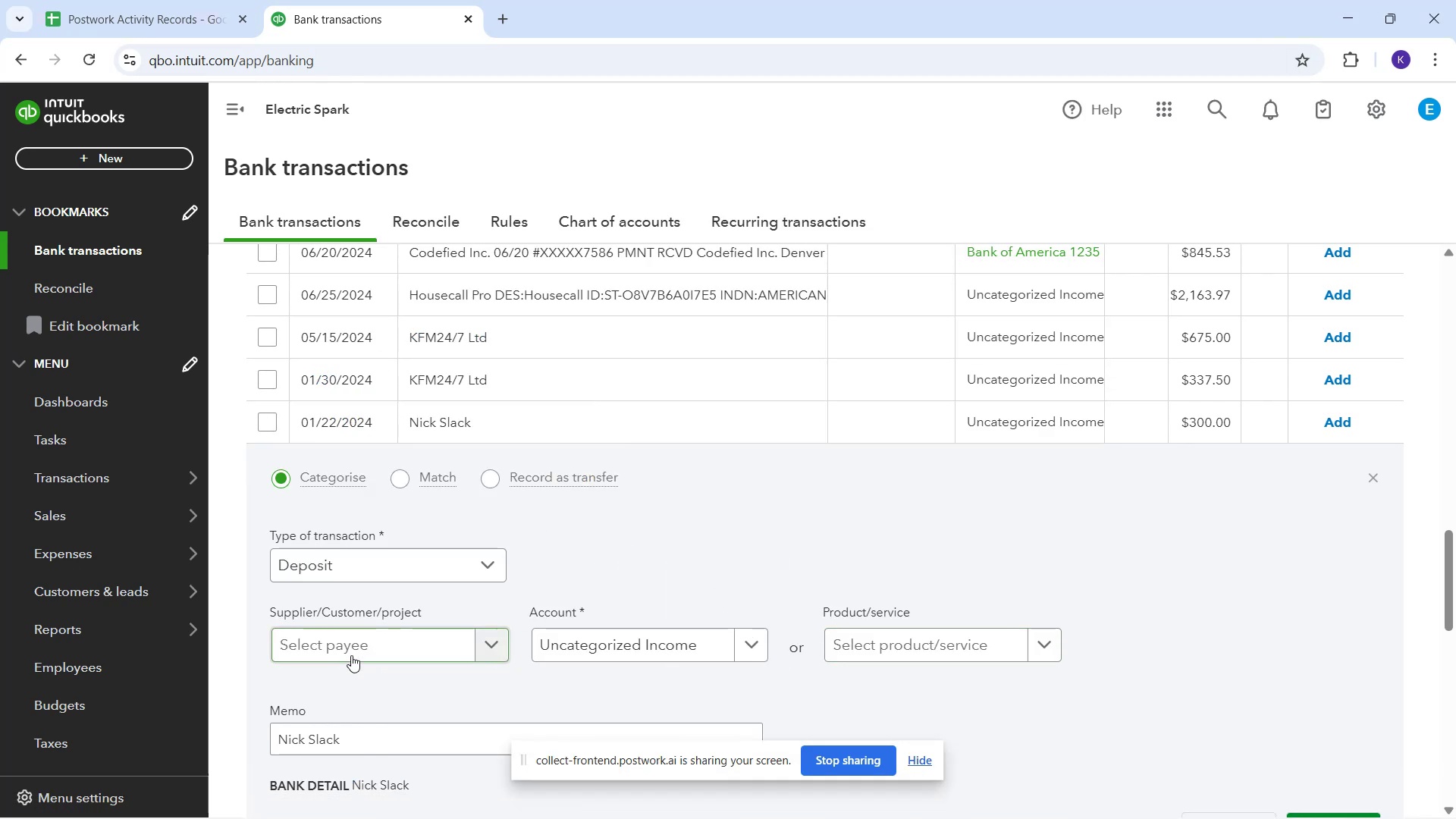 
wait(6.65)
 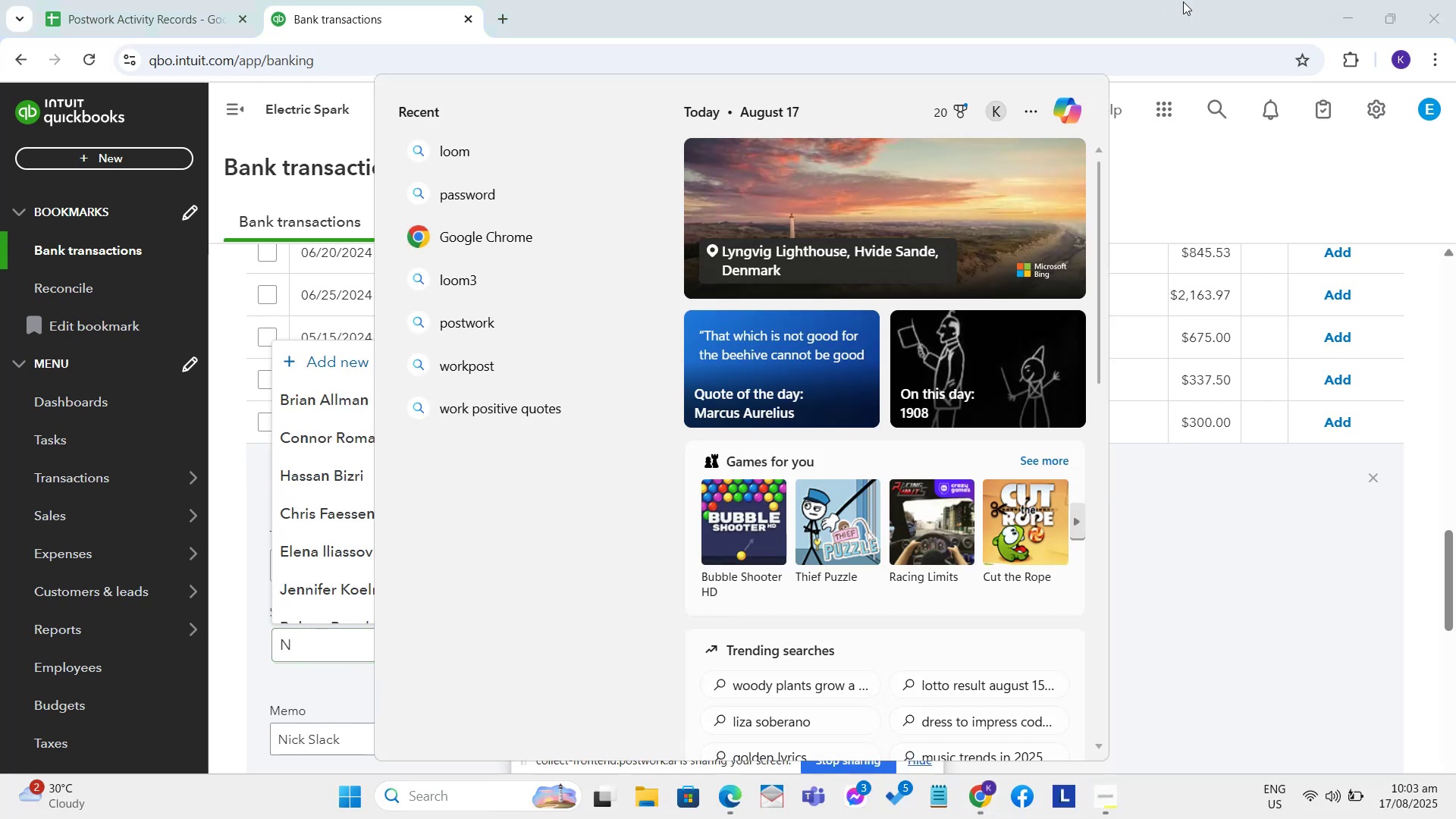 
mouse_move([328, 670])
 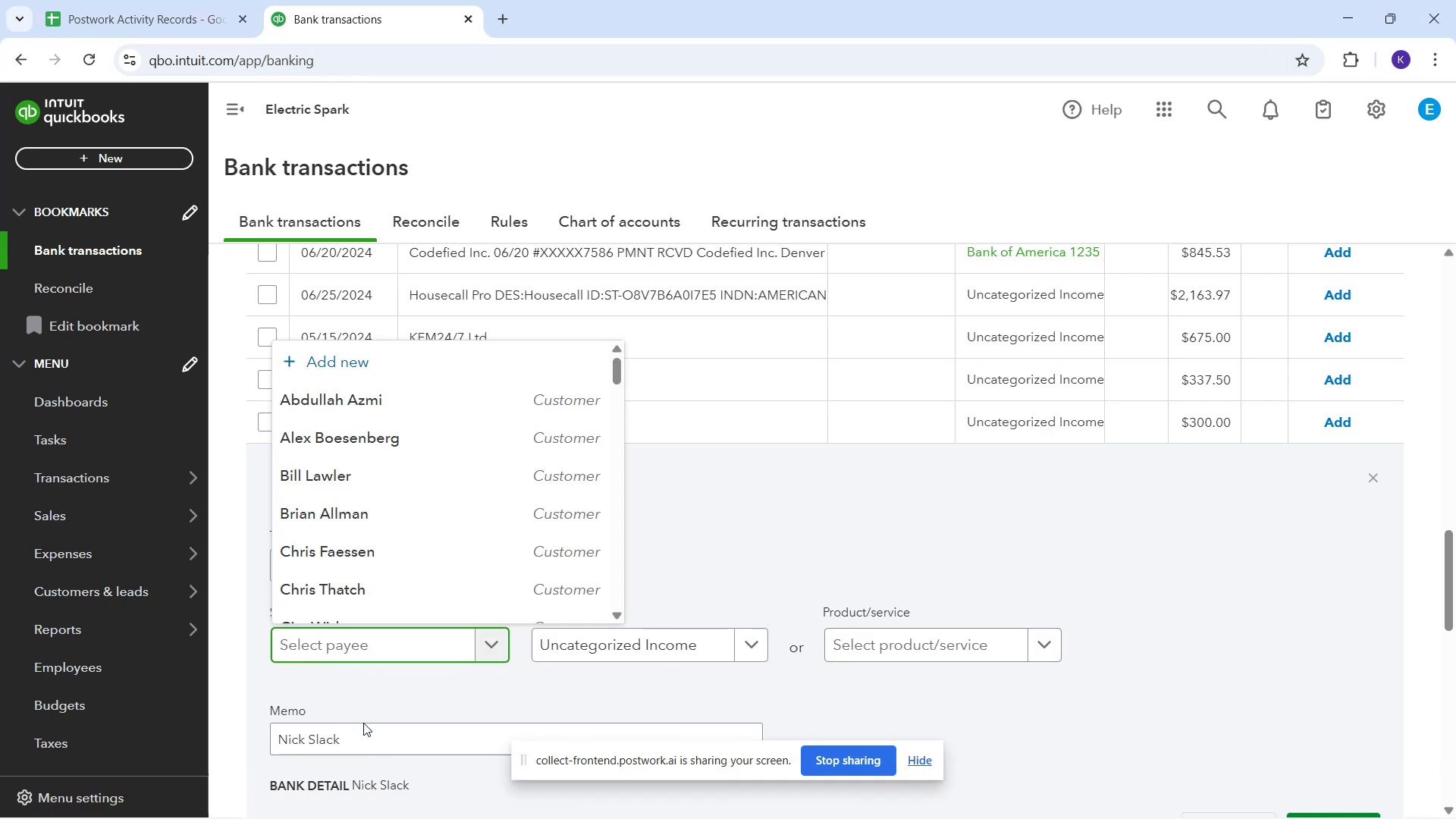 
type(n)
key(Backspace)
type(Nii)
key(Backspace)
type(ck Slac)
 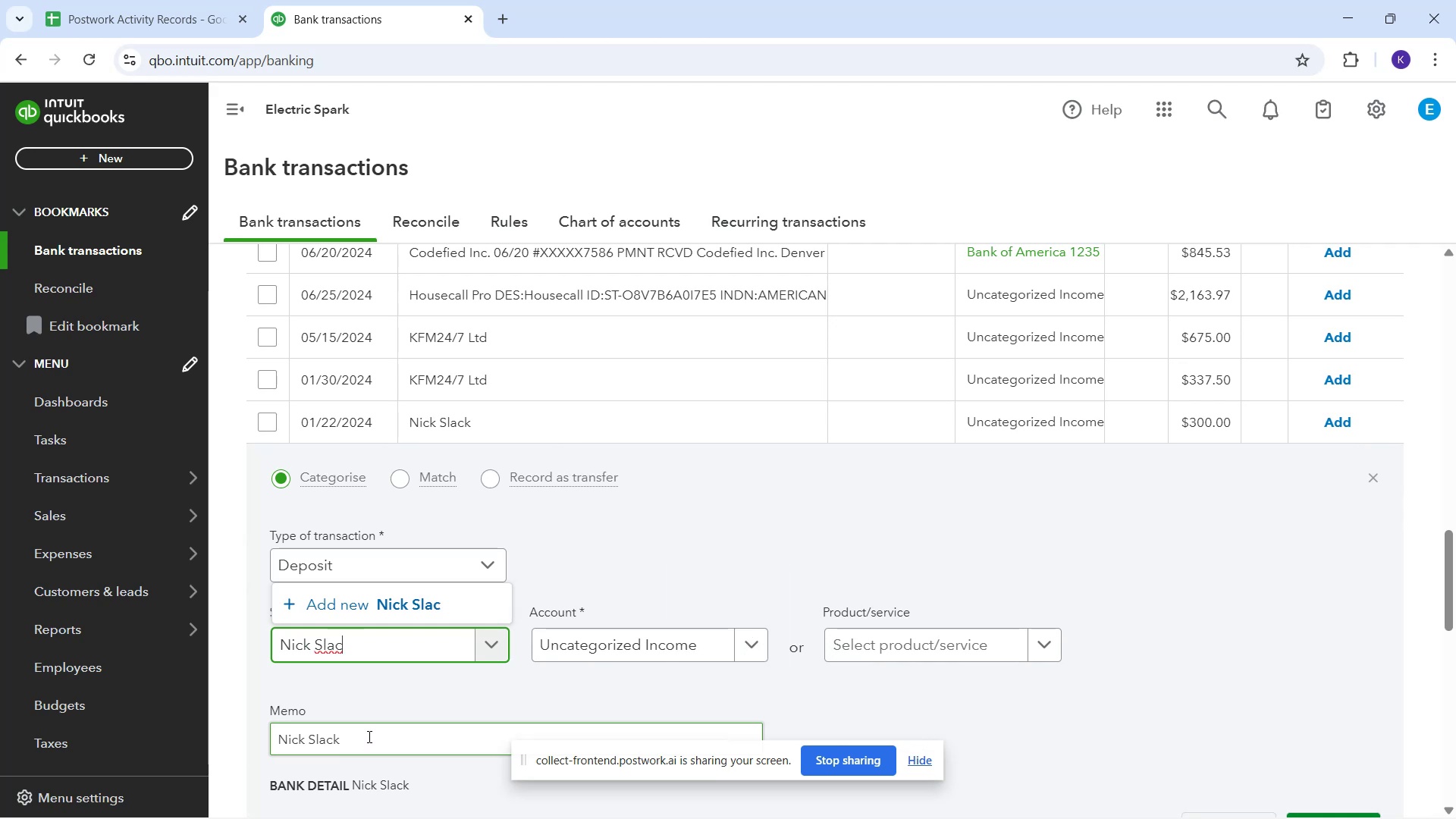 
key(K)
 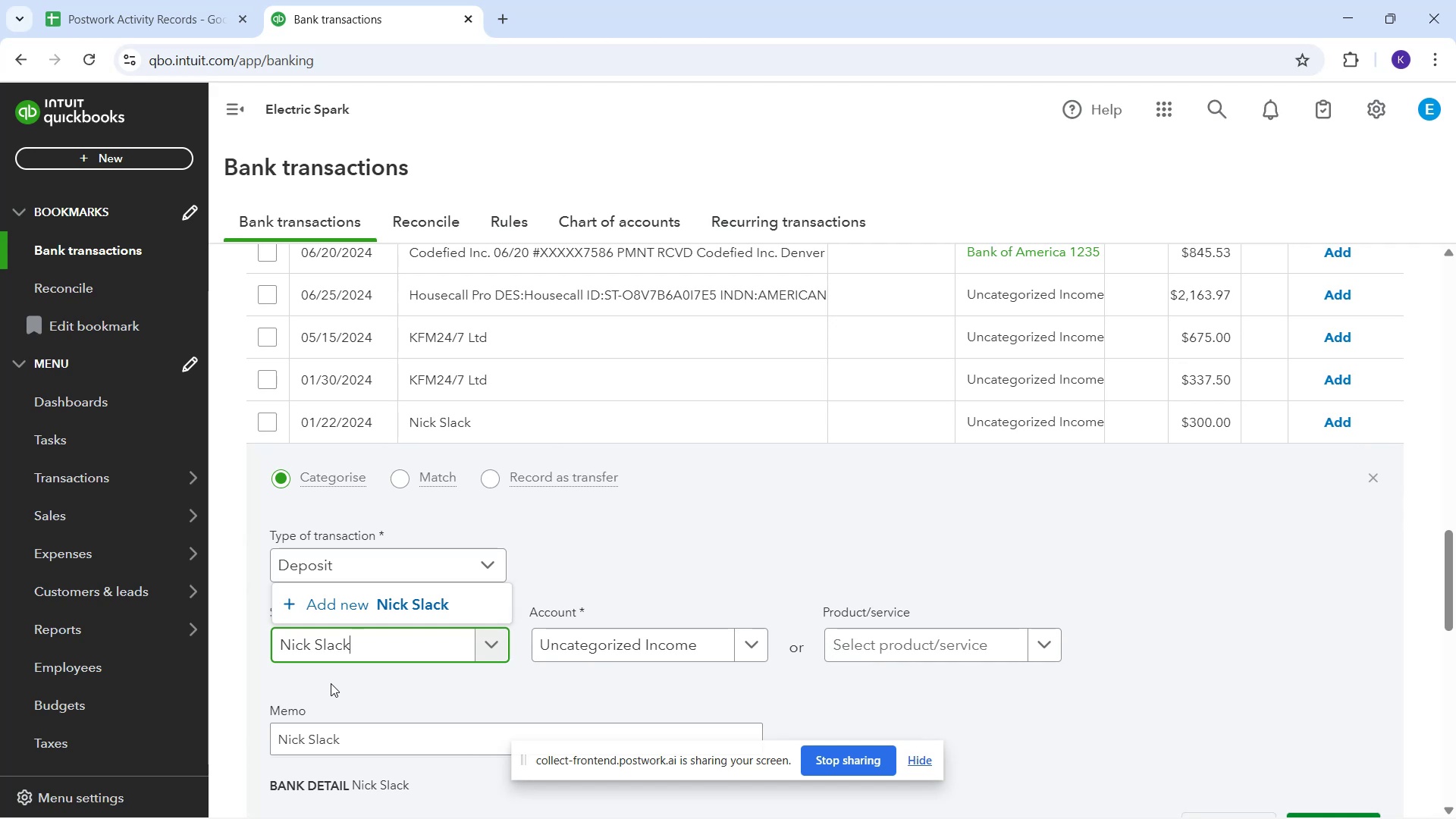 
wait(9.59)
 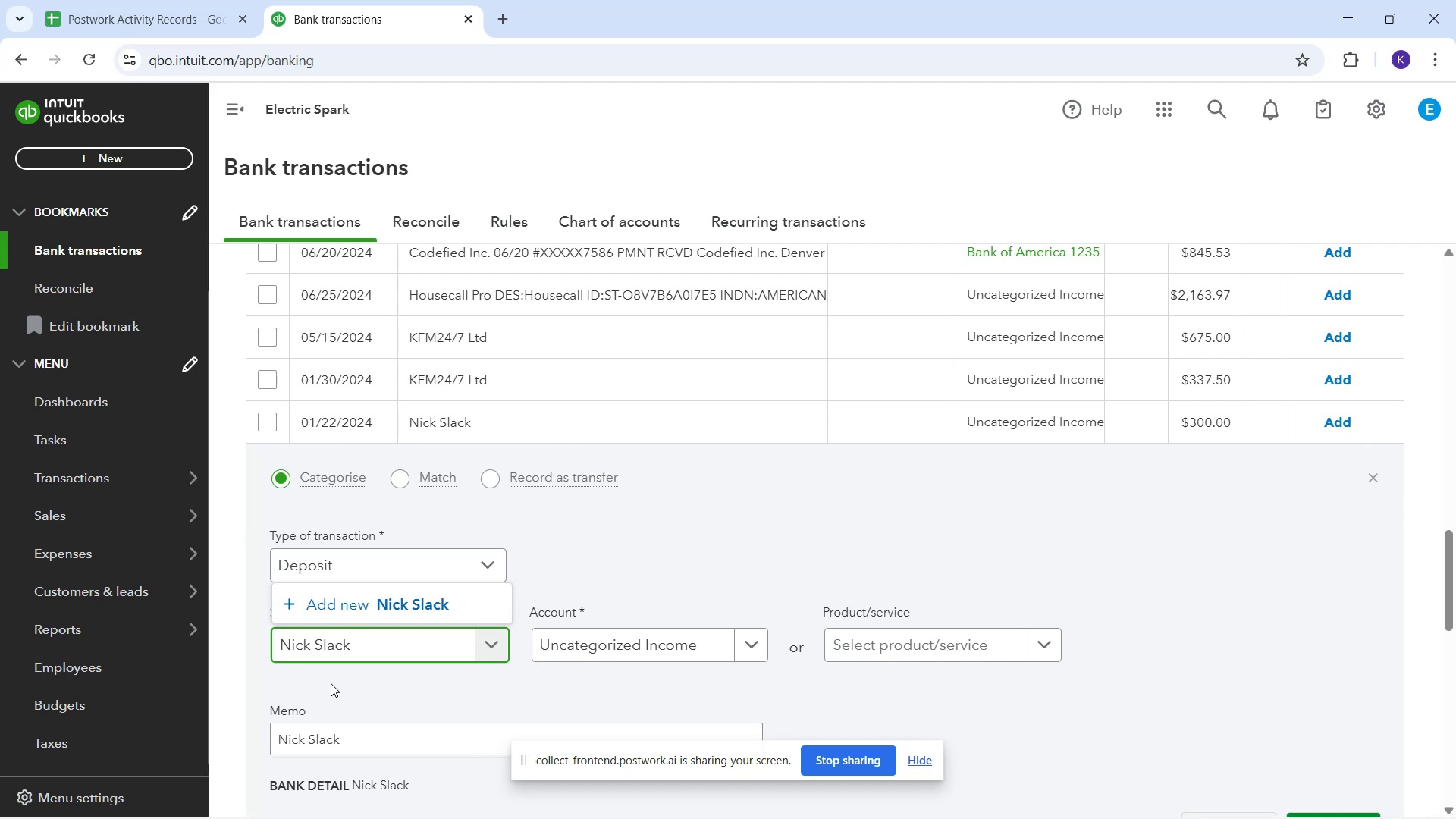 
left_click([428, 597])
 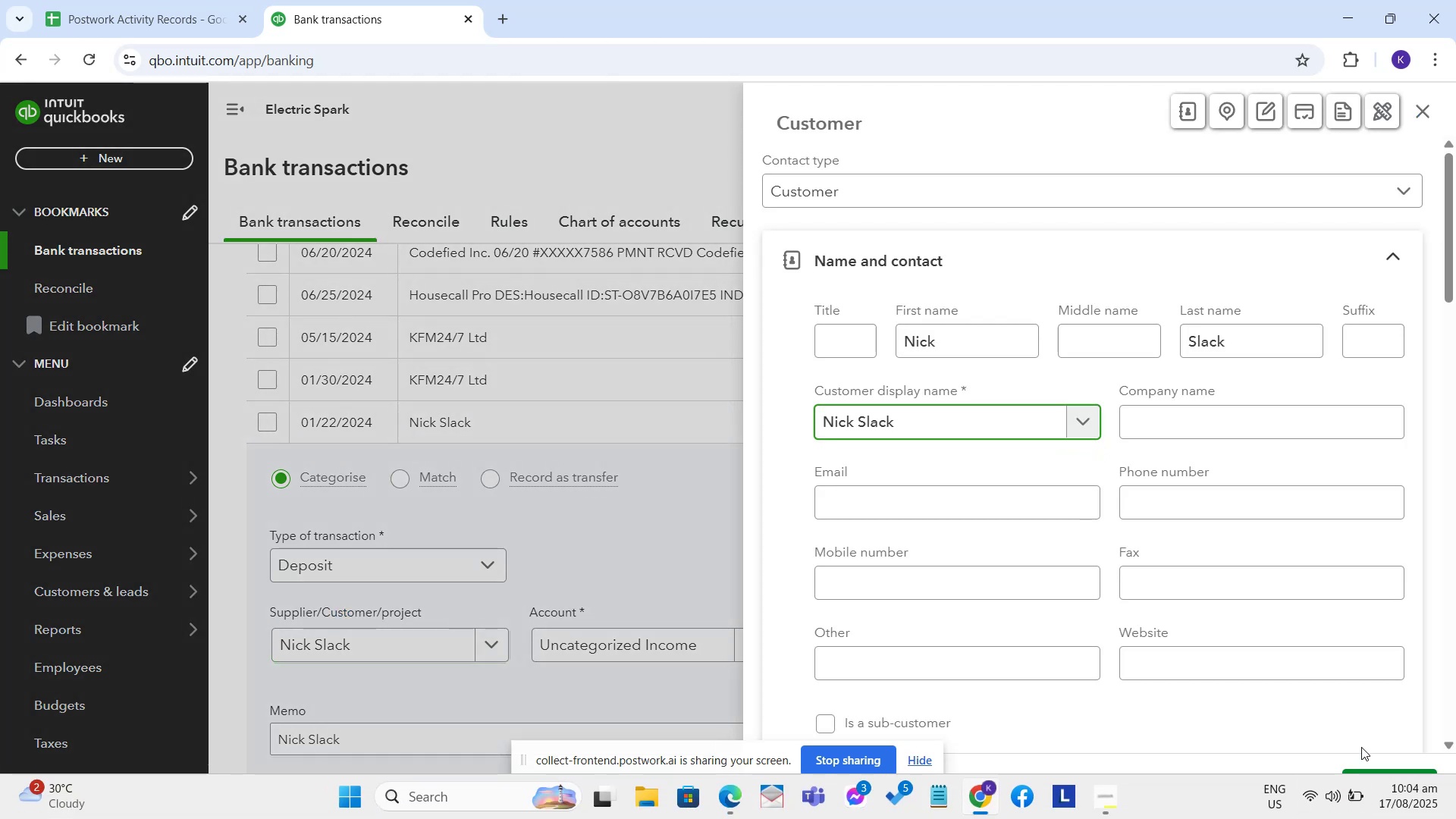 
left_click([1382, 780])
 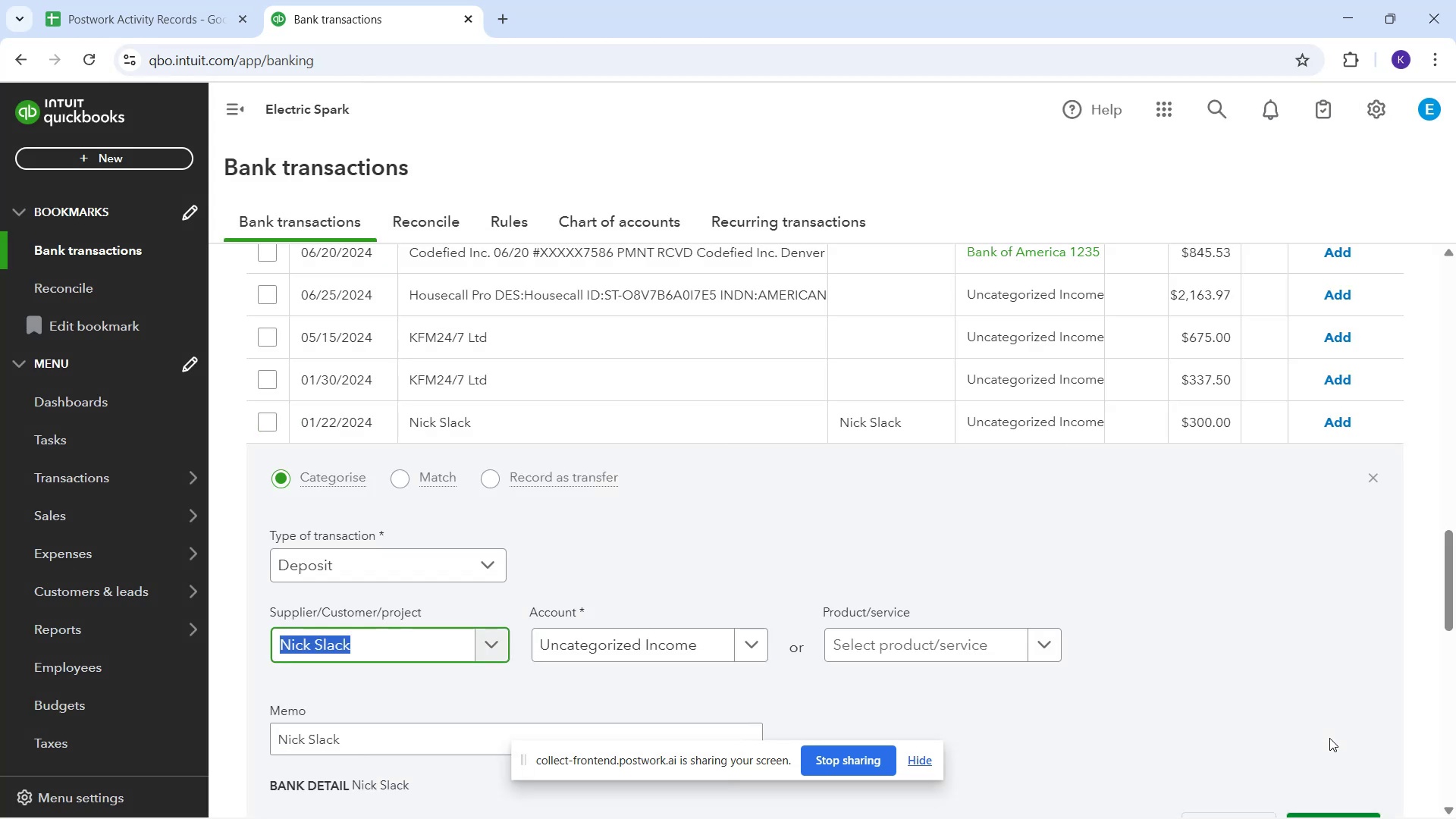 
wait(8.03)
 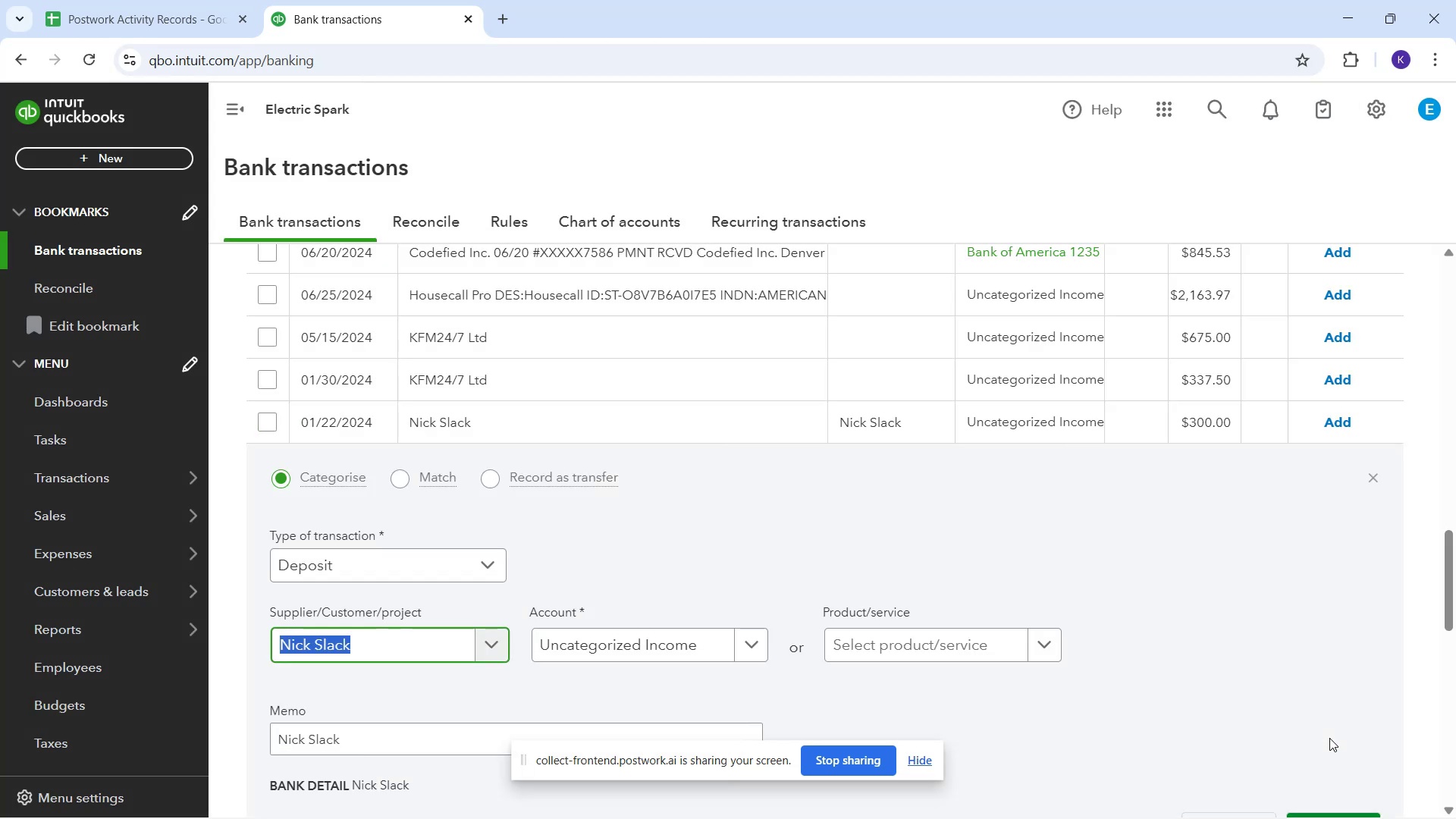 
left_click([698, 646])
 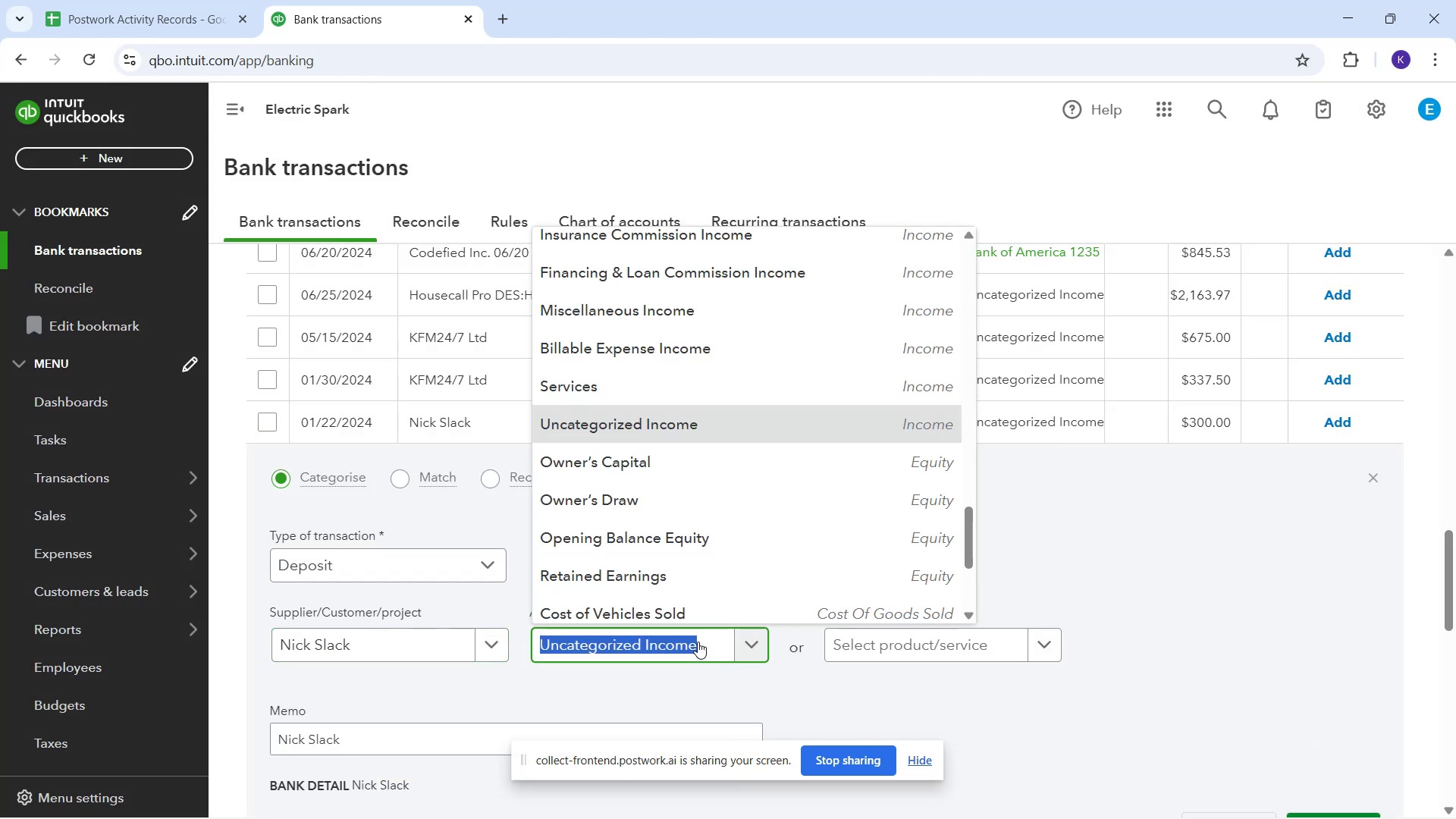 
type(ser)
 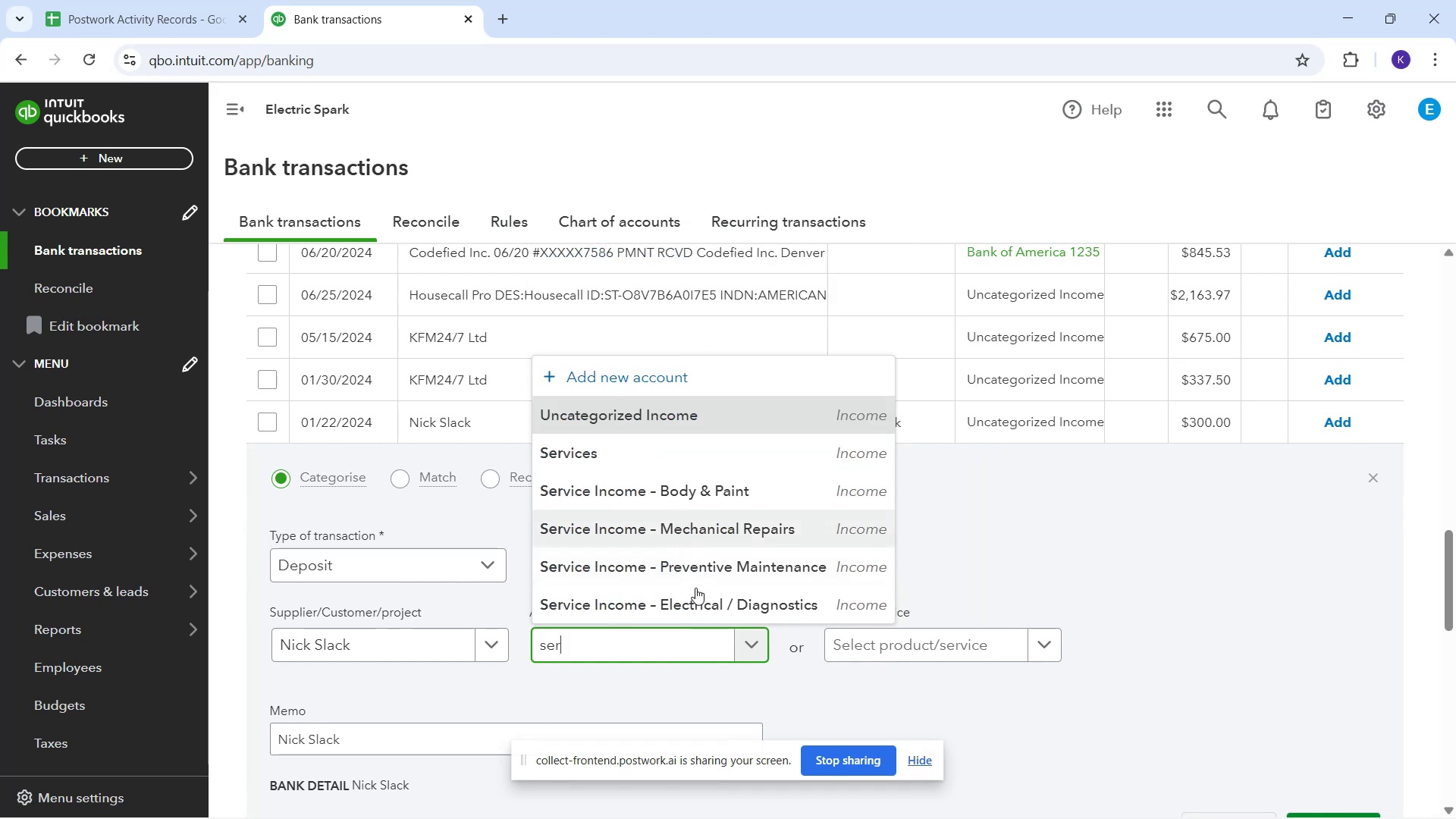 
left_click([703, 606])
 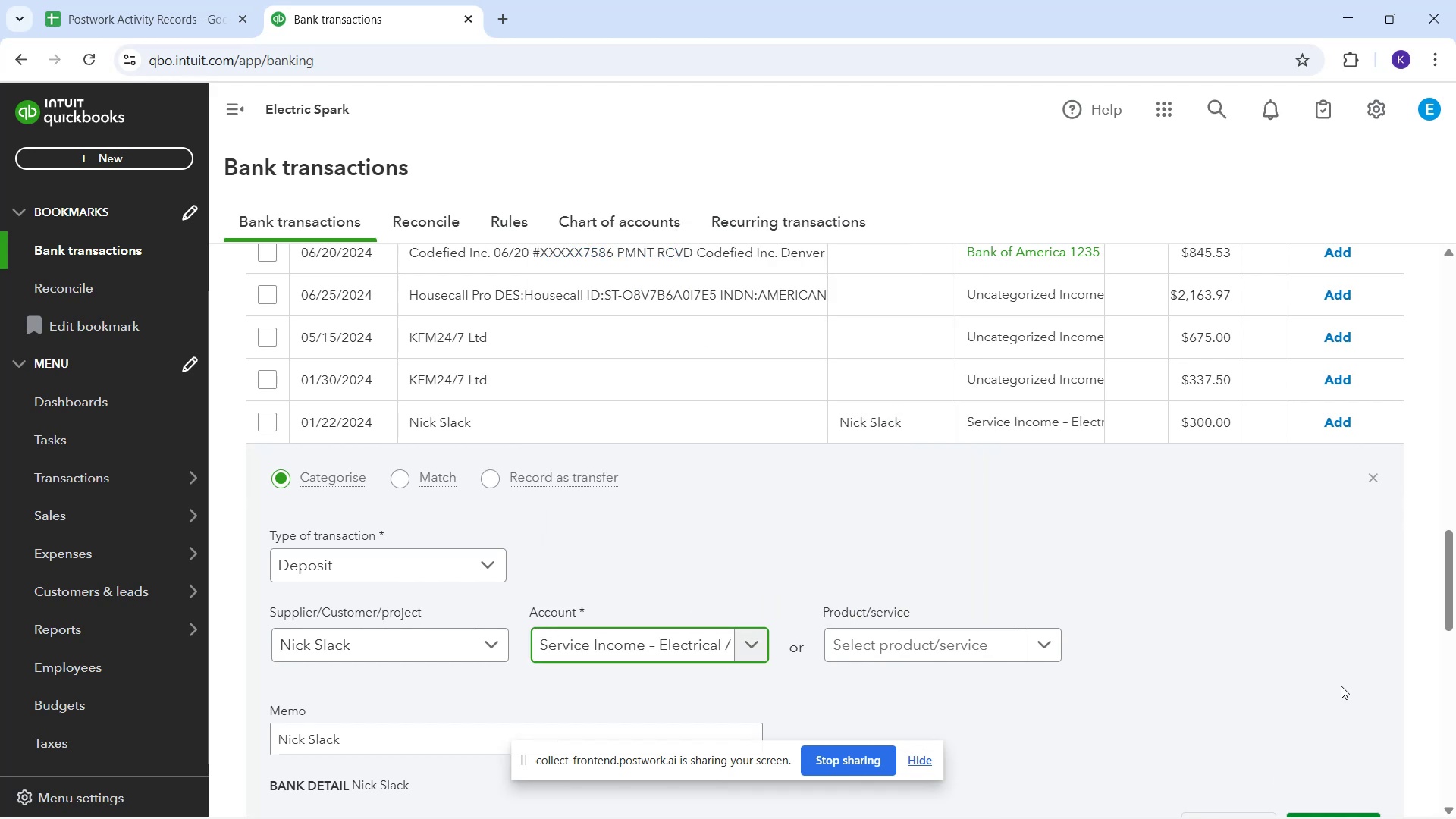 
scroll: coordinate [1264, 673], scroll_direction: down, amount: 2.0
 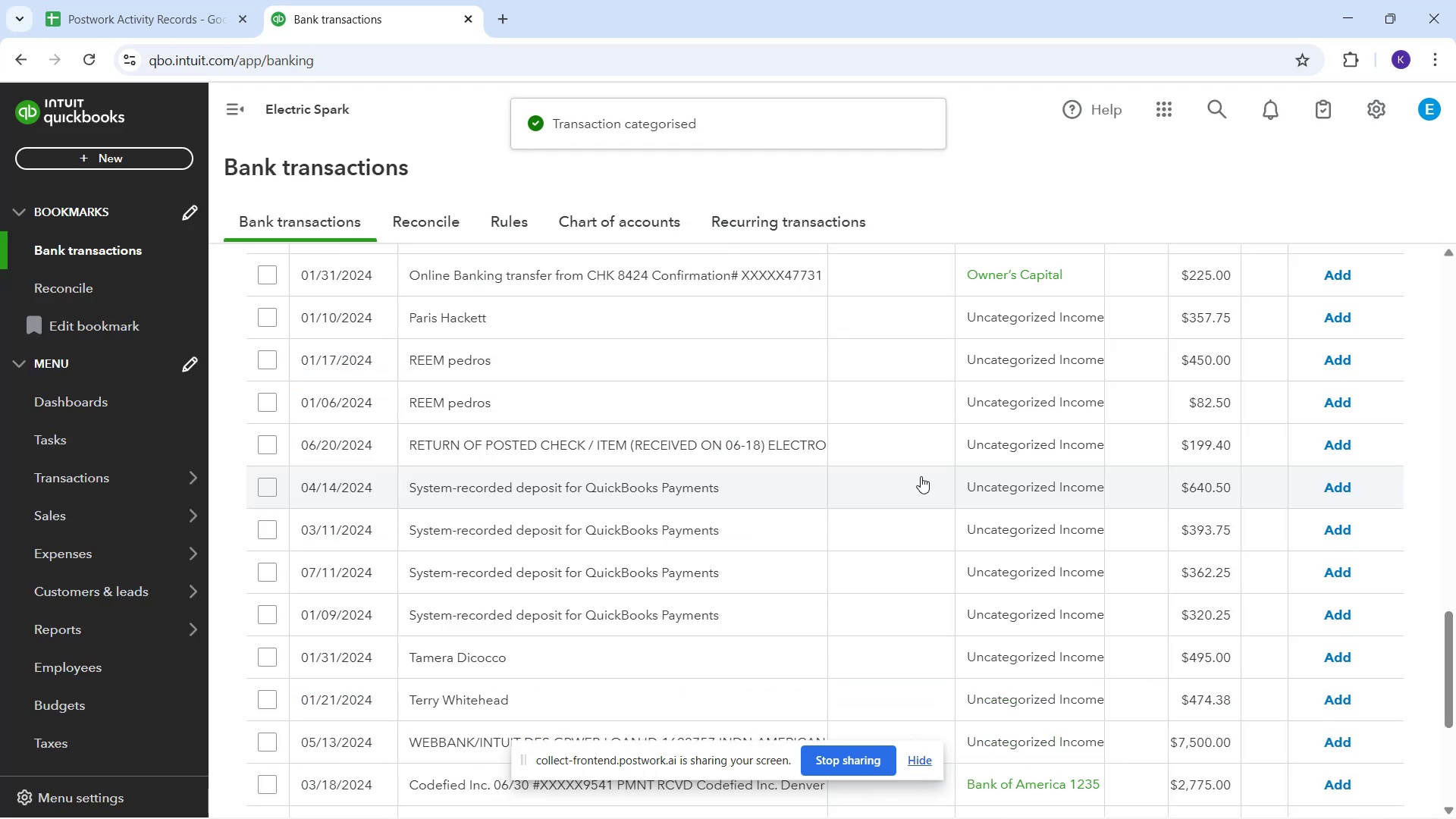 
wait(9.83)
 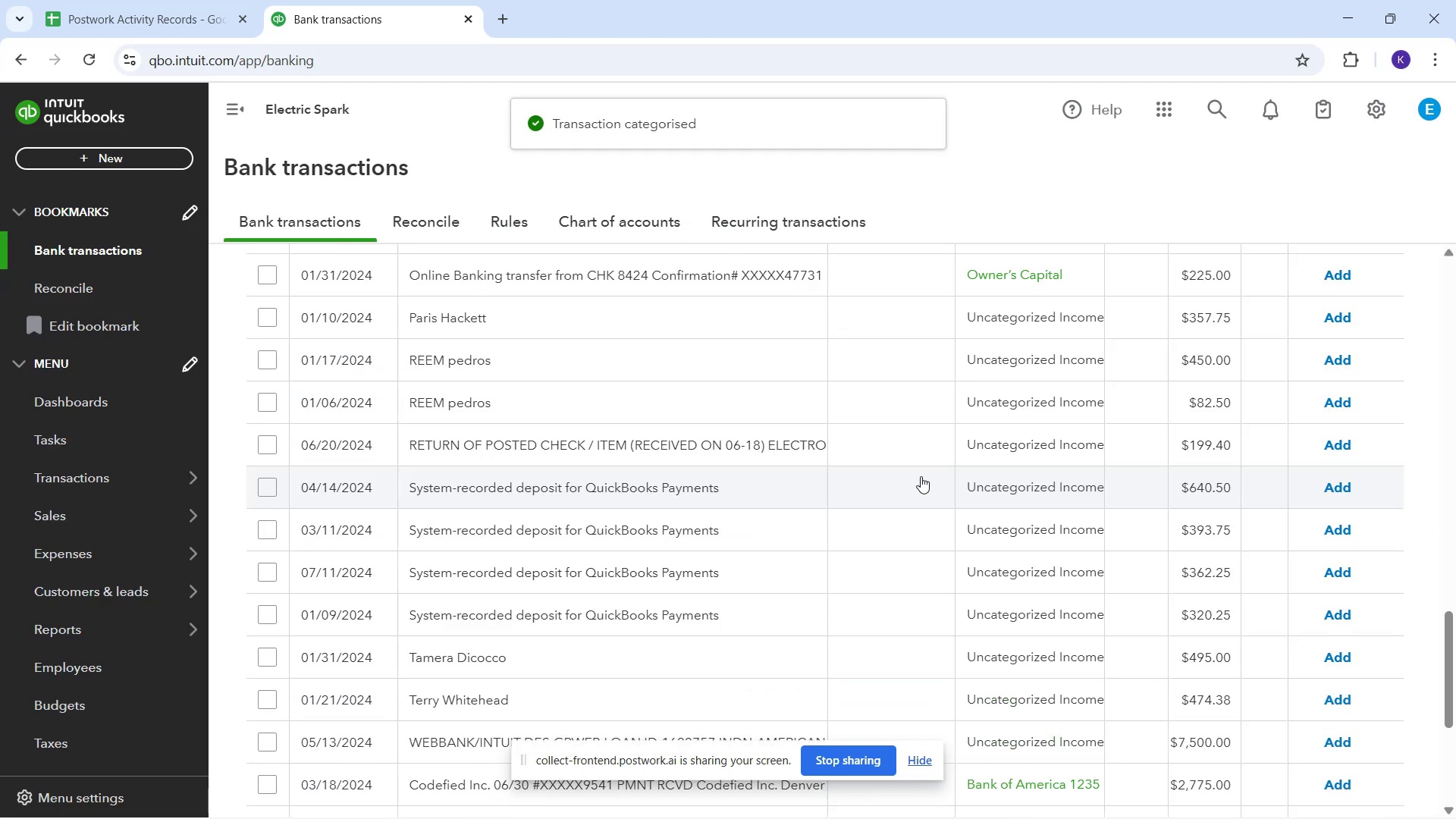 
scroll: coordinate [642, 368], scroll_direction: up, amount: 1.0
 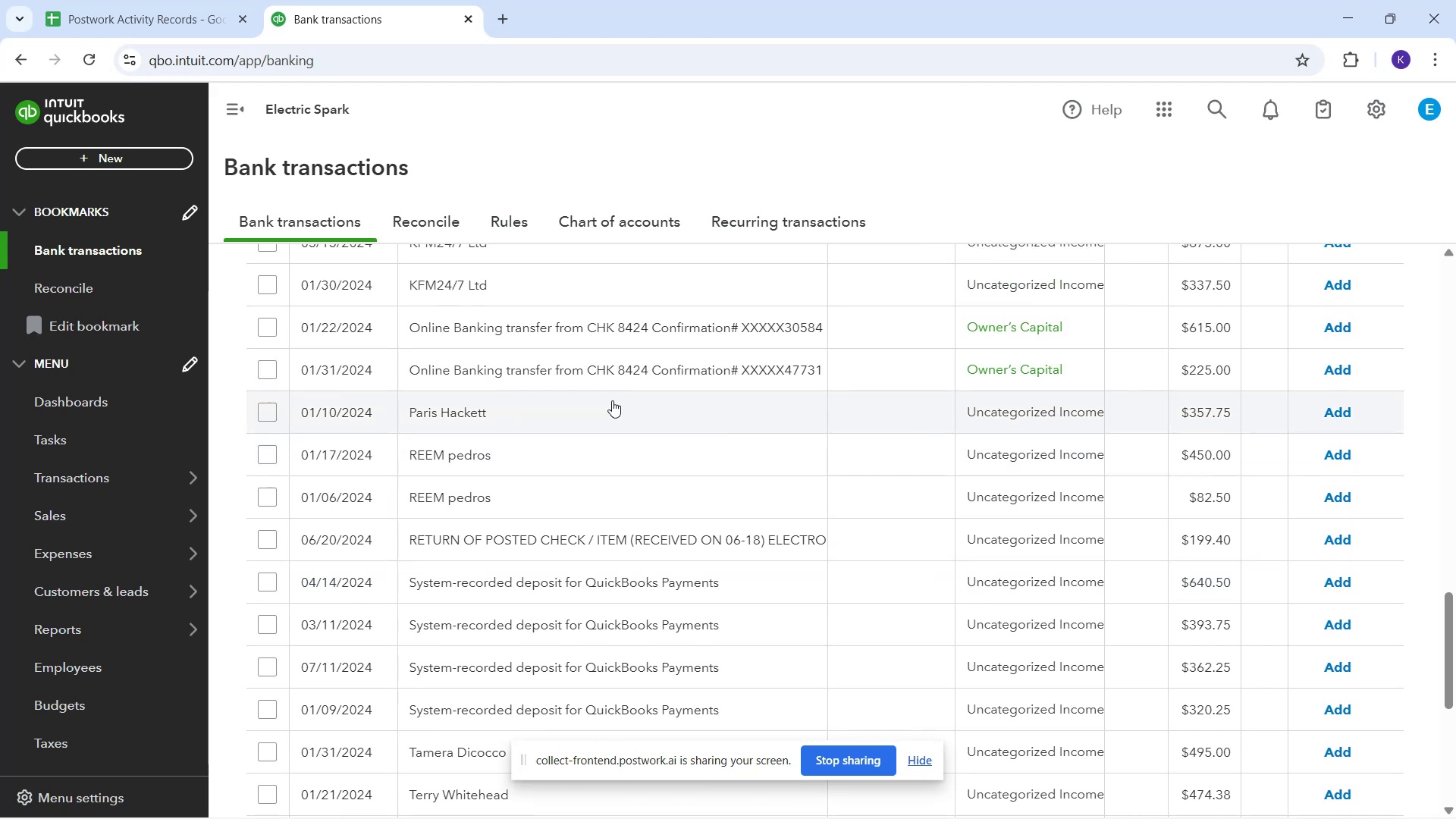 
left_click([612, 400])
 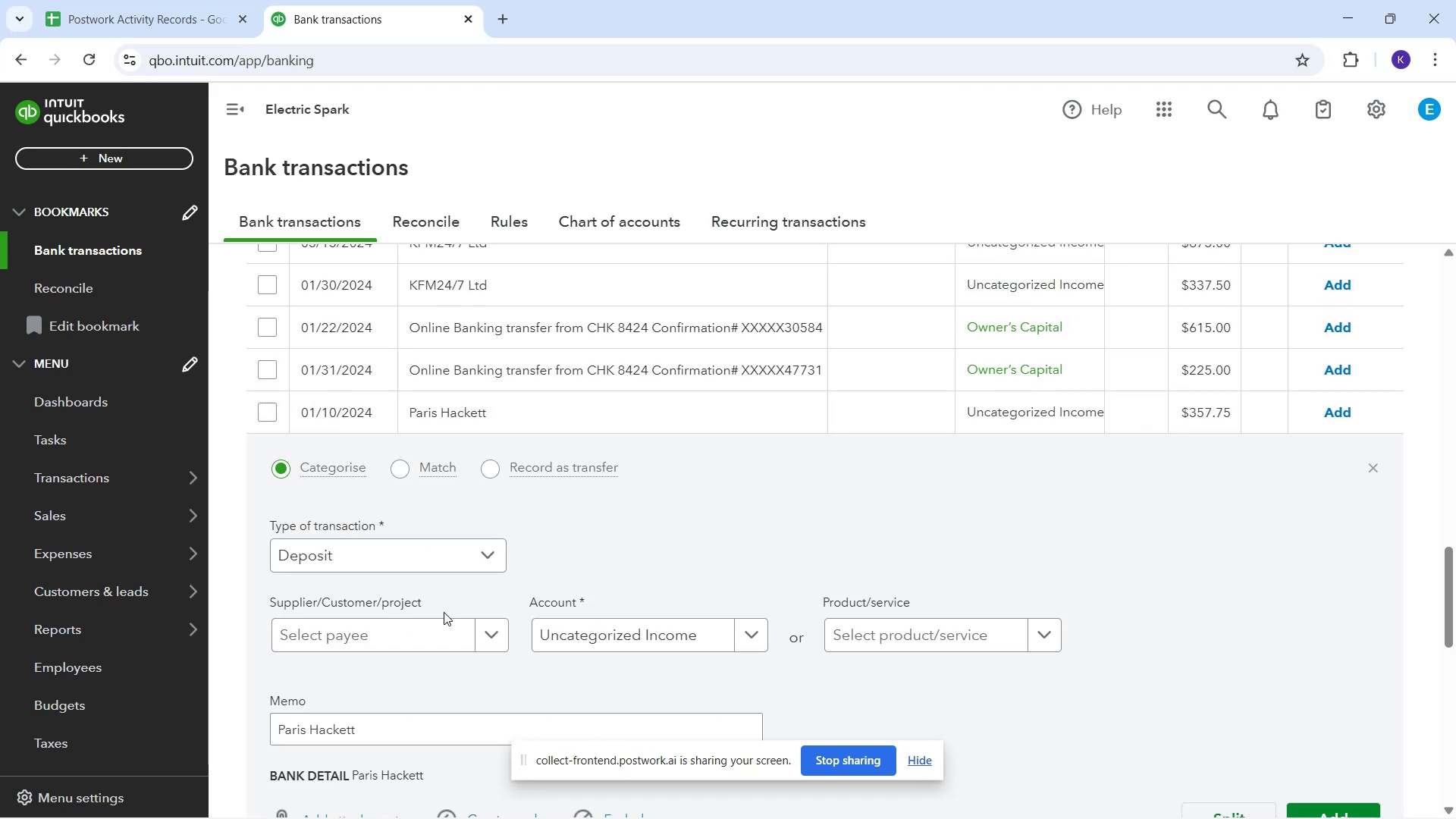 
left_click([422, 641])
 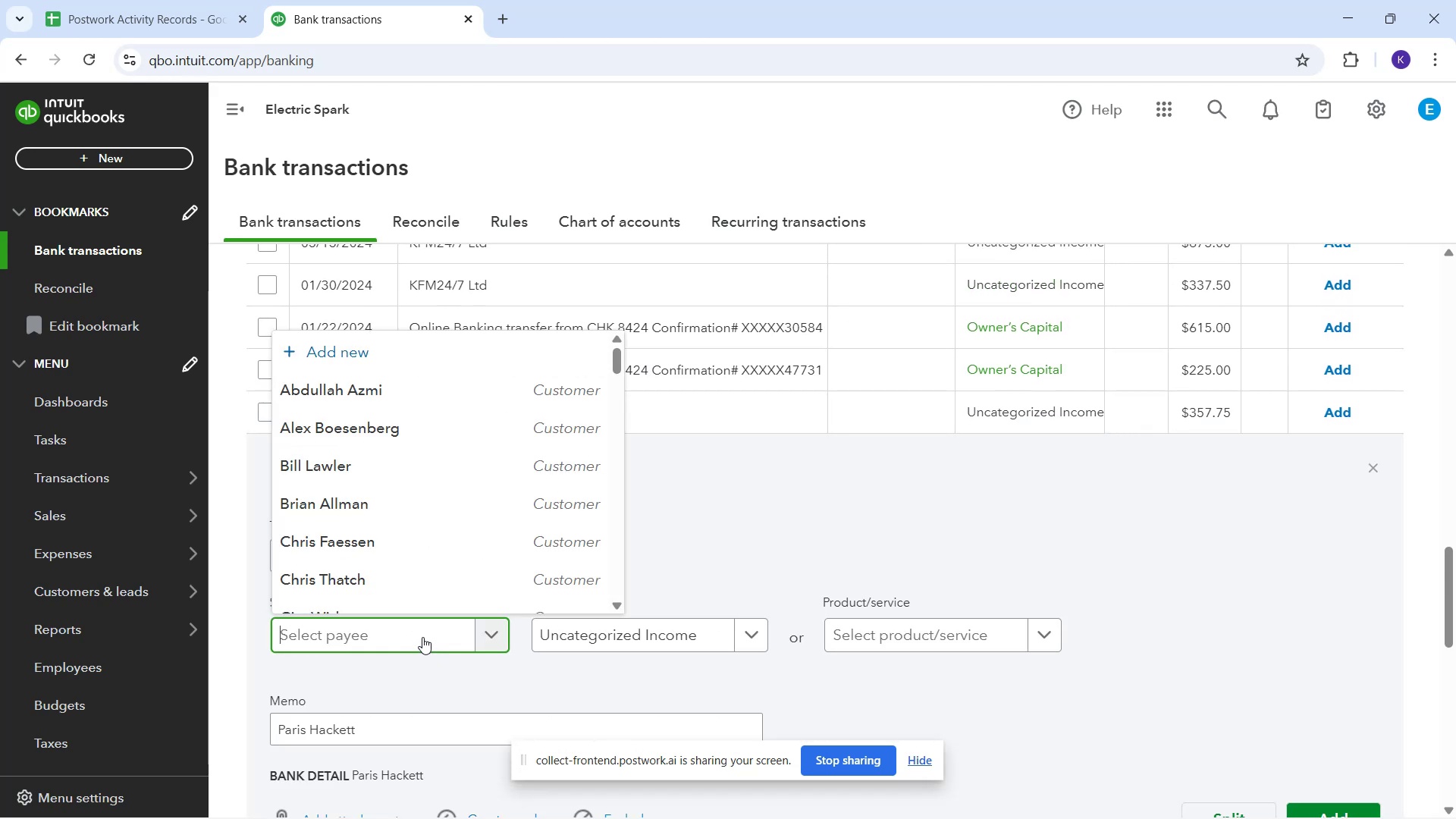 
type(Paris Hackett)
 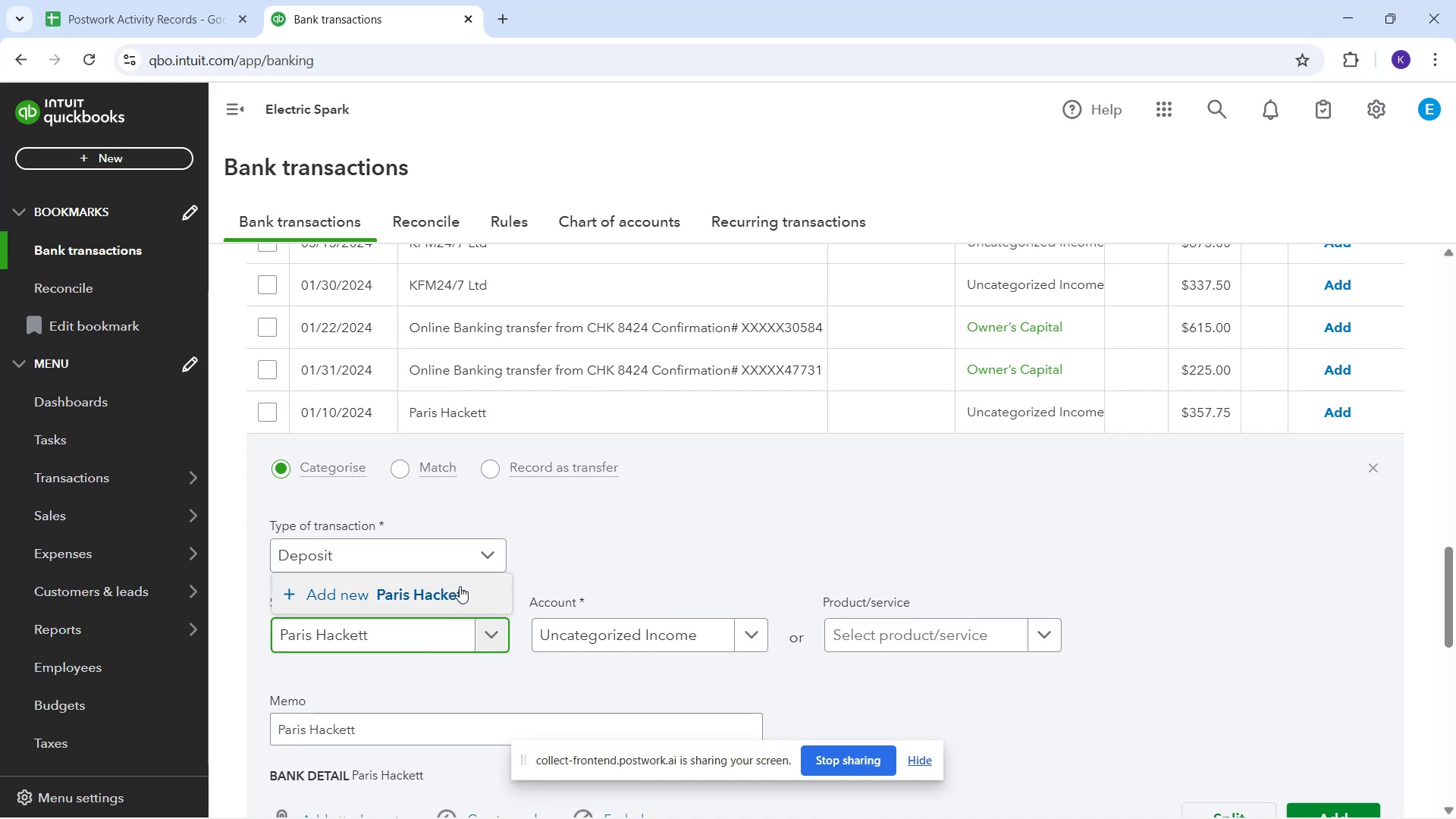 
wait(5.56)
 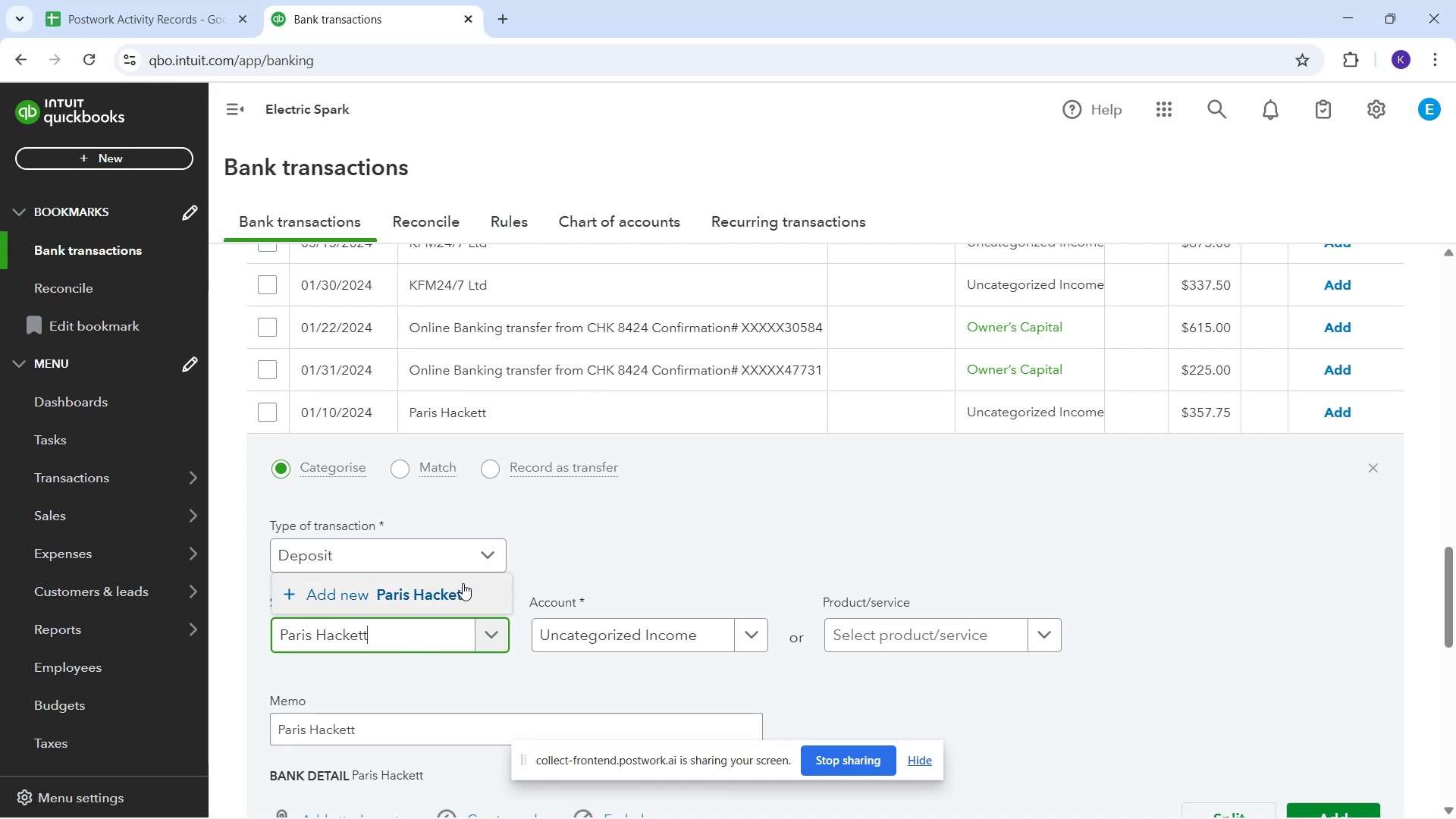 
left_click([460, 586])
 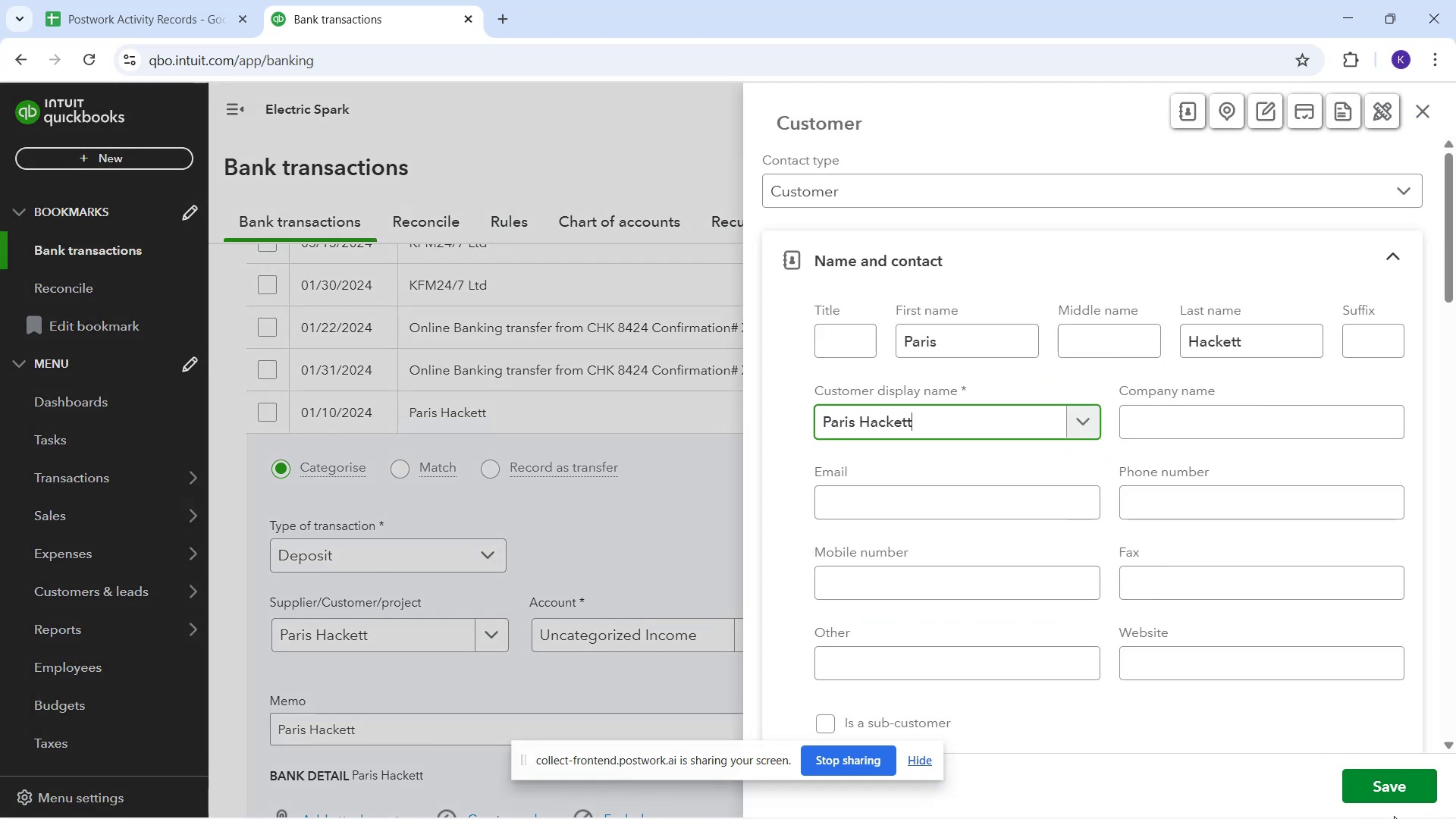 
left_click([1395, 783])
 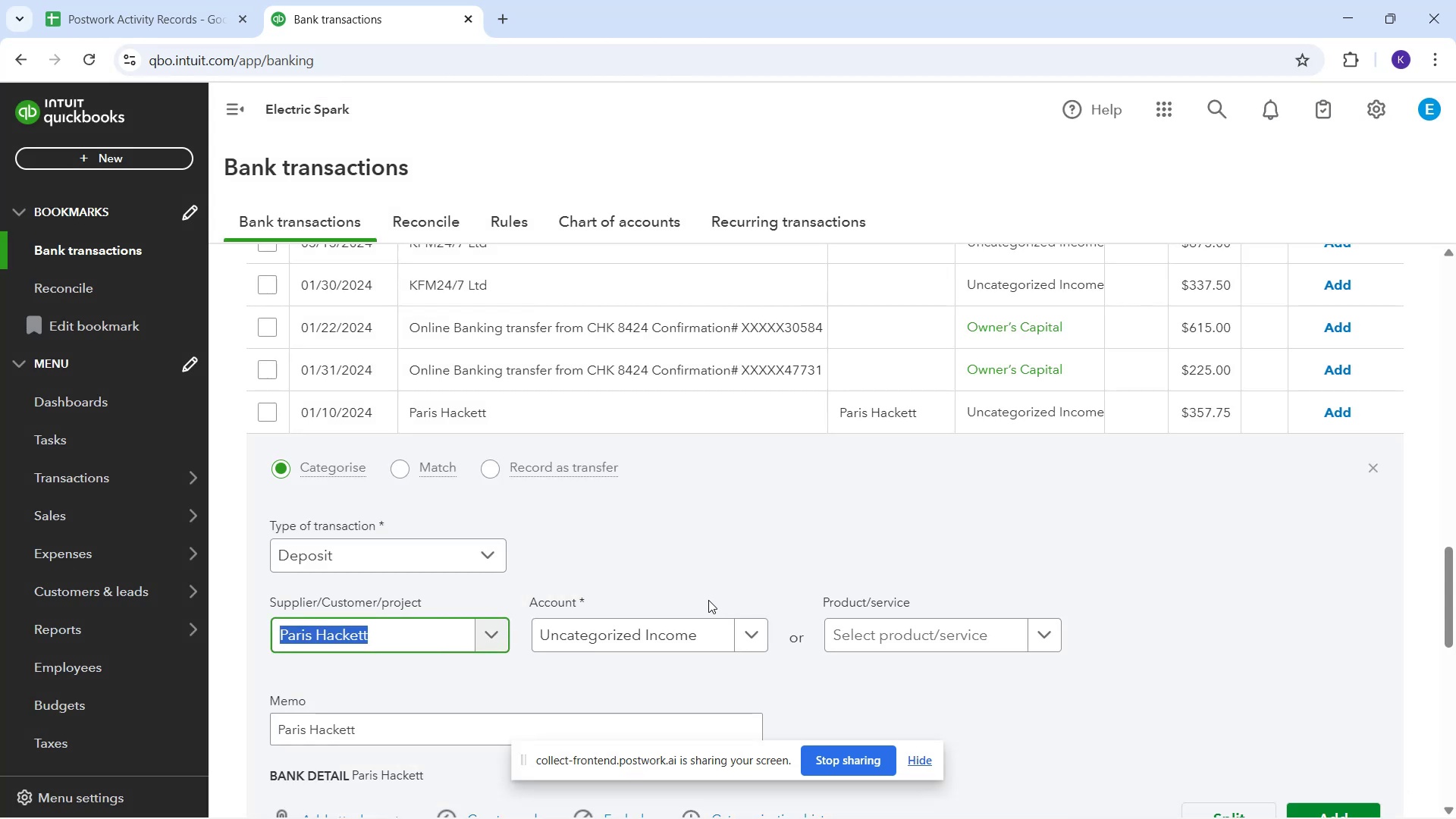 
left_click([695, 648])
 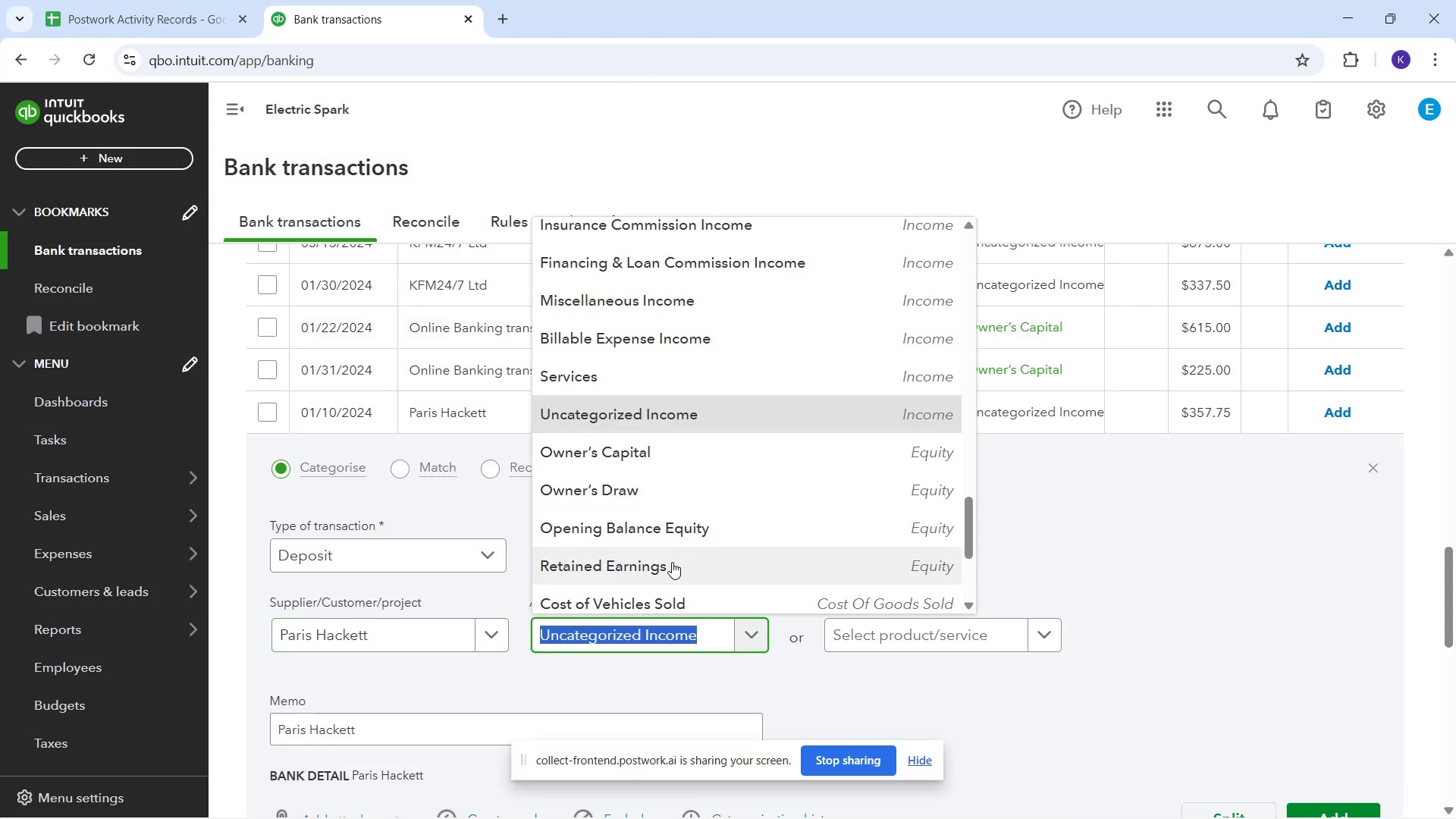 
type(ser)
 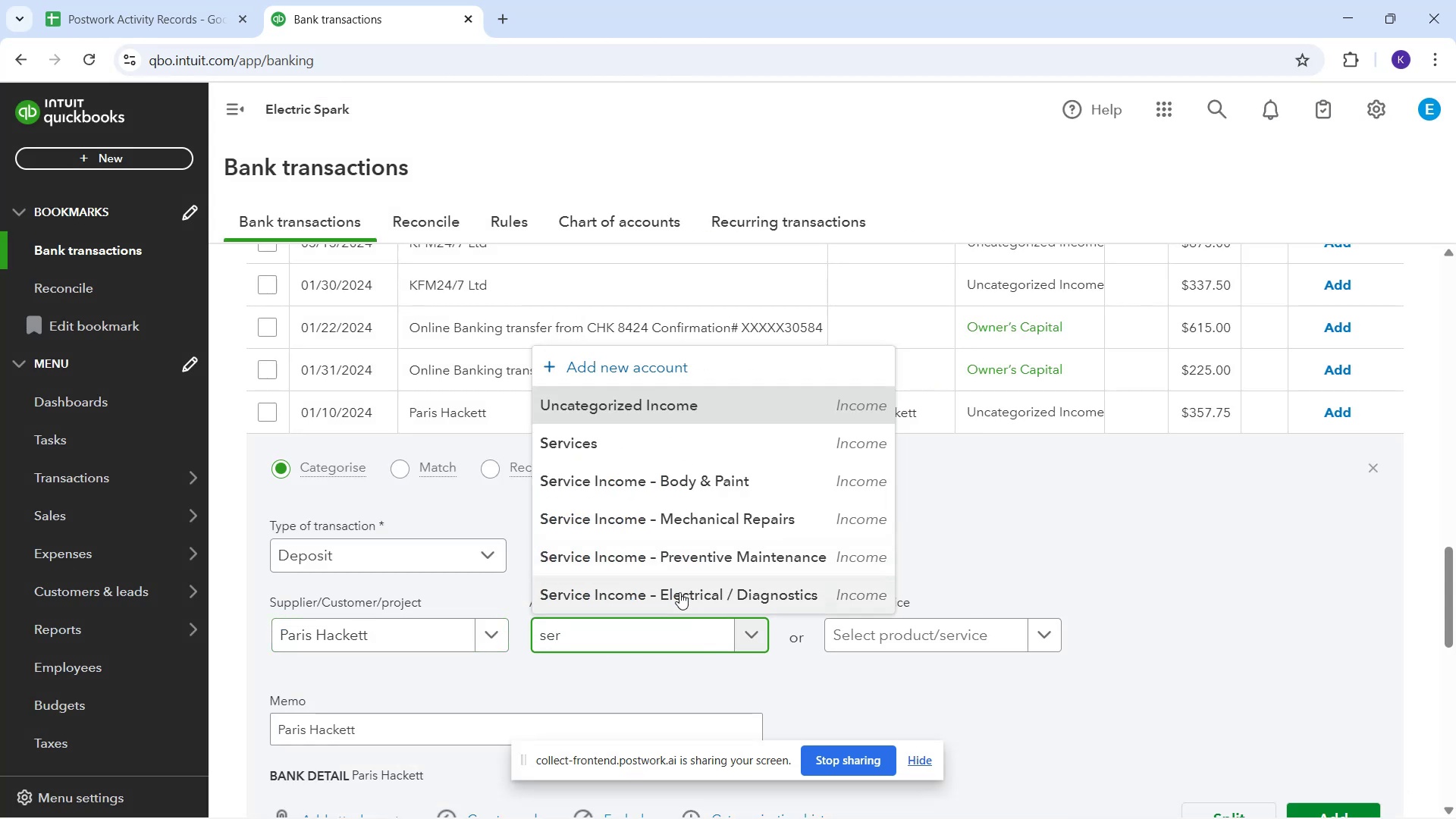 
left_click([679, 594])
 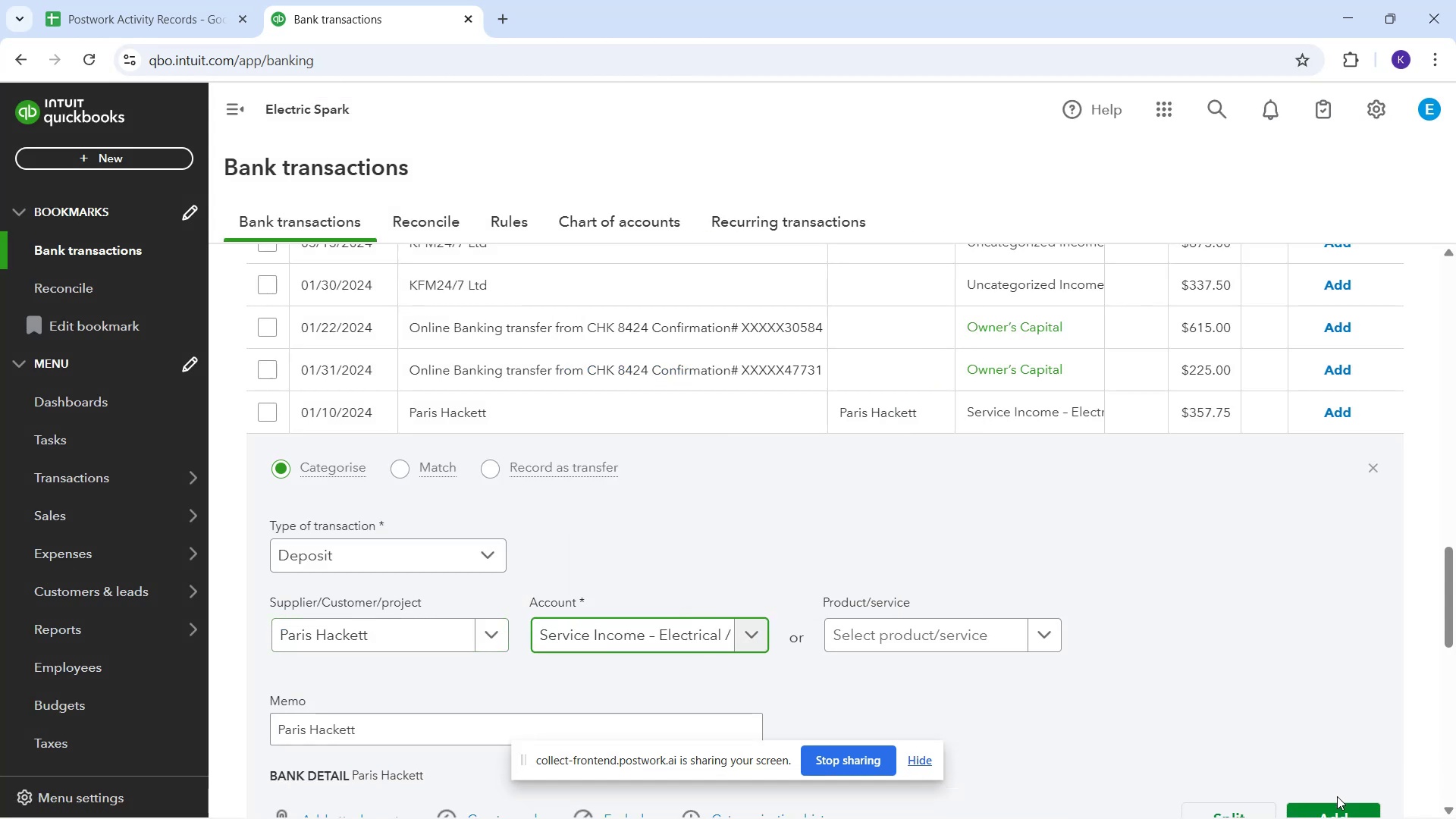 
left_click([1334, 809])
 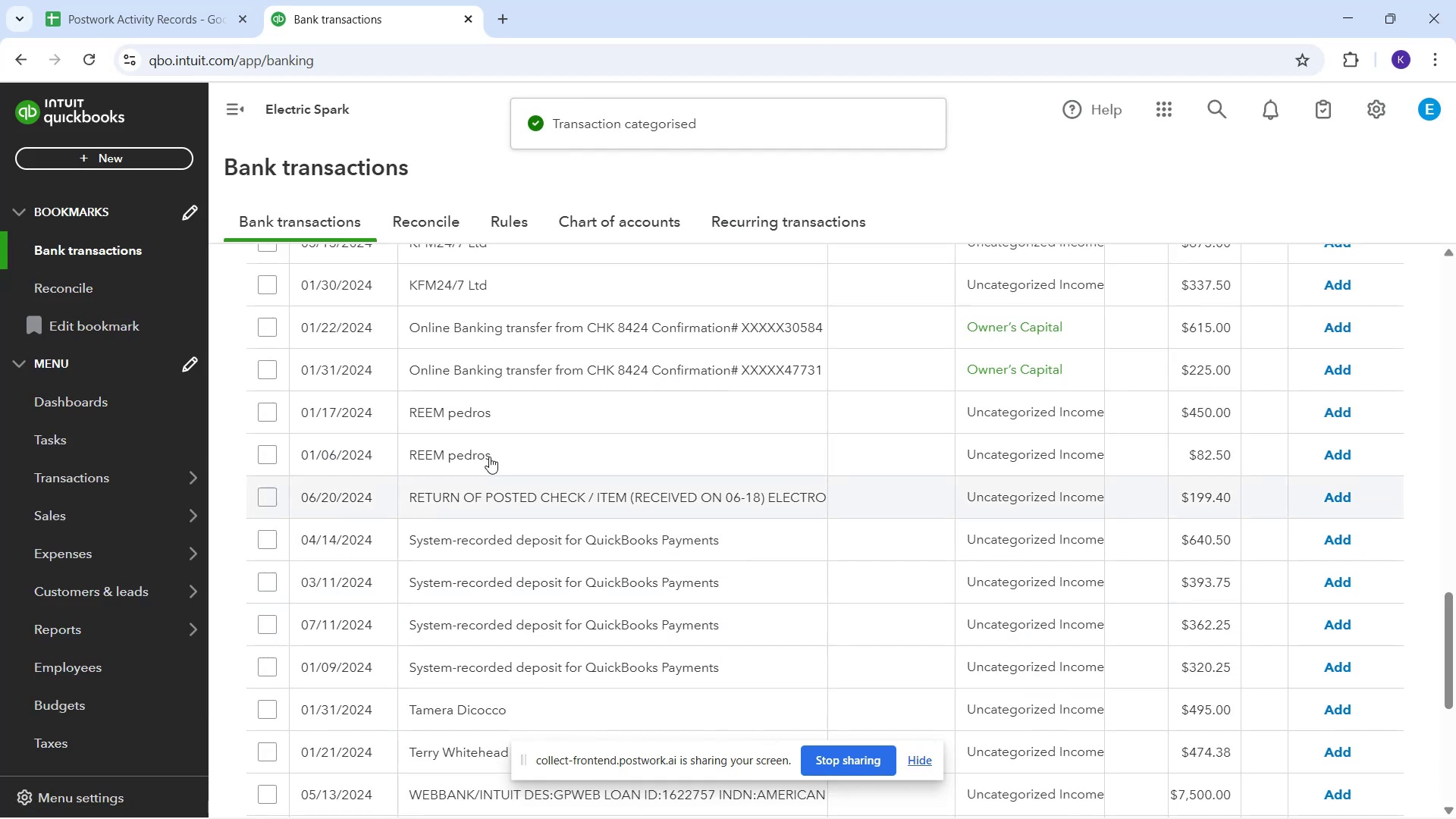 
wait(10.03)
 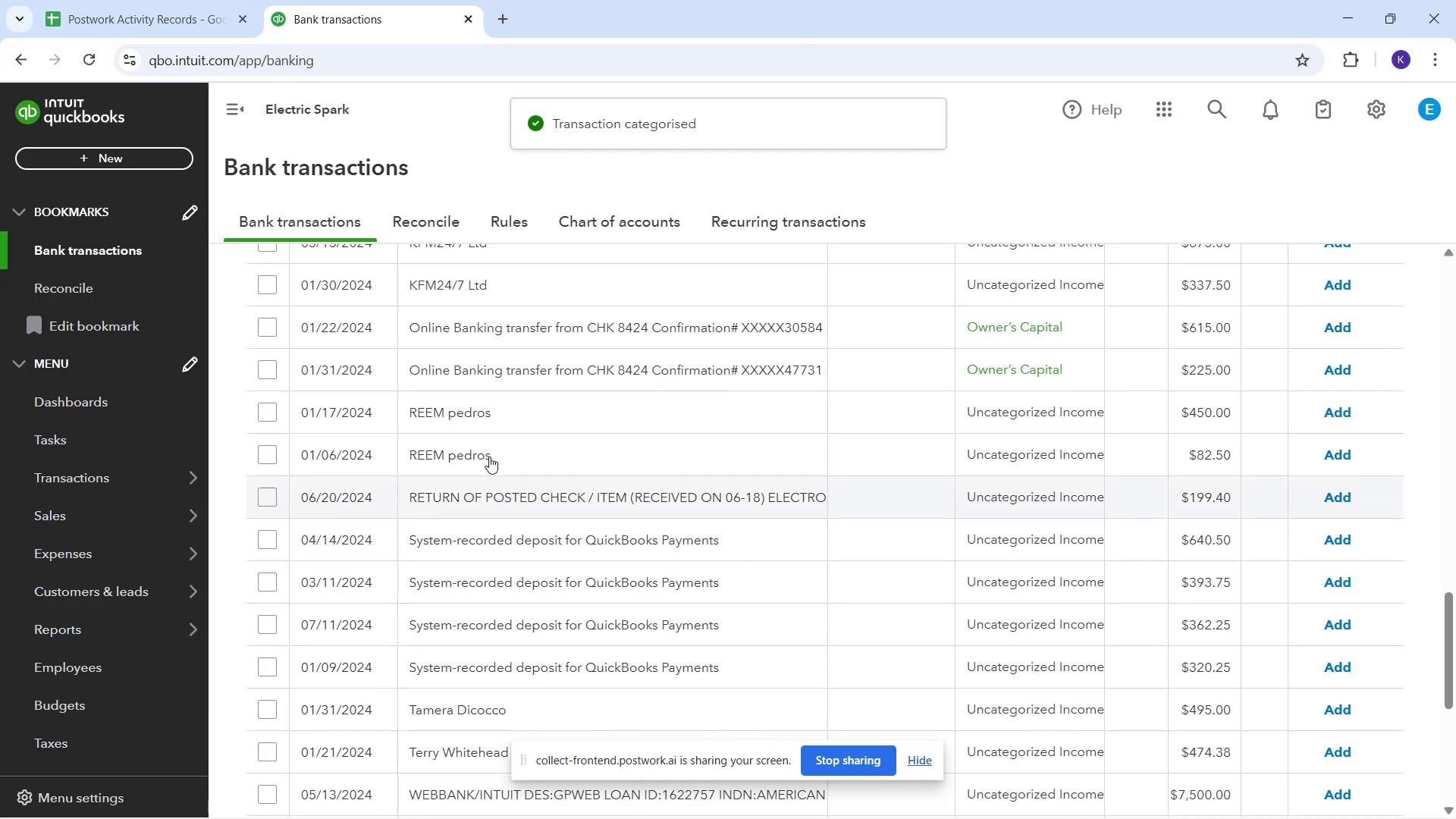 
scroll: coordinate [528, 448], scroll_direction: down, amount: 1.0
 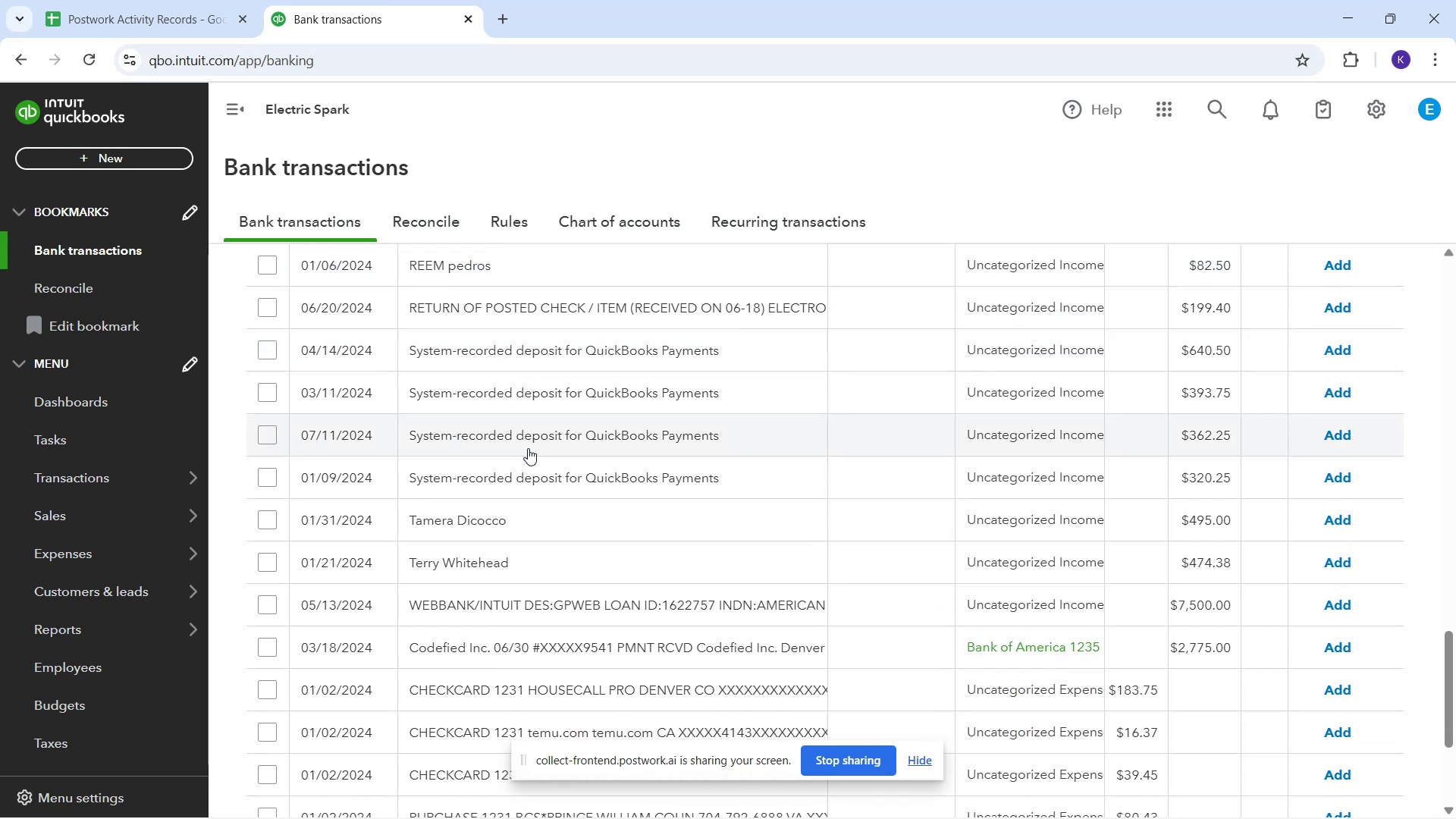 
scroll: coordinate [528, 448], scroll_direction: up, amount: 1.0
 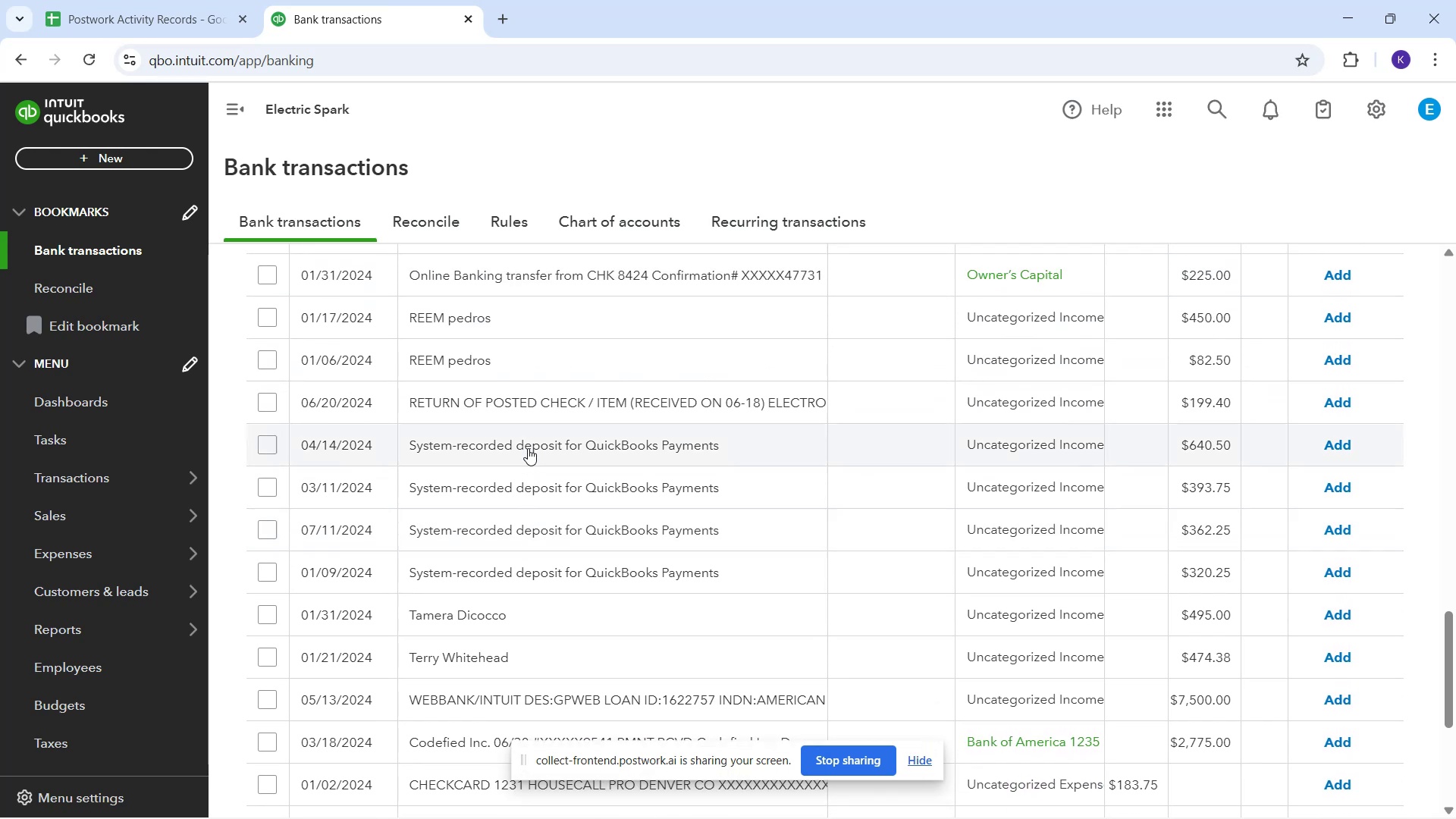 
scroll: coordinate [519, 465], scroll_direction: down, amount: 1.0
 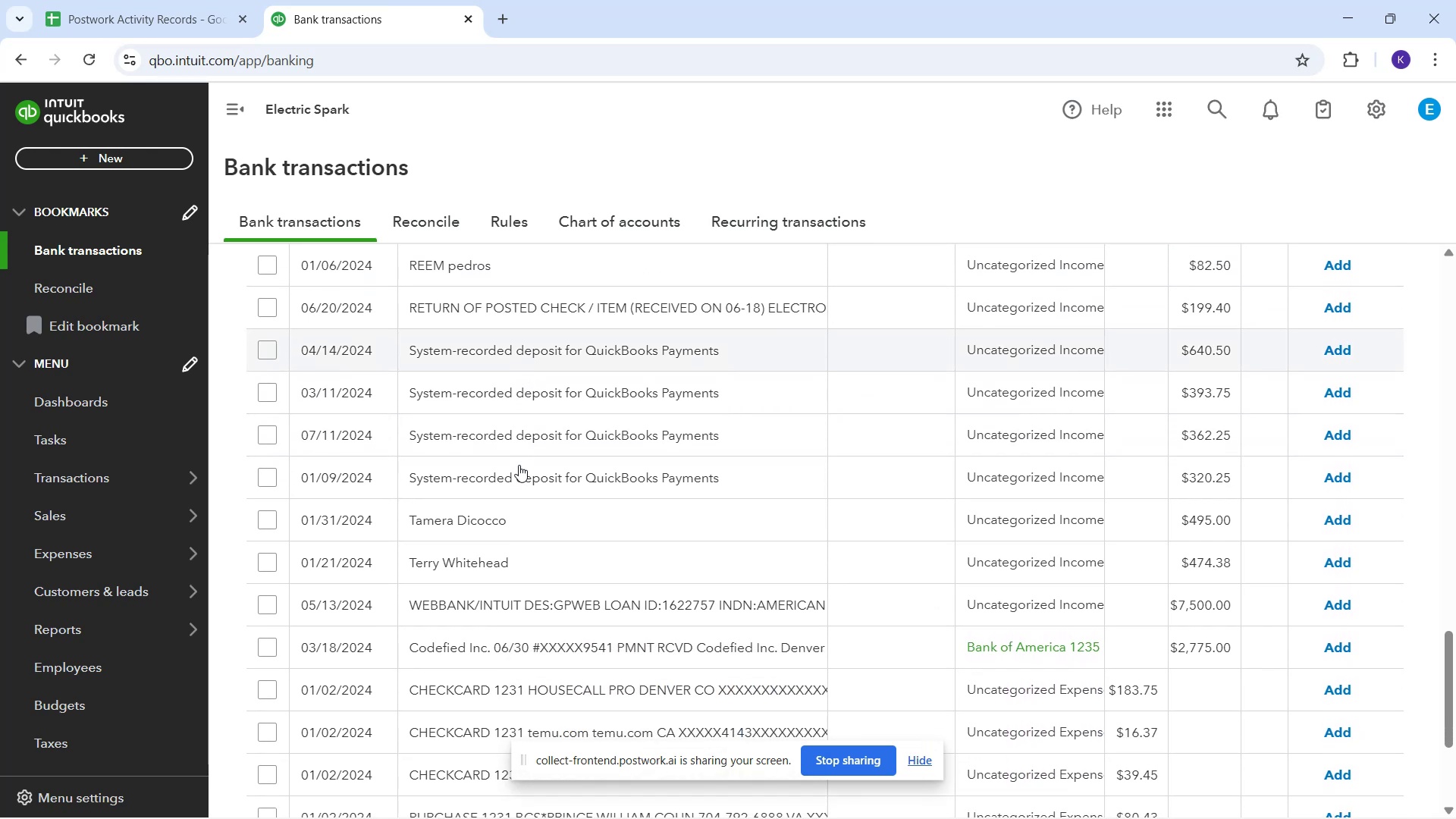 
scroll: coordinate [519, 465], scroll_direction: up, amount: 2.0
 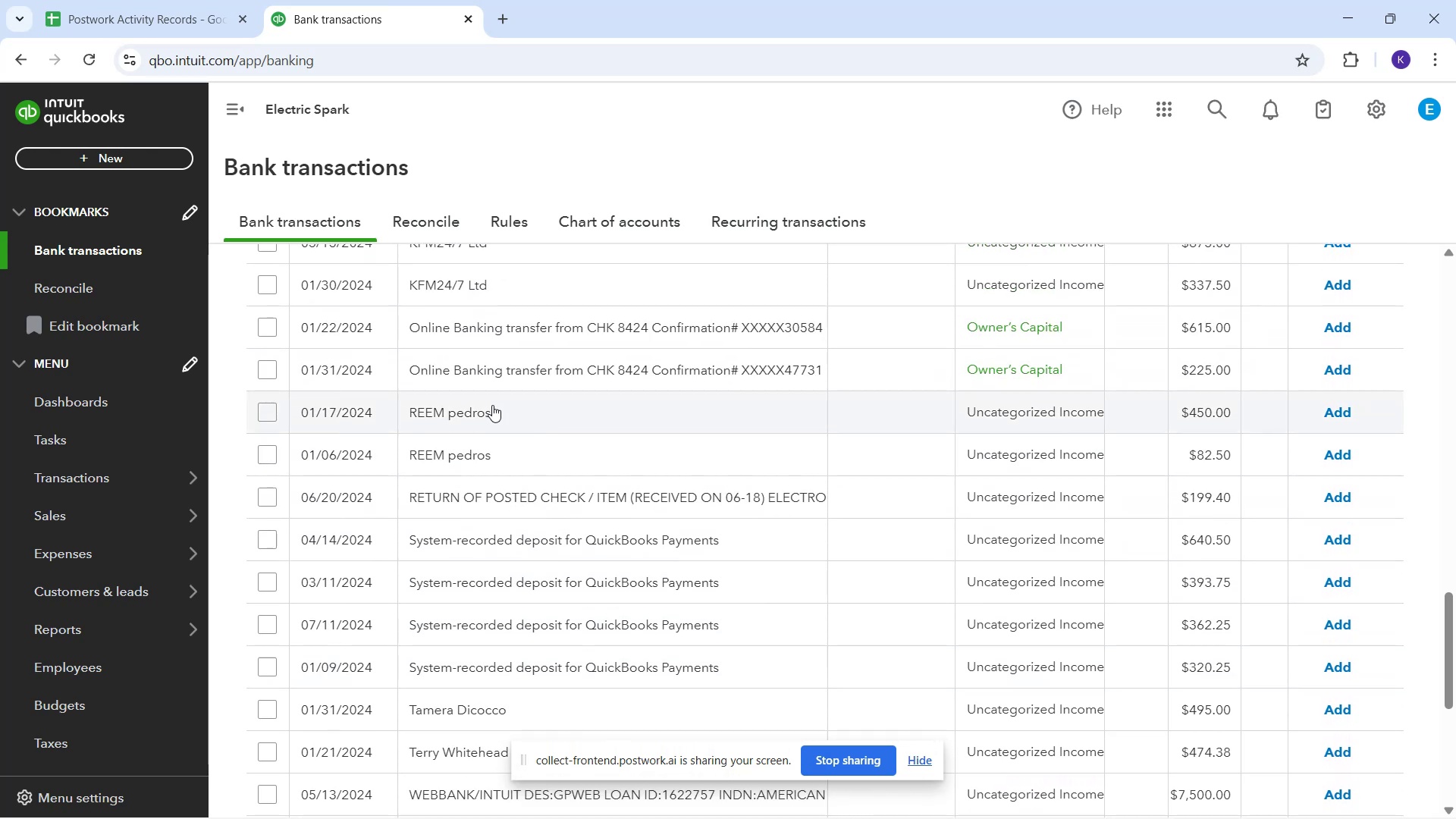 
left_click([526, 409])
 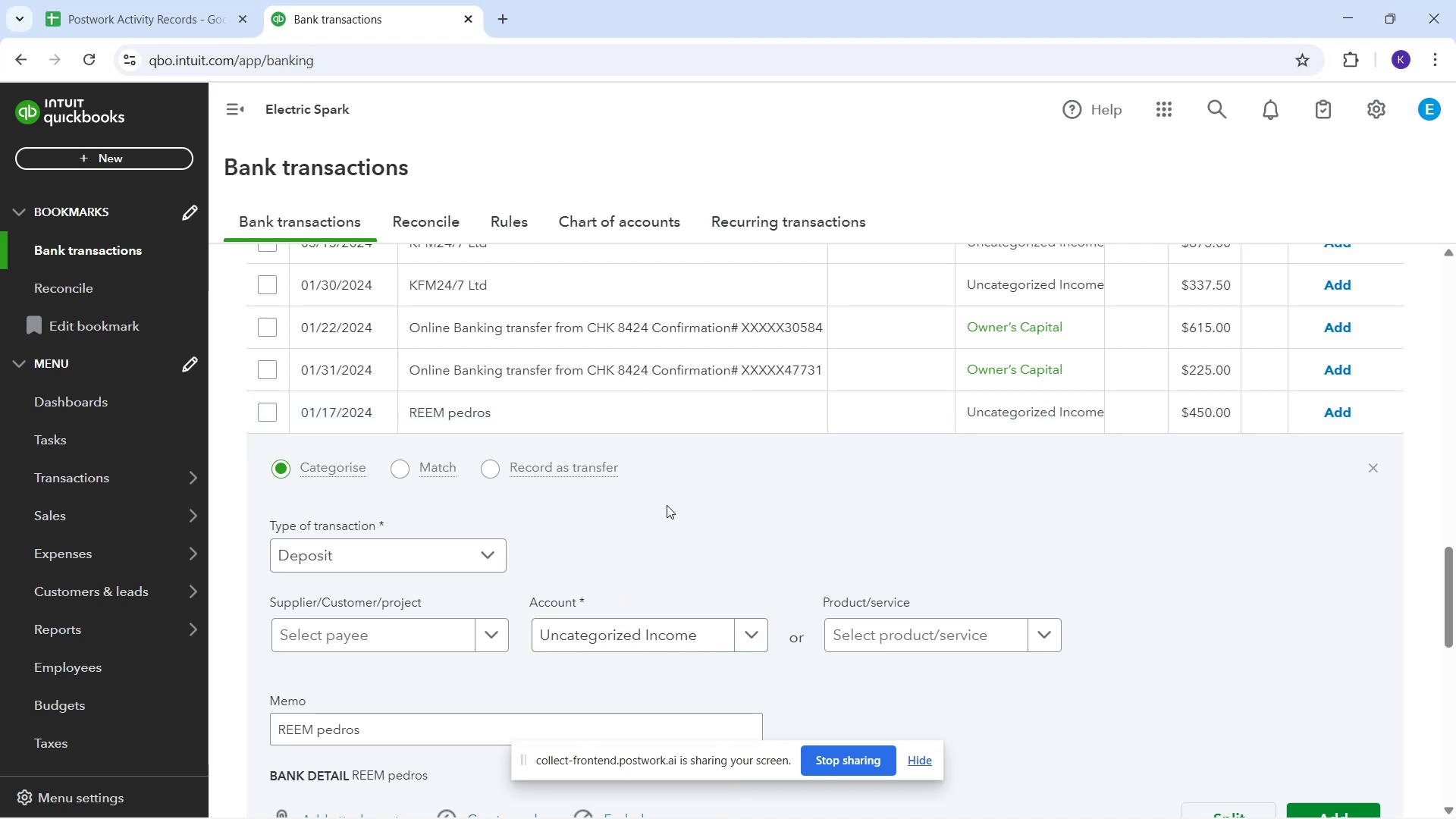 
wait(27.18)
 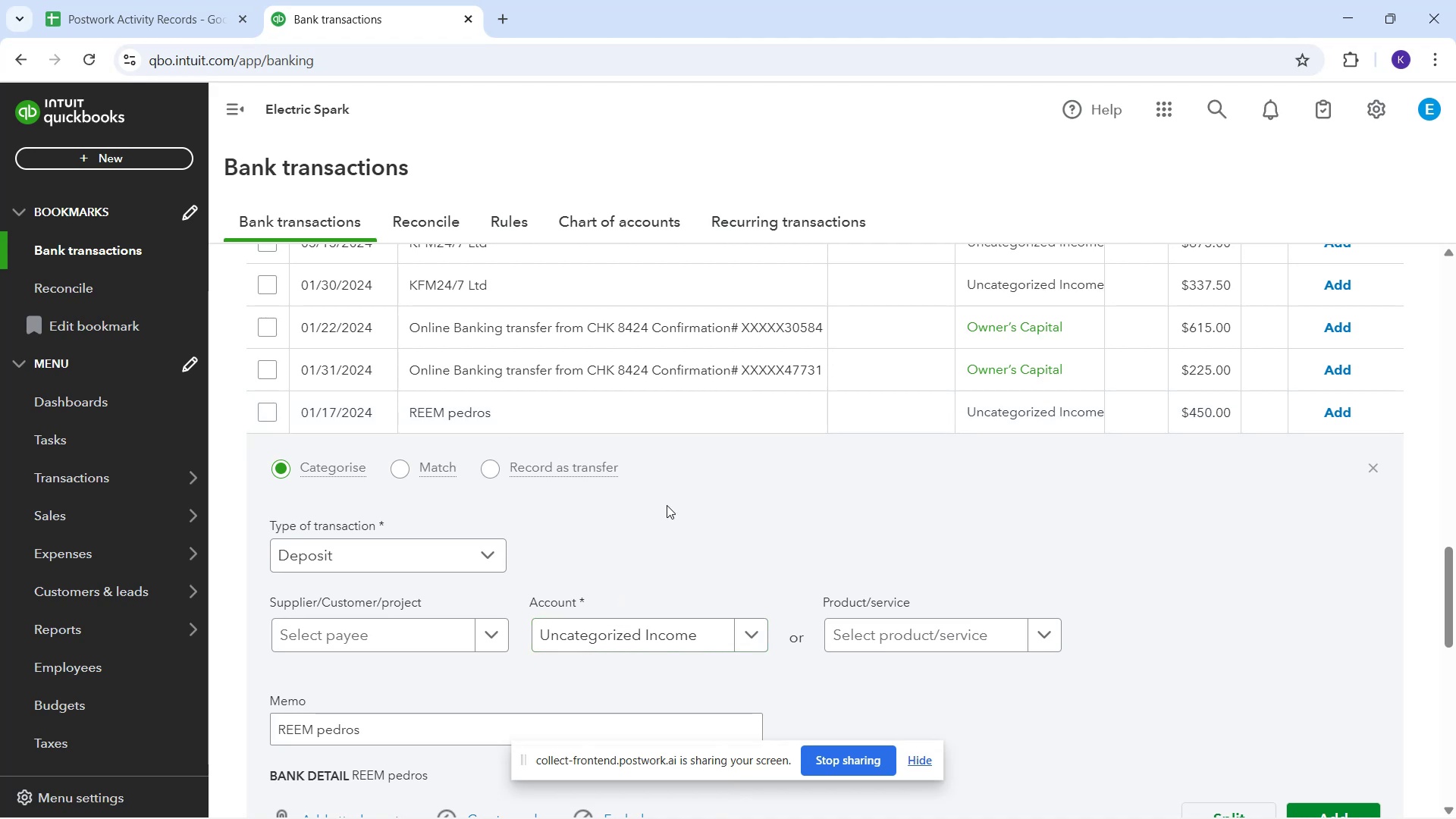 
scroll: coordinate [667, 510], scroll_direction: down, amount: 1.0
 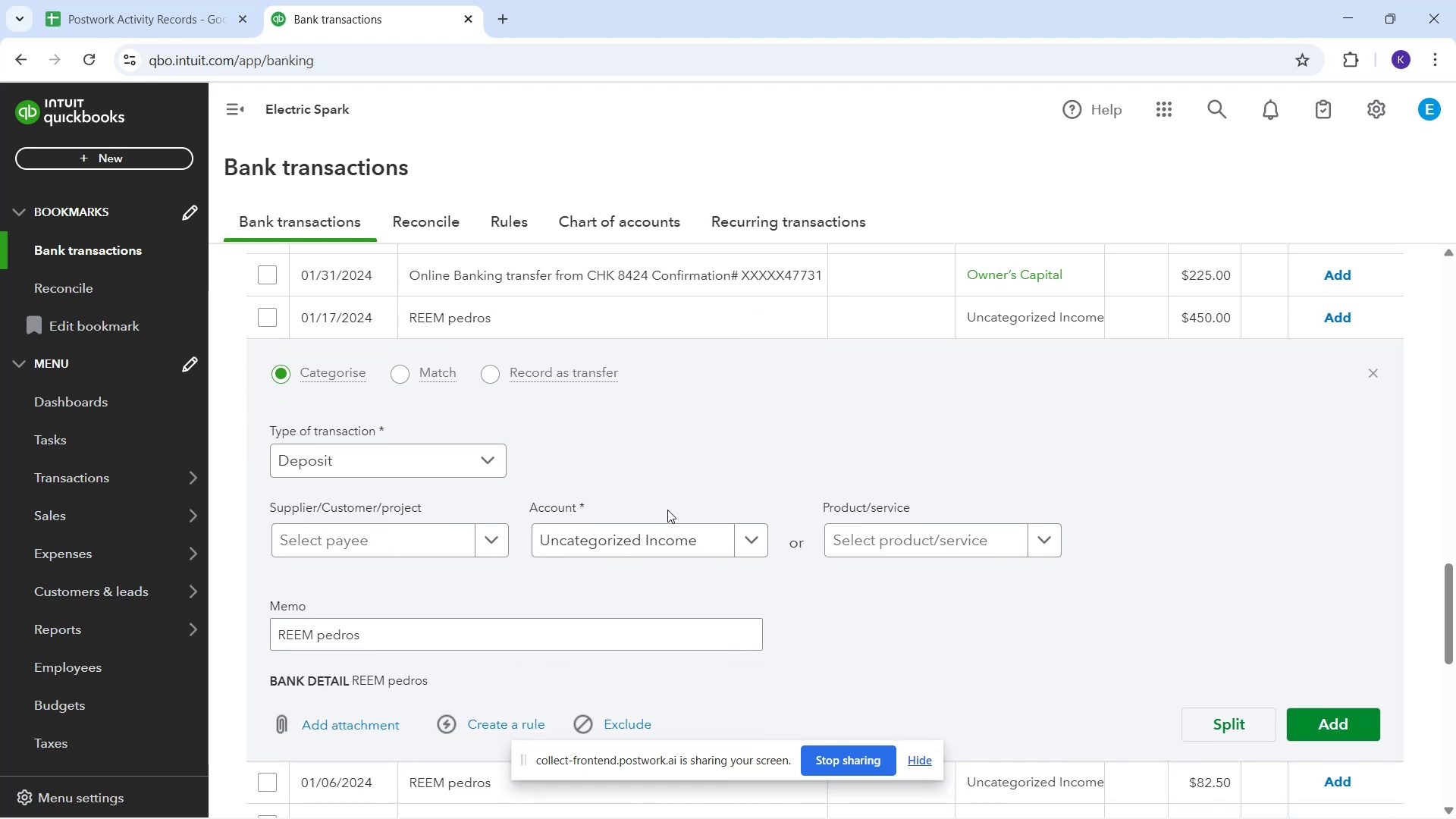 
scroll: coordinate [667, 510], scroll_direction: up, amount: 1.0
 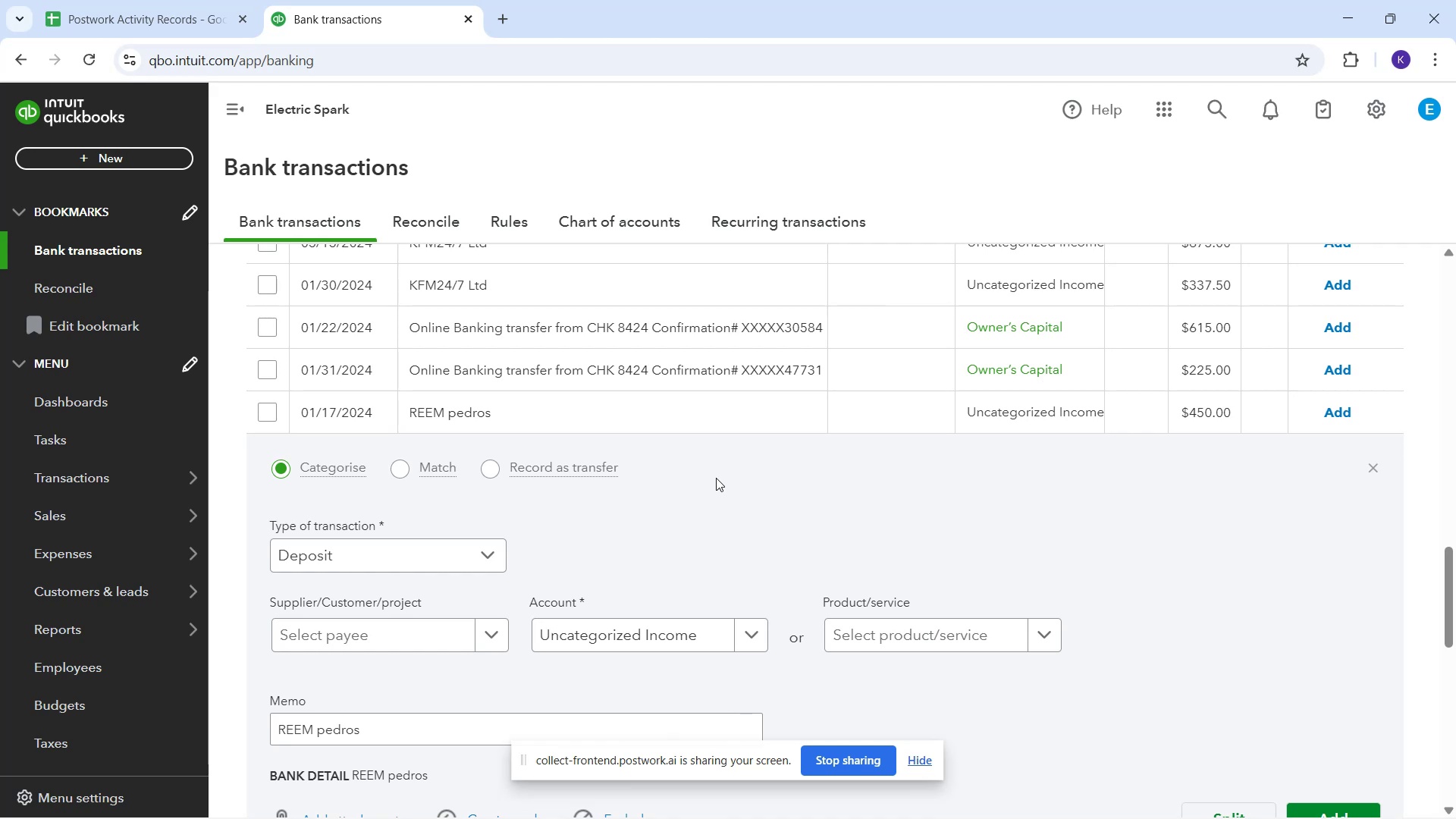 
wait(27.85)
 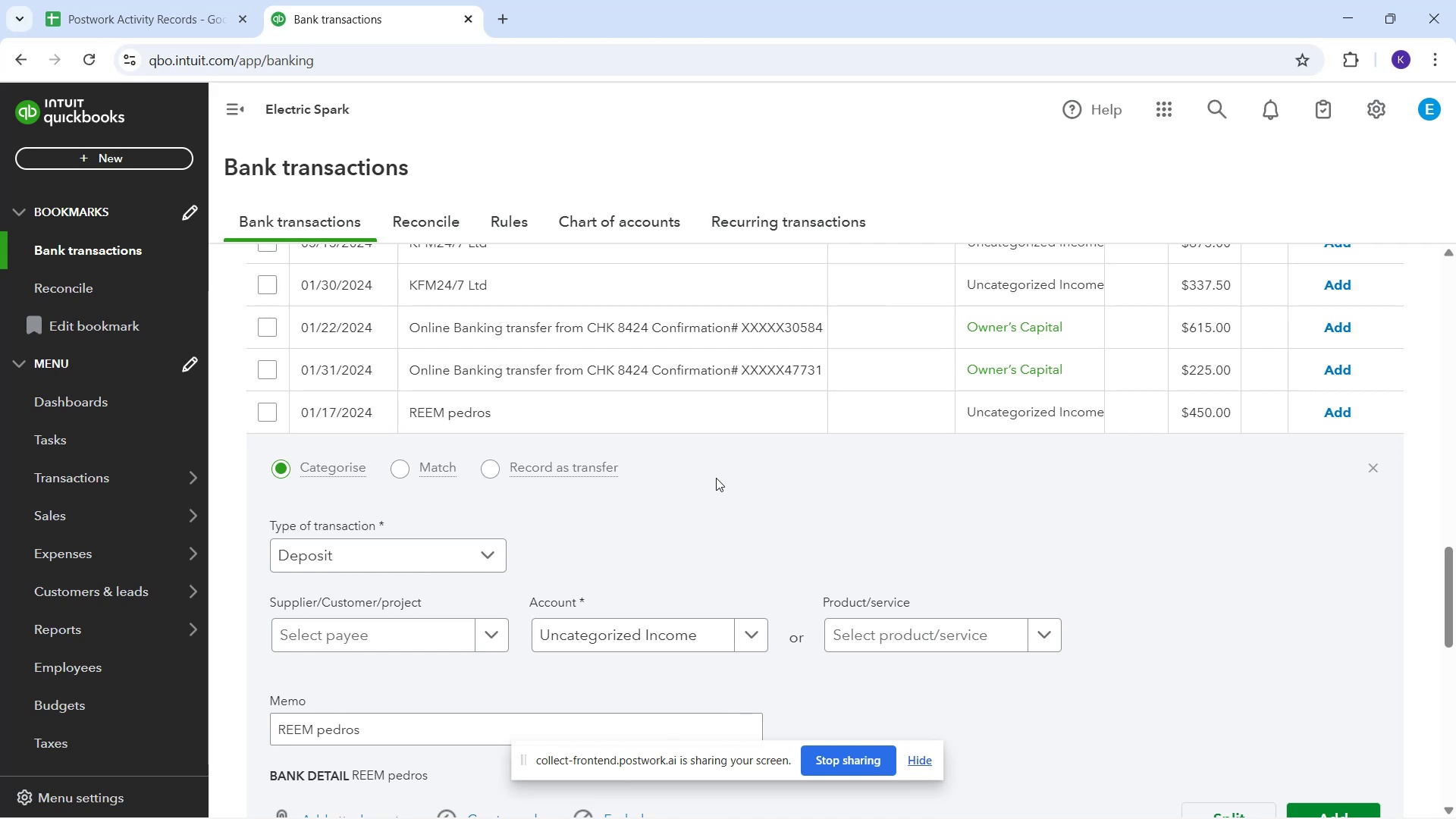 
scroll: coordinate [724, 455], scroll_direction: up, amount: 6.0
 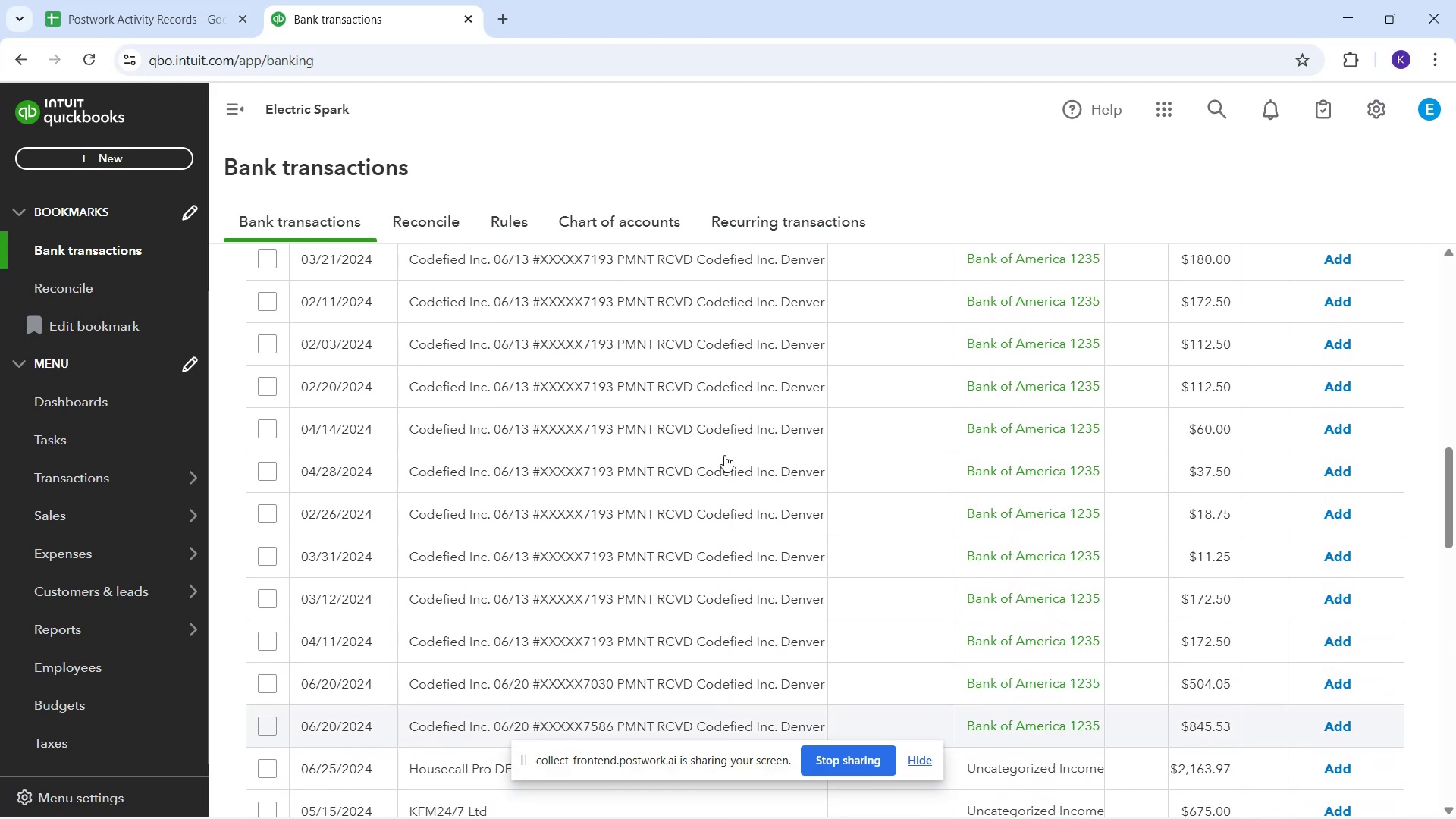 
scroll: coordinate [724, 455], scroll_direction: down, amount: 6.0
 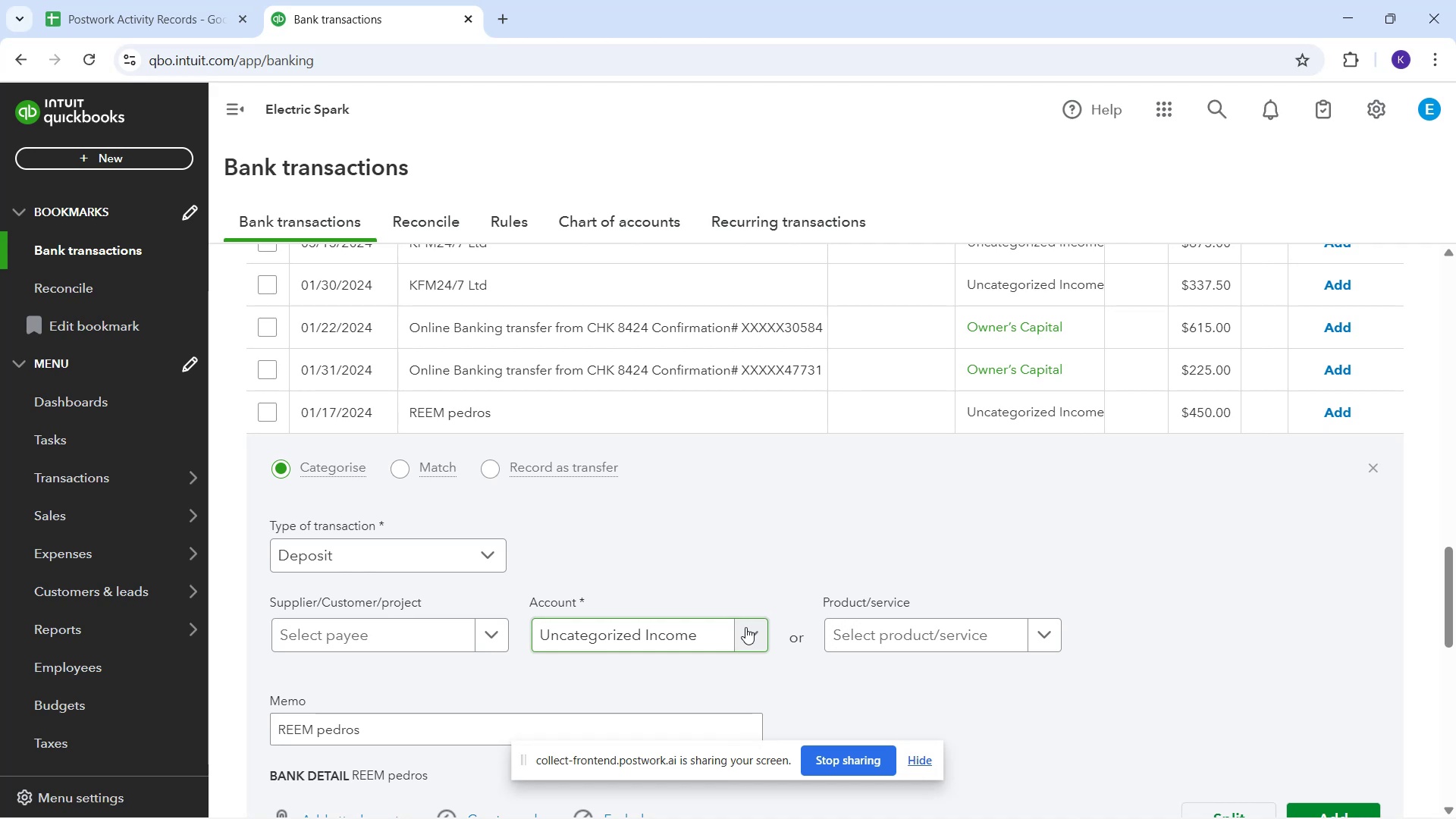 
wait(7.43)
 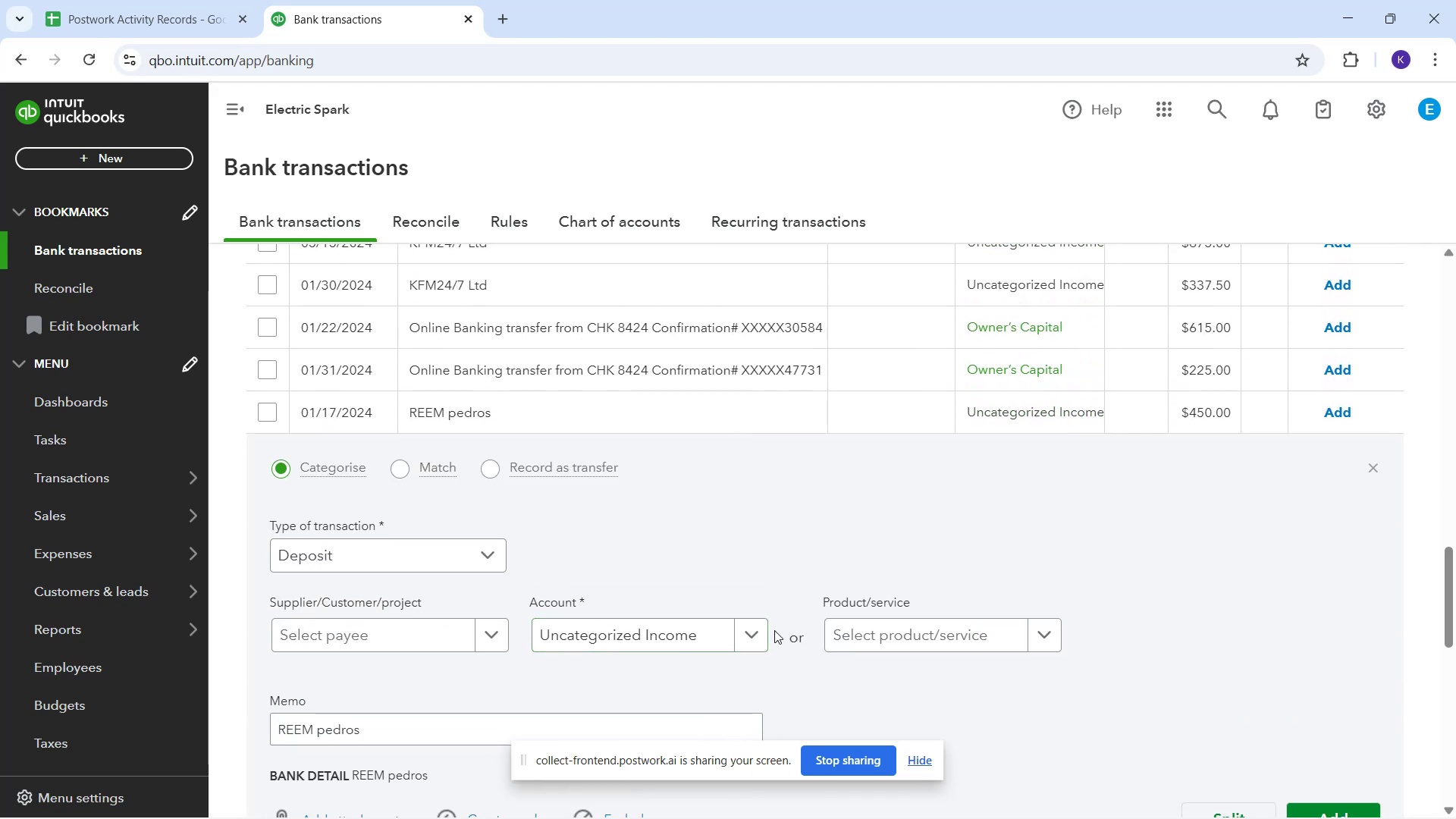 
left_click([745, 626])
 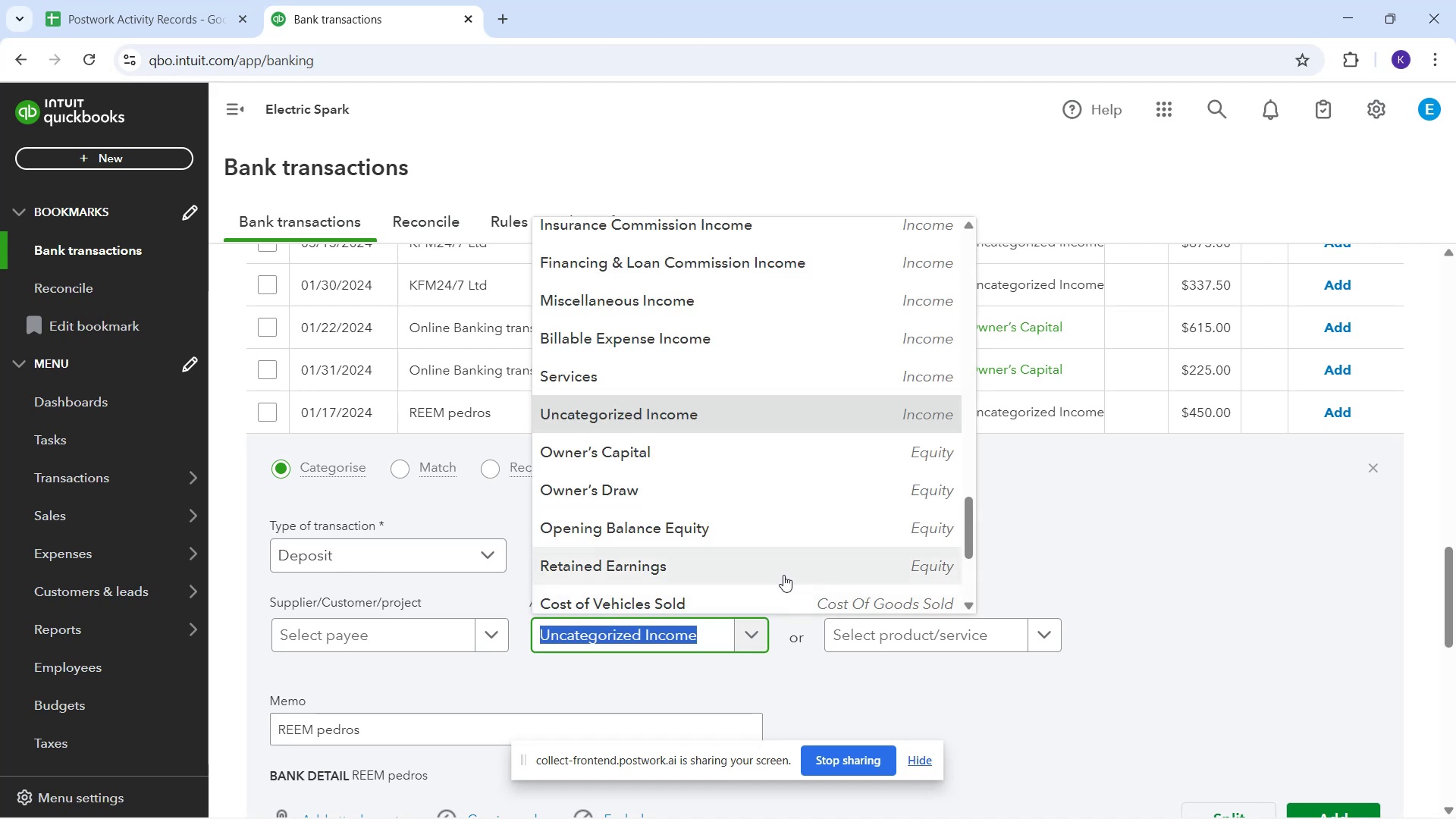 
wait(9.05)
 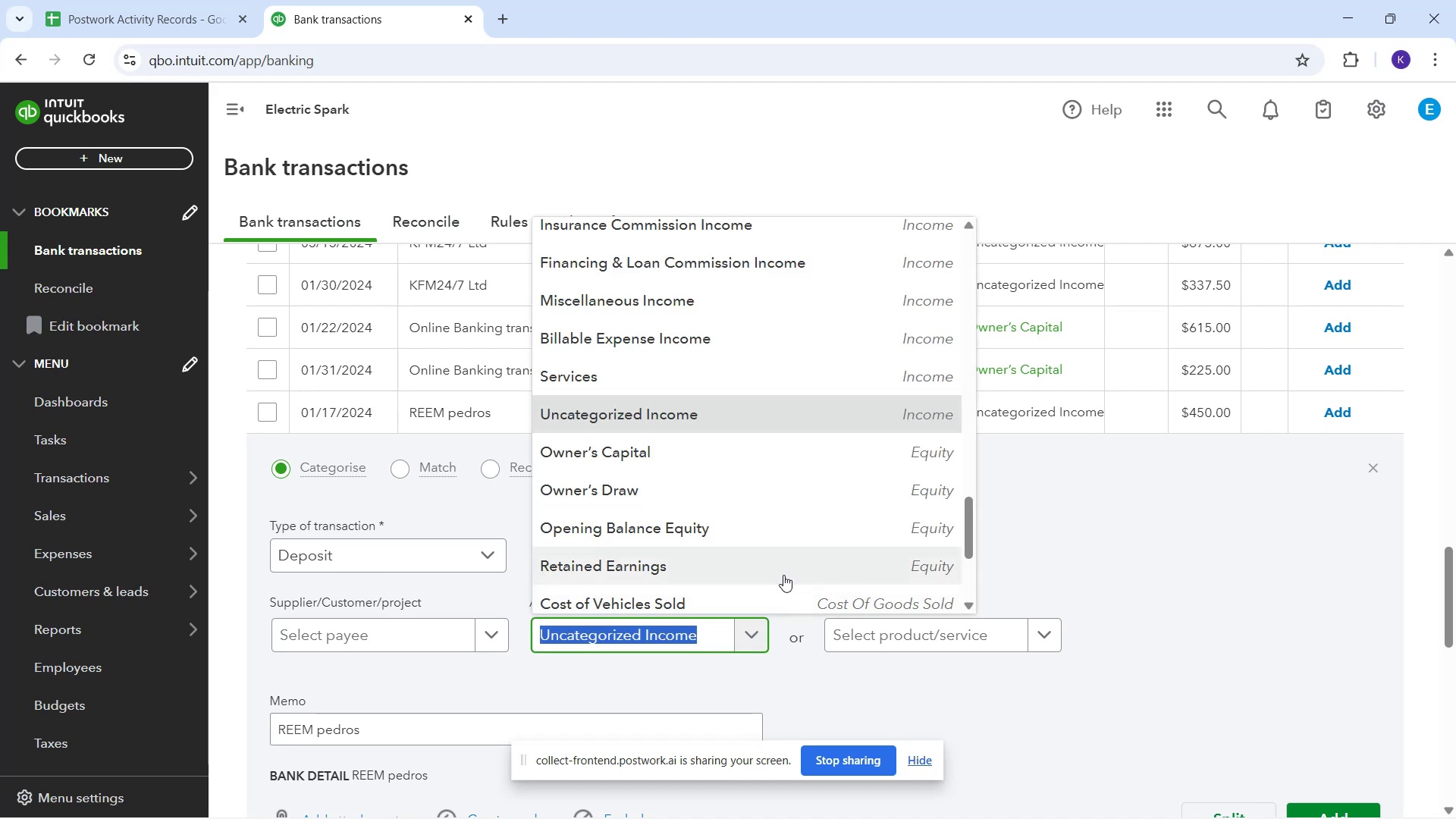 
left_click([384, 643])
 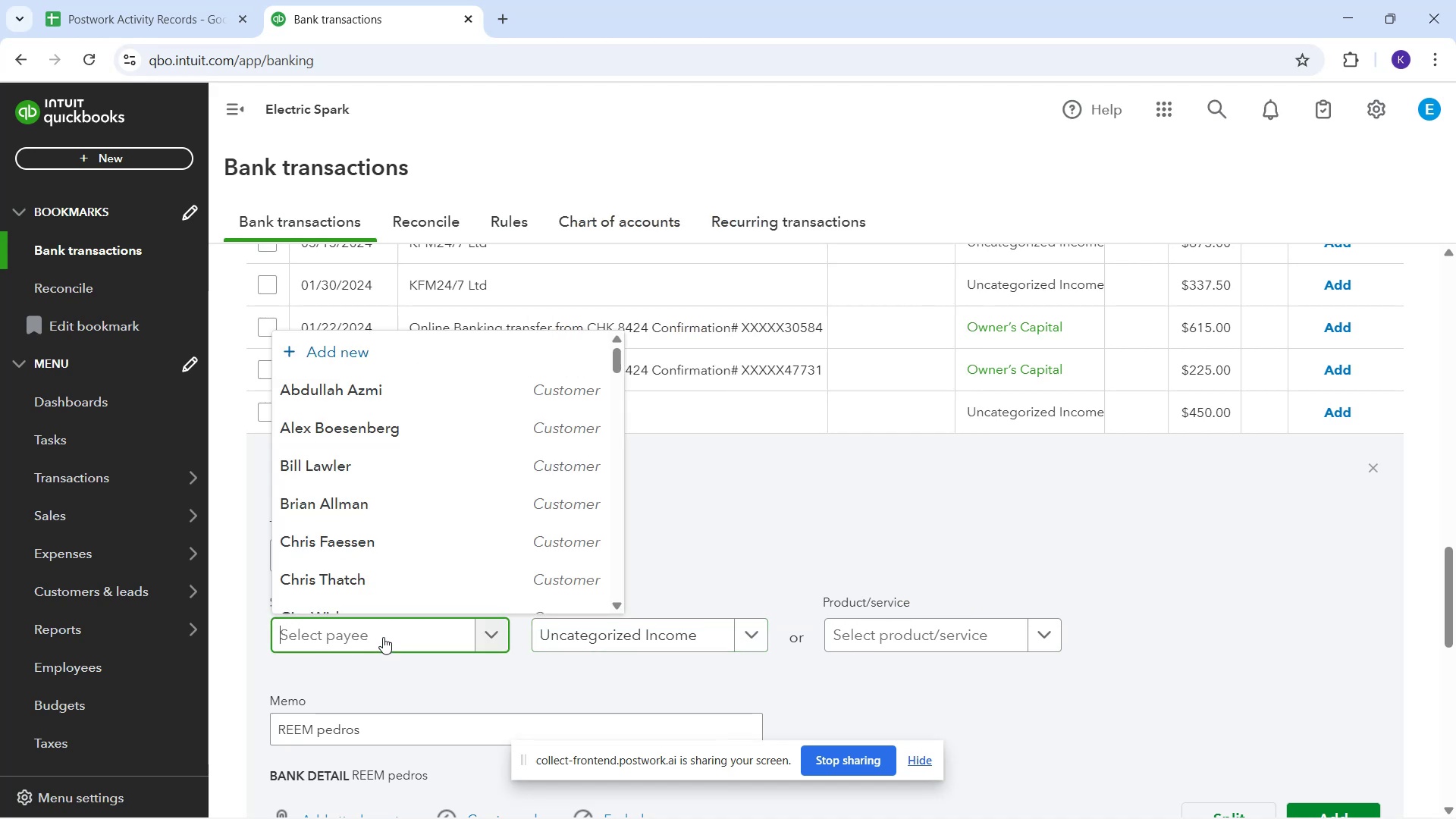 
type(Remm Pedros)
 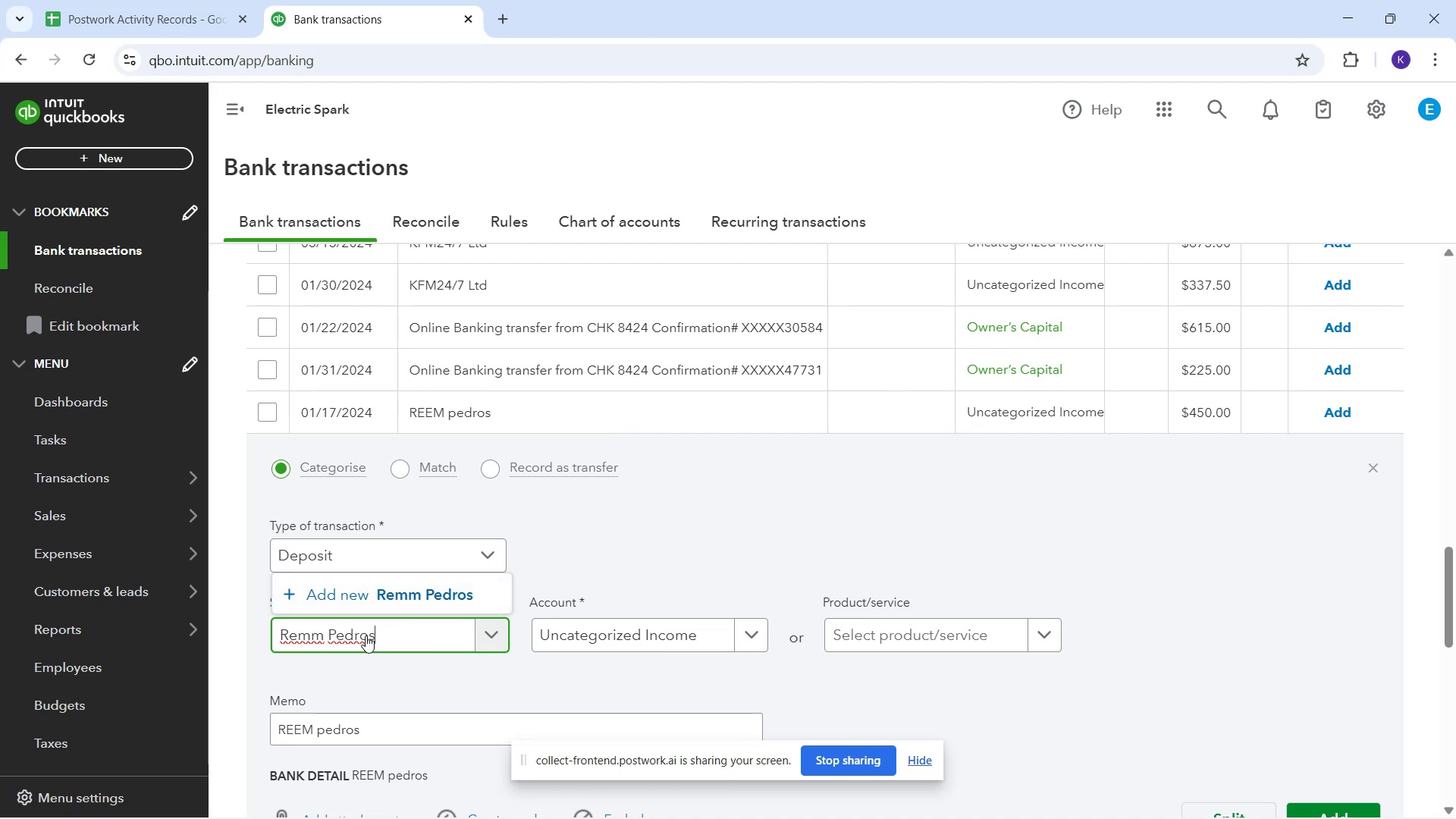 
left_click([309, 634])
 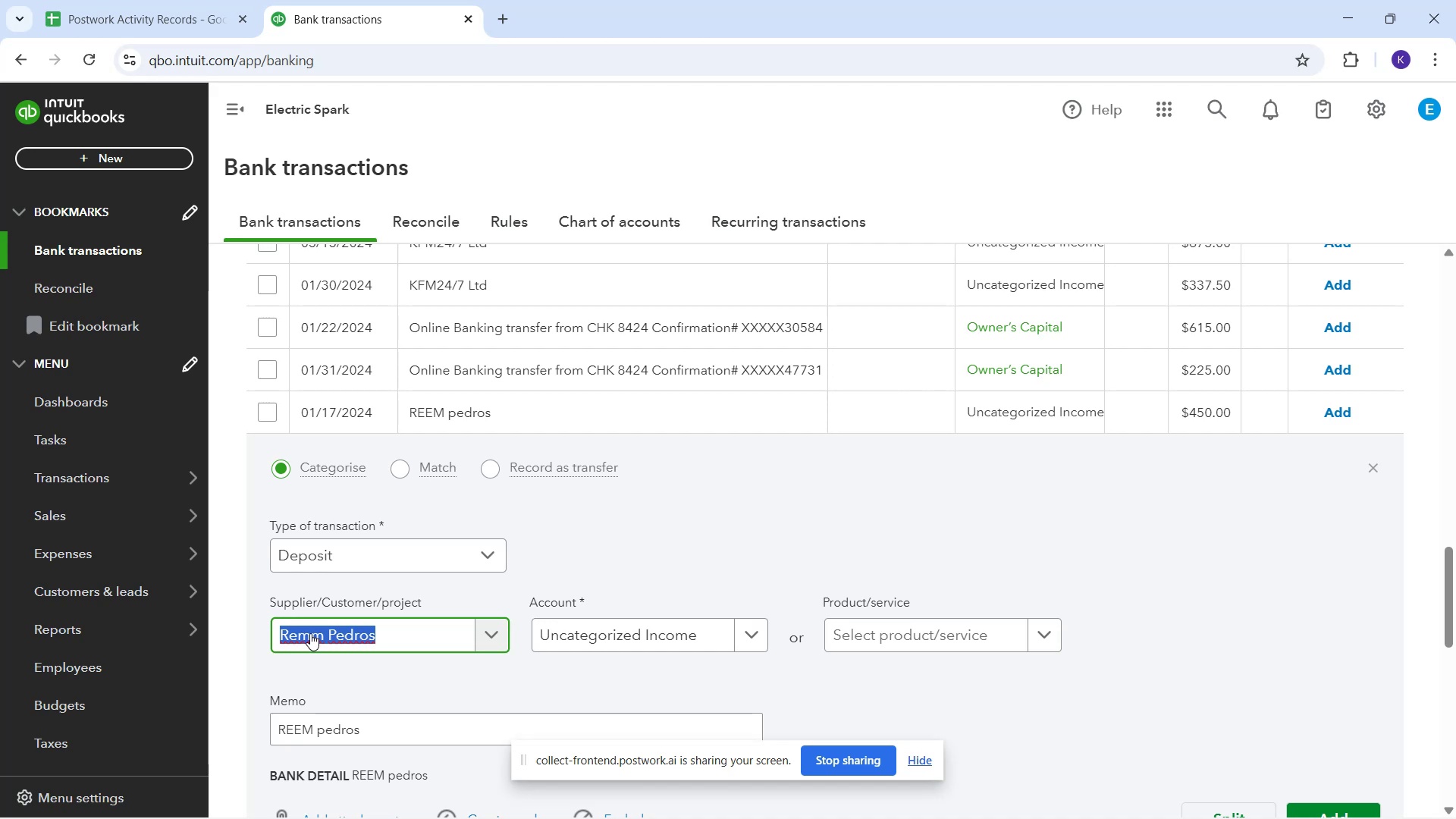 
left_click([310, 633])
 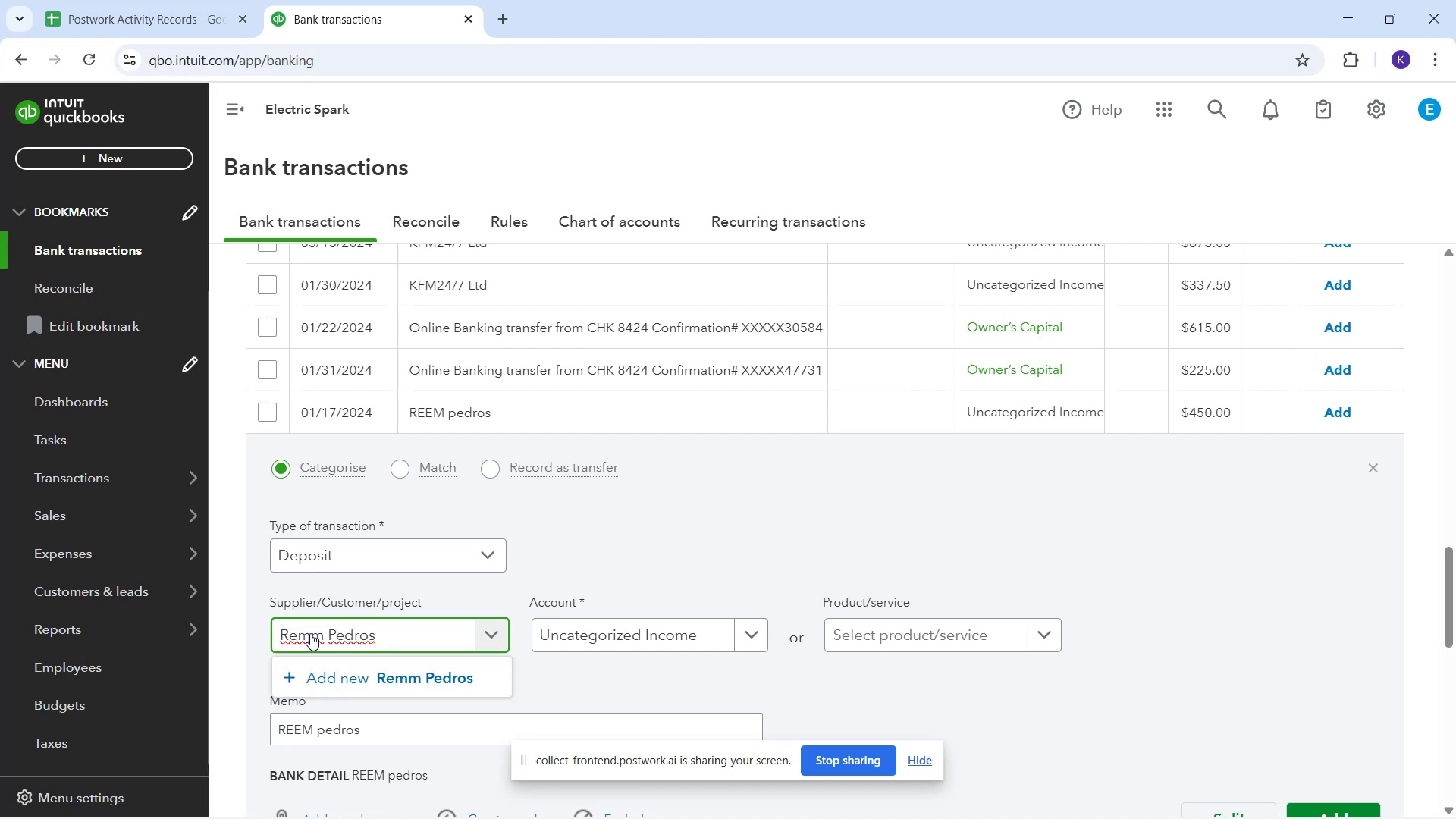 
key(Backspace)
 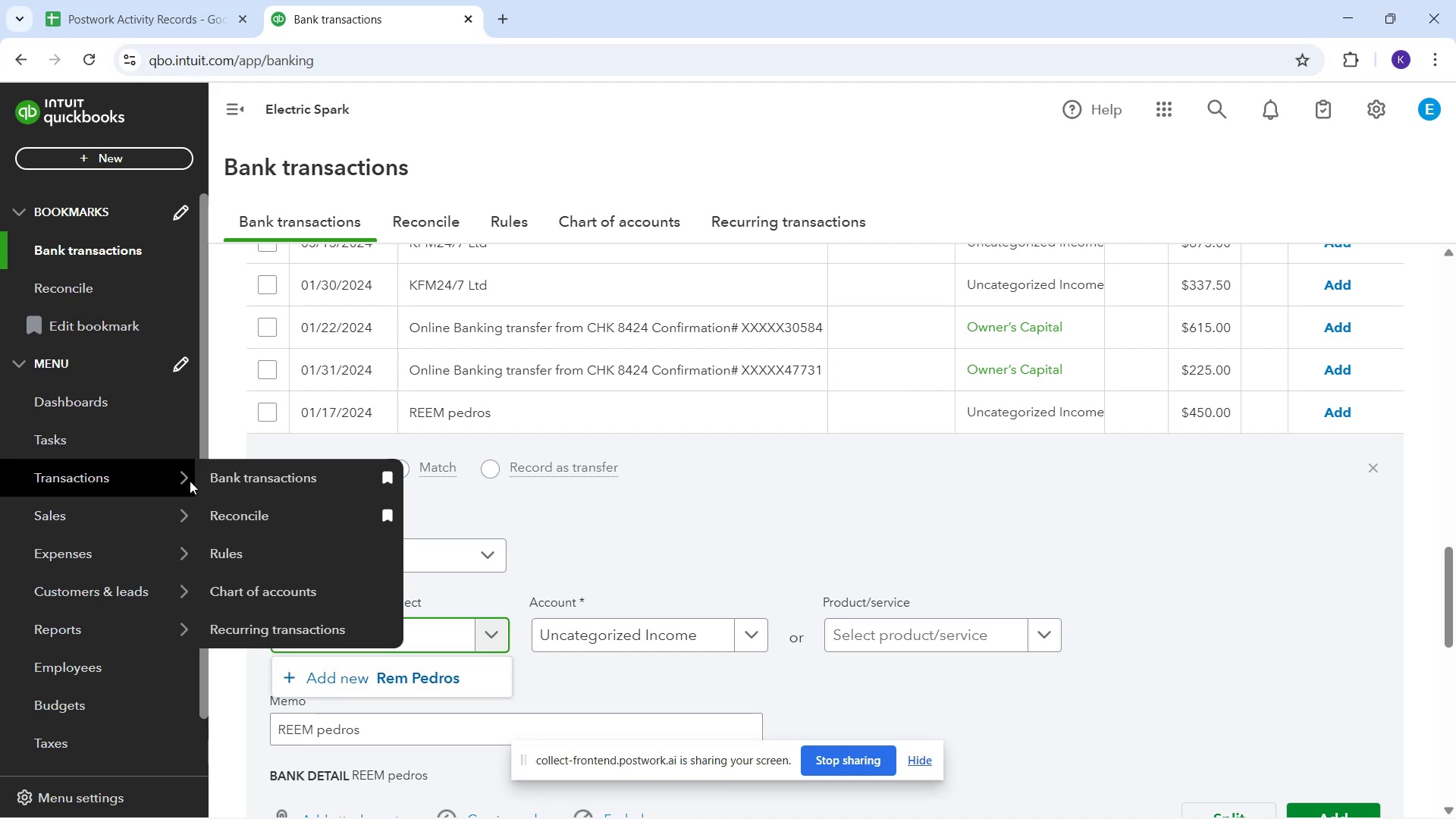 
key(E)
 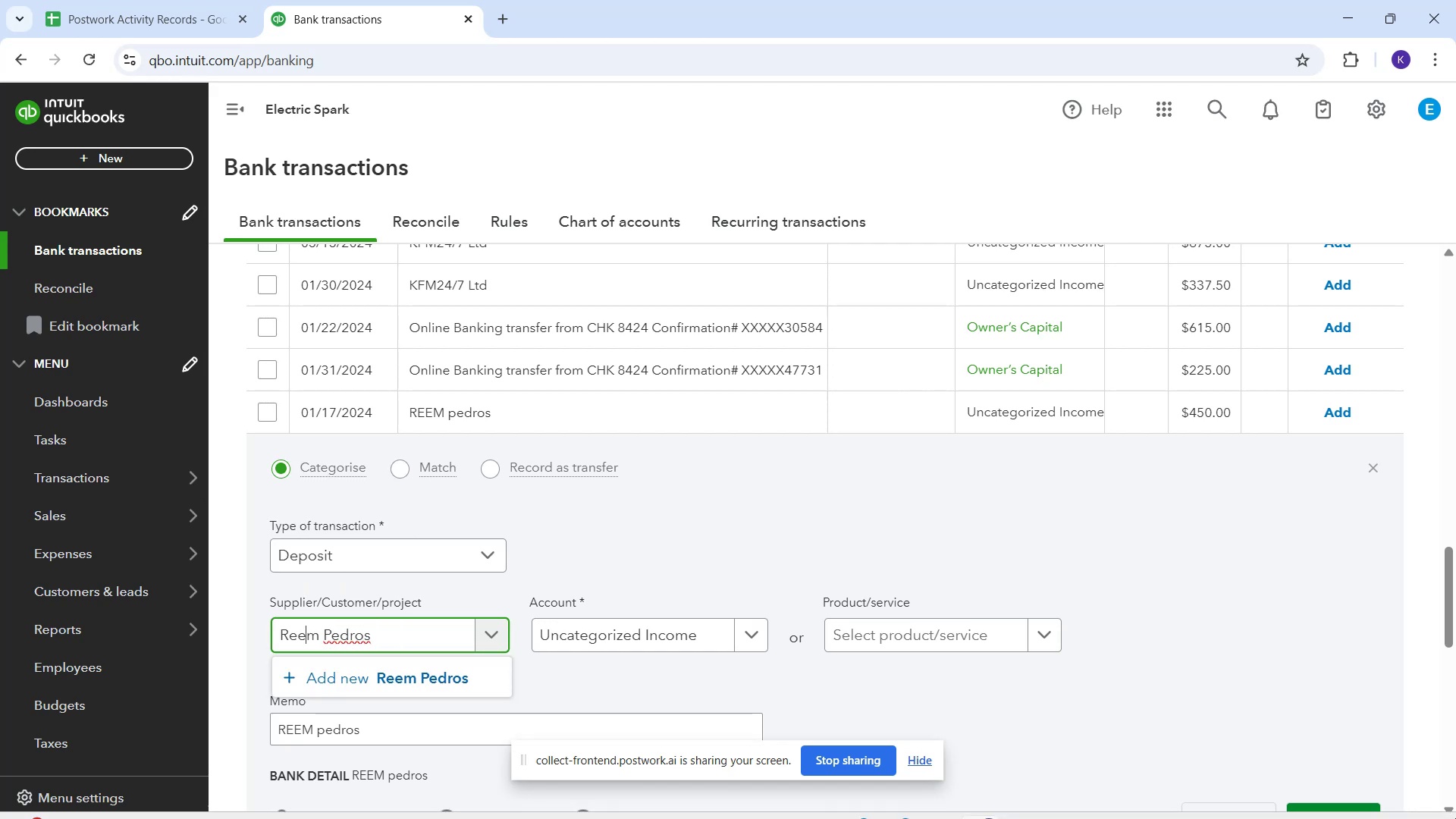 
right_click([1455, 818])
 